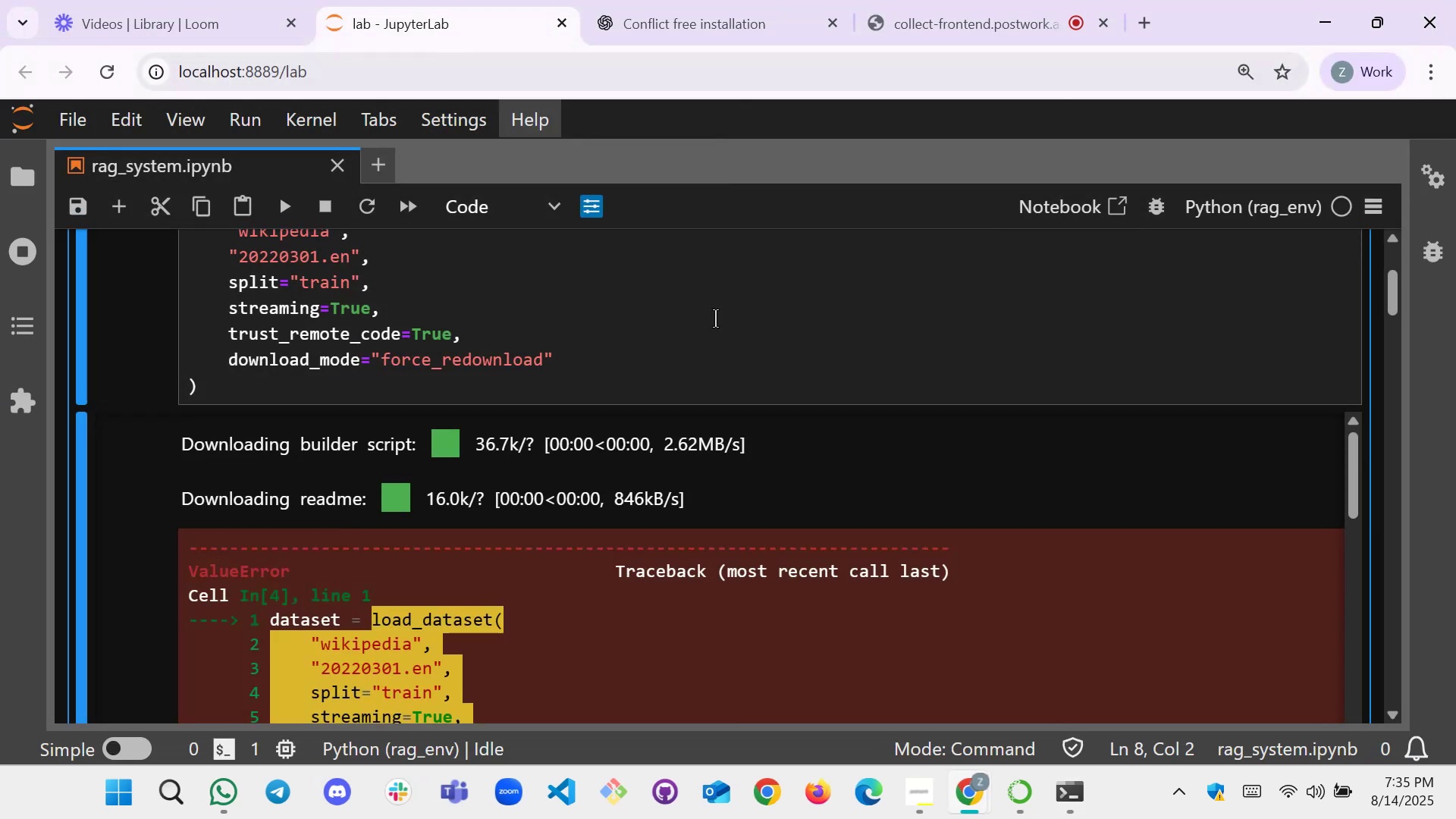 
left_click([709, 325])
 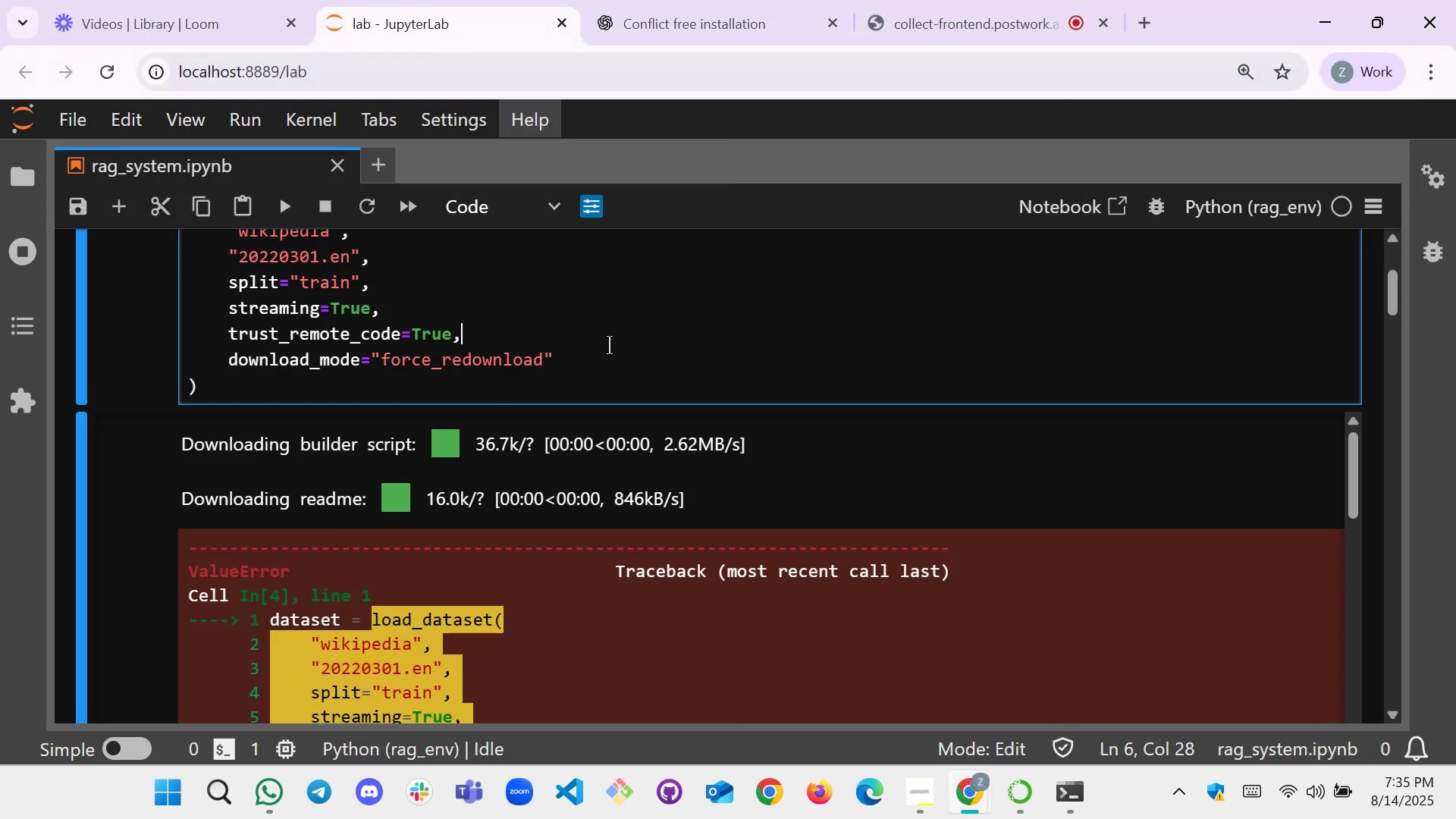 
scroll: coordinate [570, 359], scroll_direction: up, amount: 1.0
 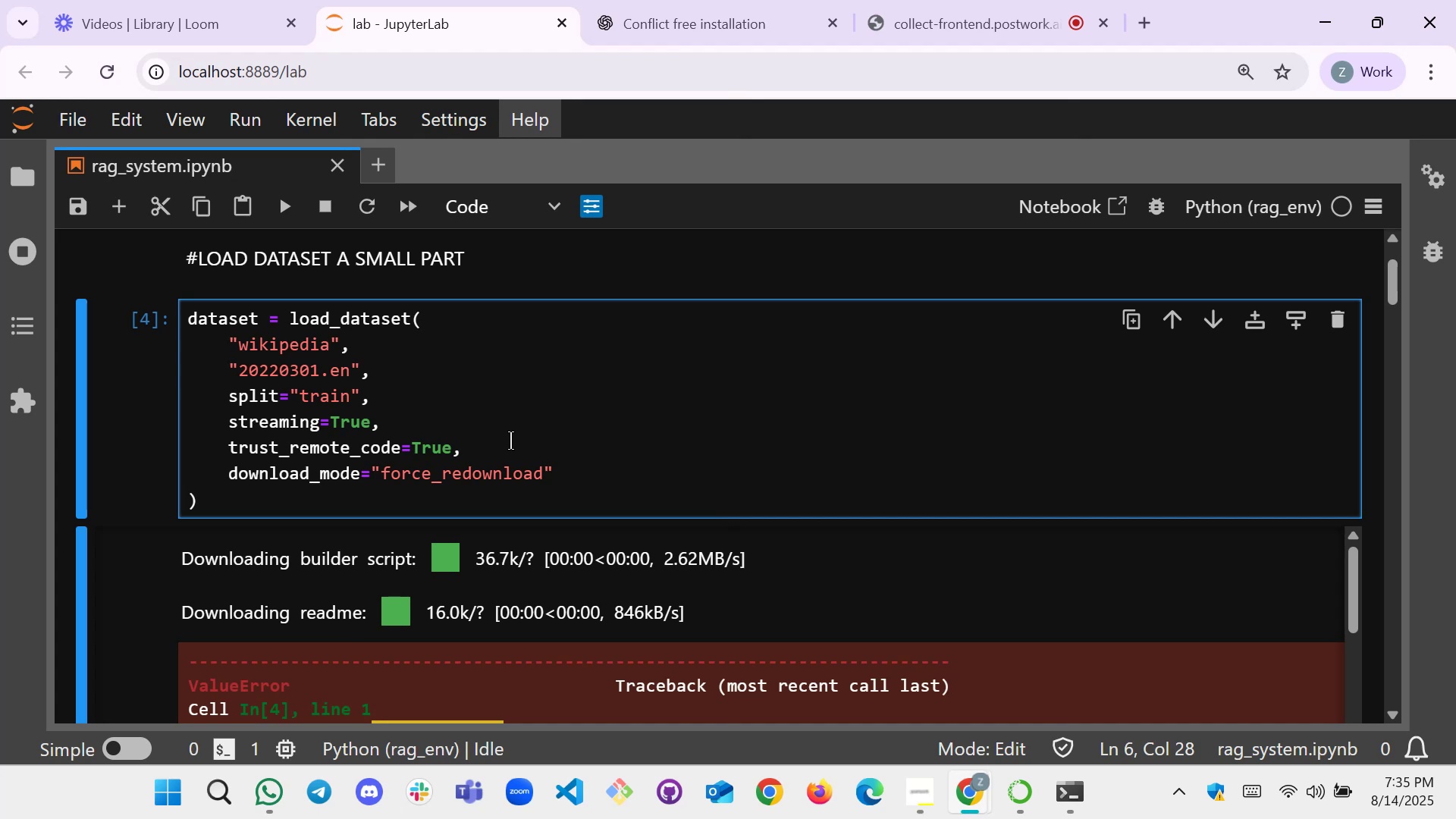 
left_click([665, 0])
 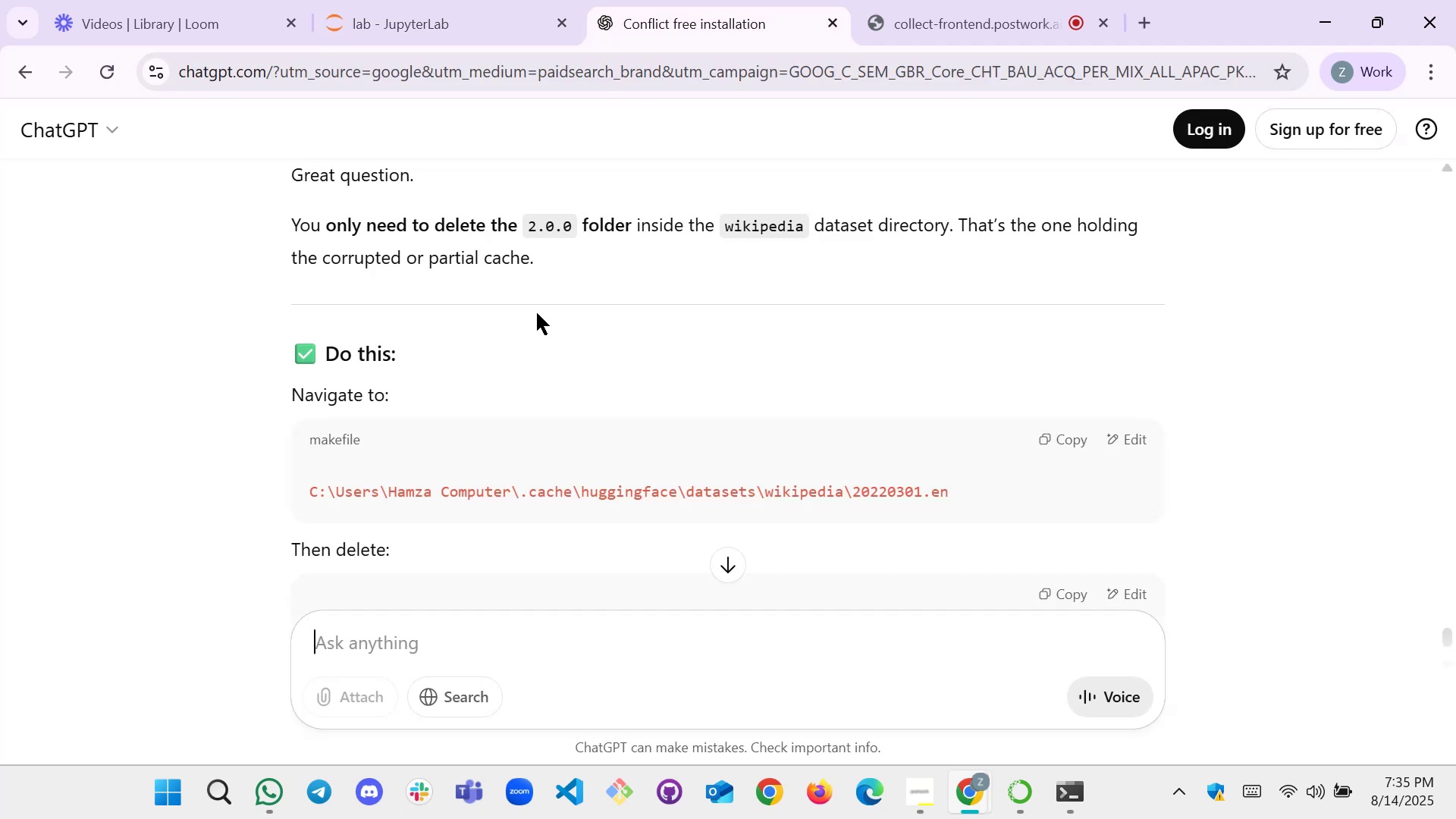 
scroll: coordinate [453, 315], scroll_direction: up, amount: 11.0
 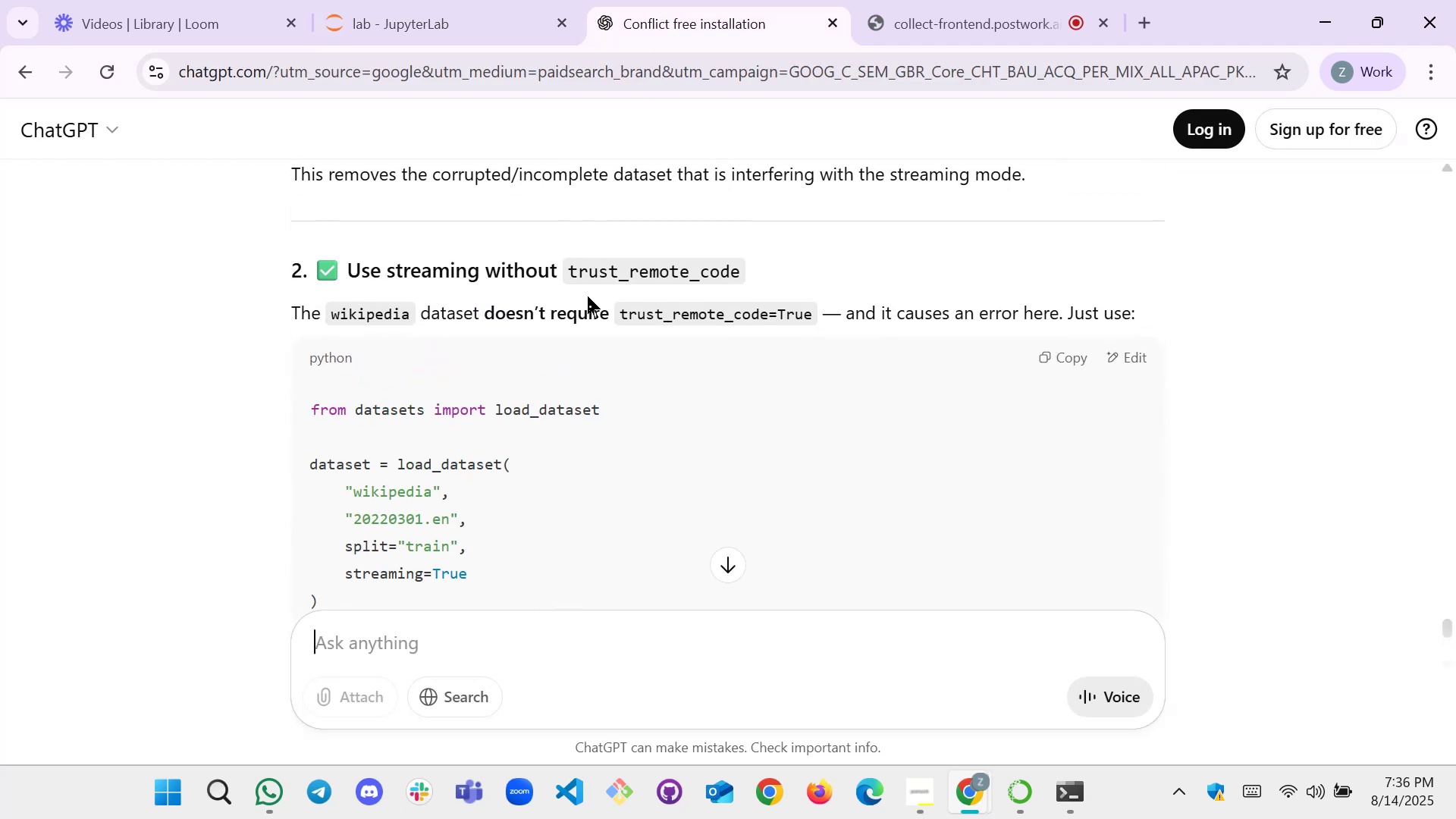 
scroll: coordinate [638, 281], scroll_direction: down, amount: 1.0
 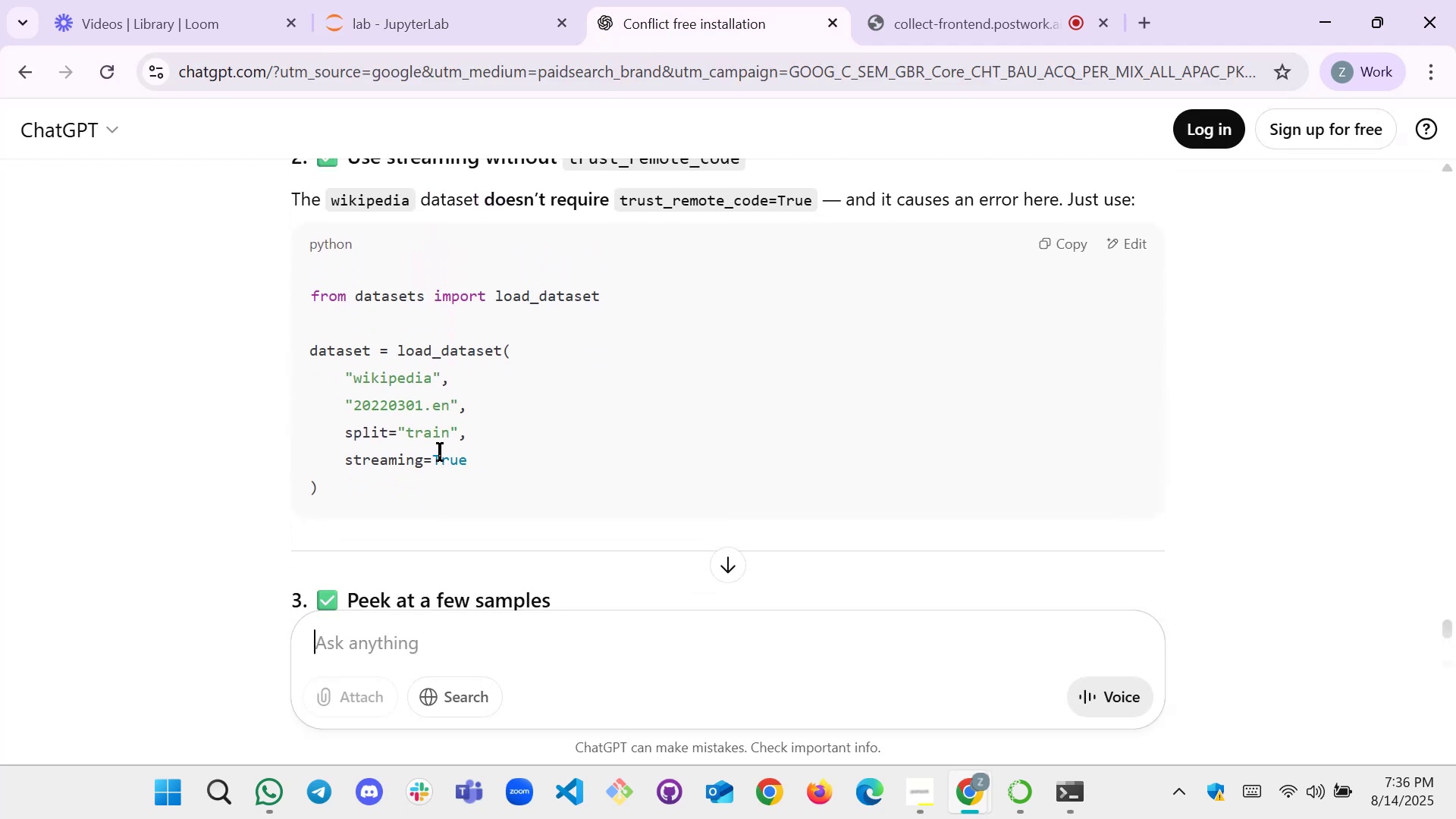 
left_click_drag(start_coordinate=[381, 504], to_coordinate=[303, 356])
 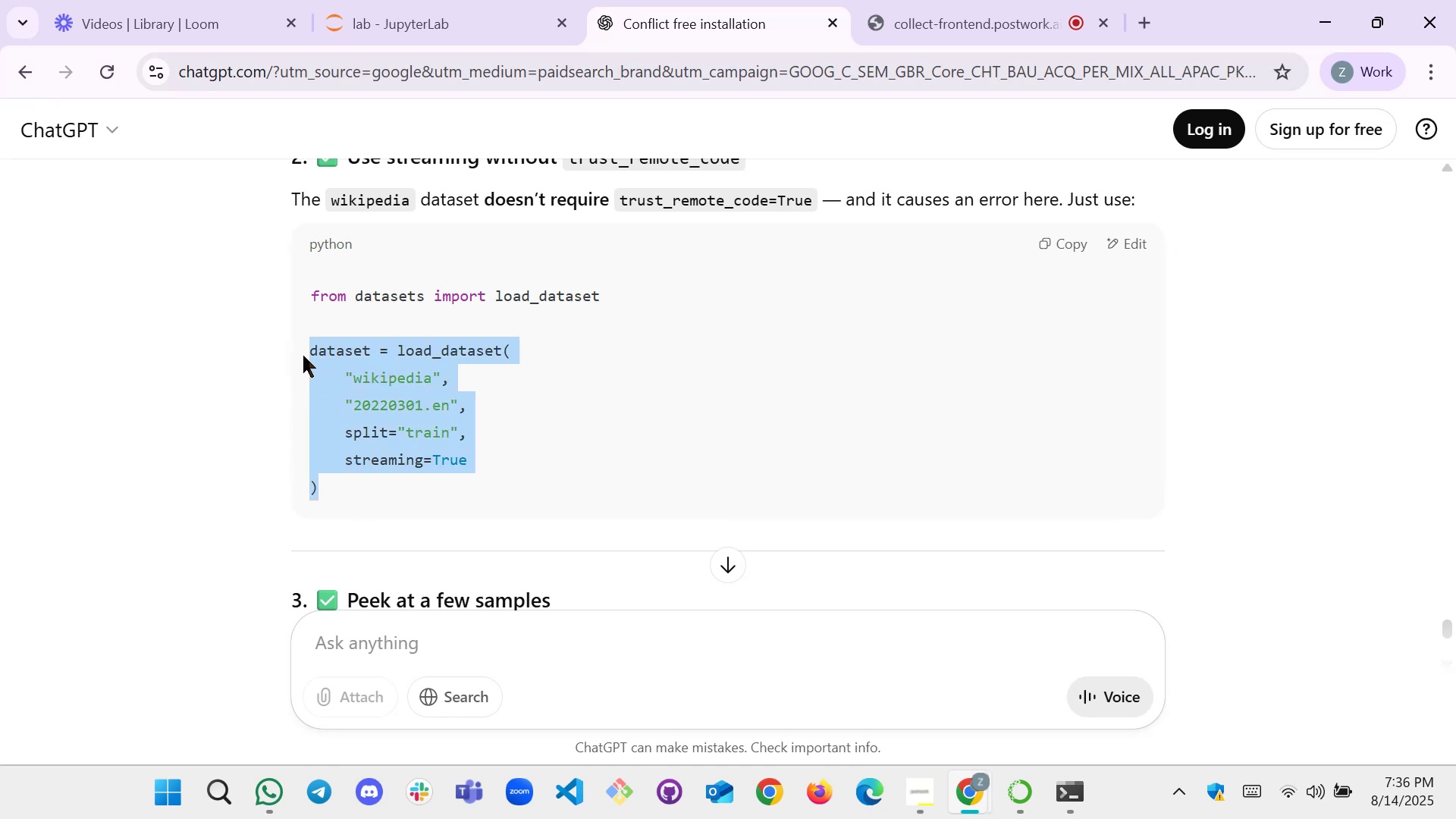 
key(Control+C)
 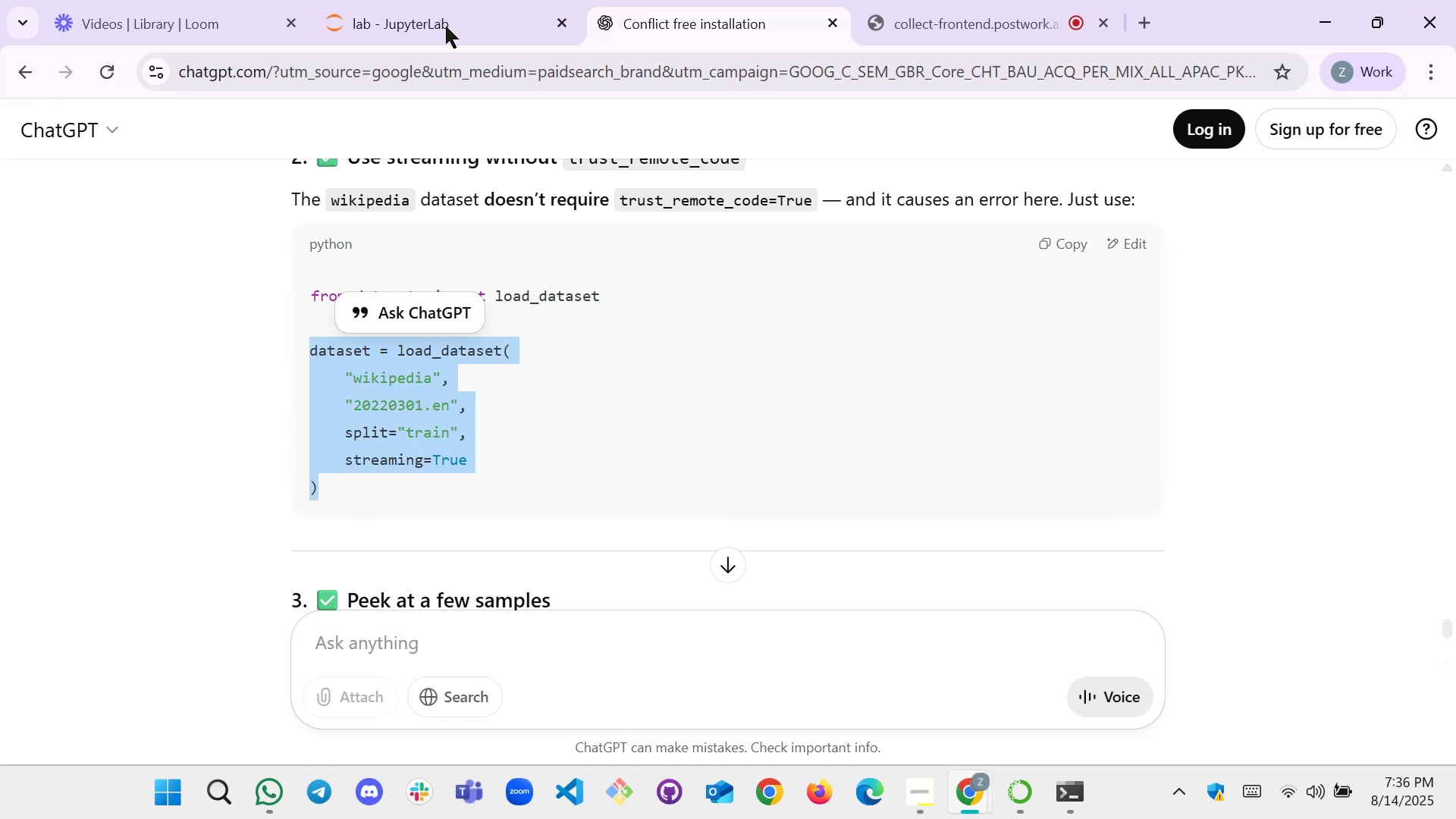 
left_click([435, 0])
 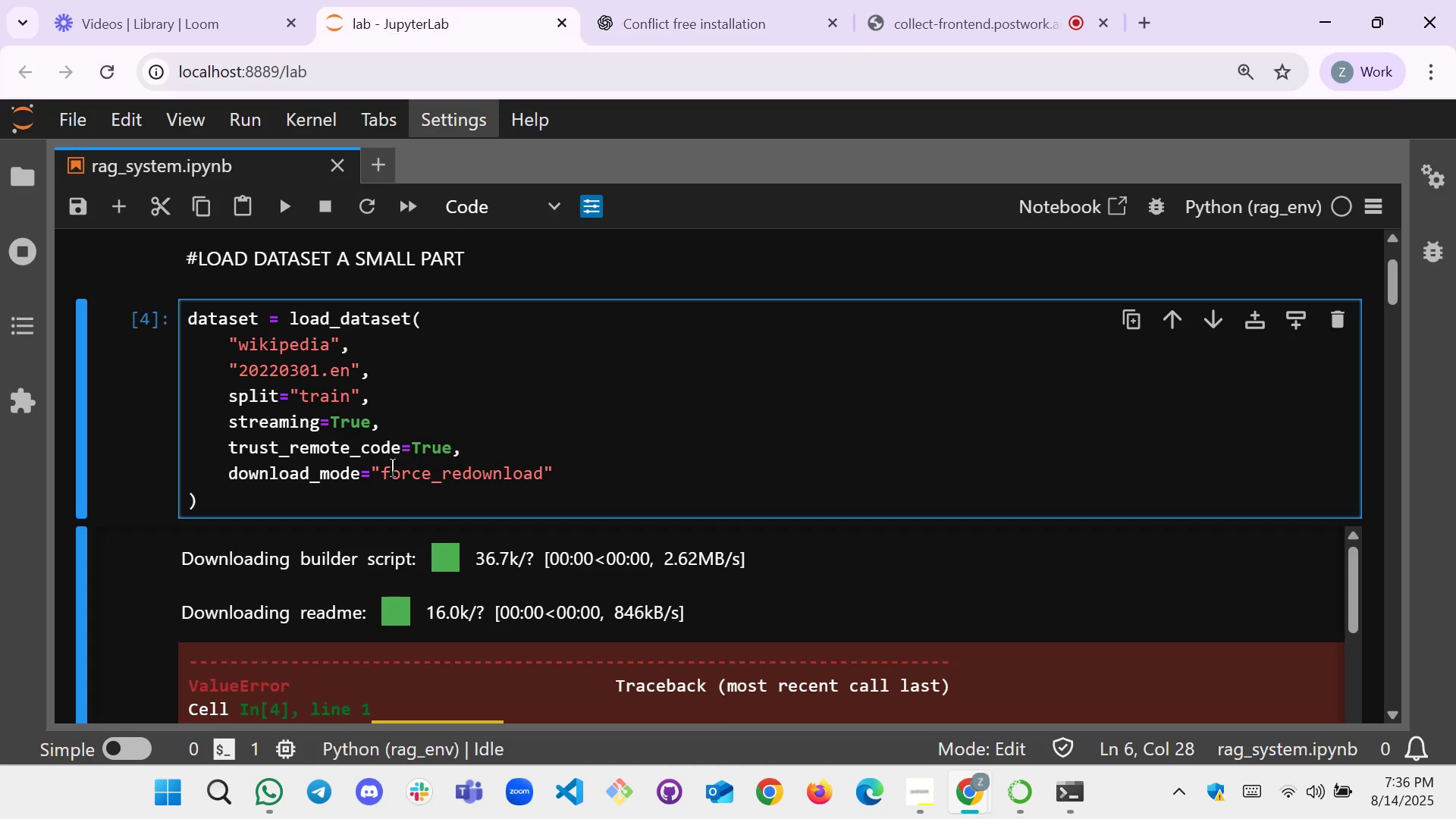 
left_click_drag(start_coordinate=[275, 498], to_coordinate=[184, 298])
 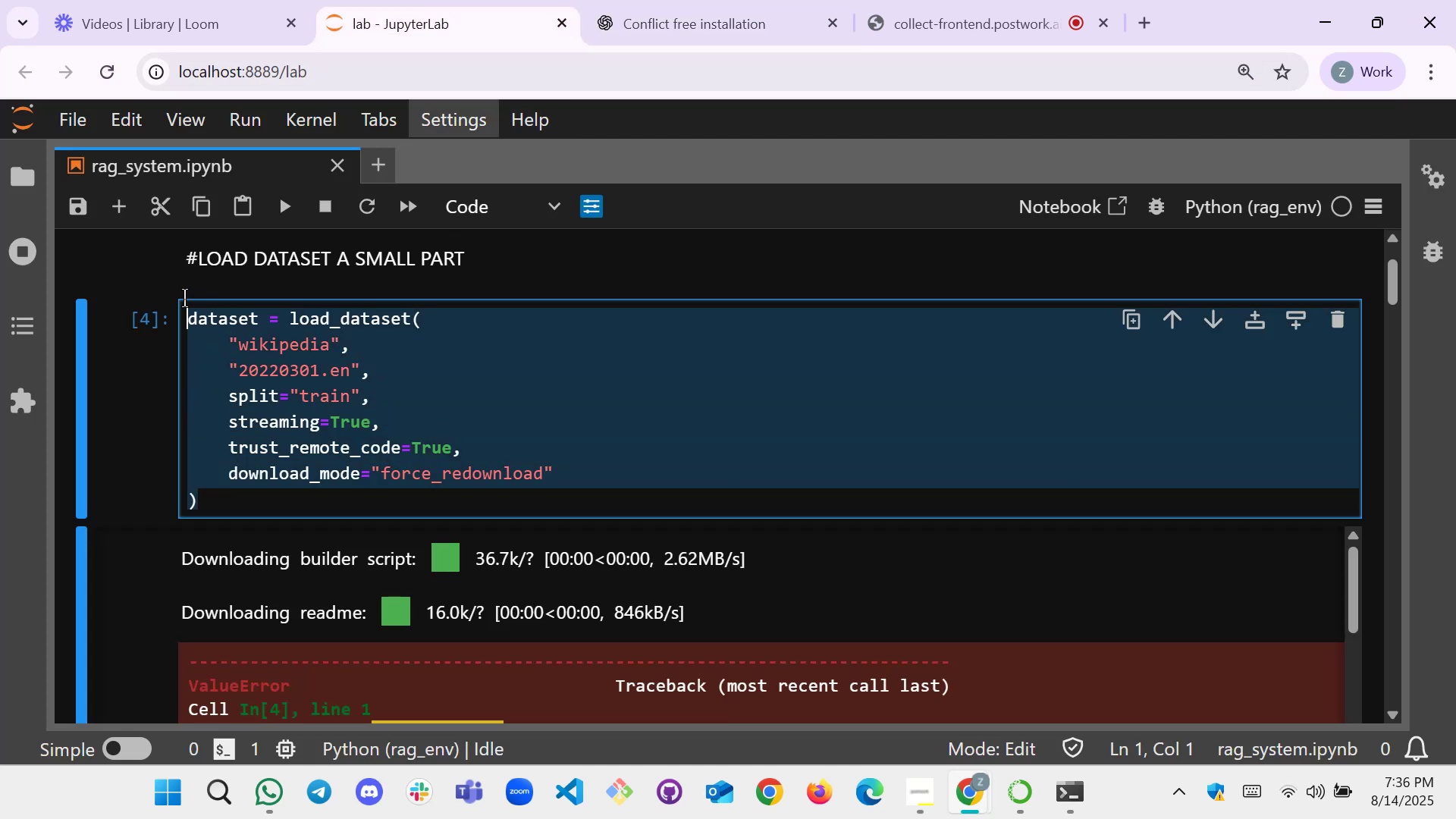 
key(Control+V)
 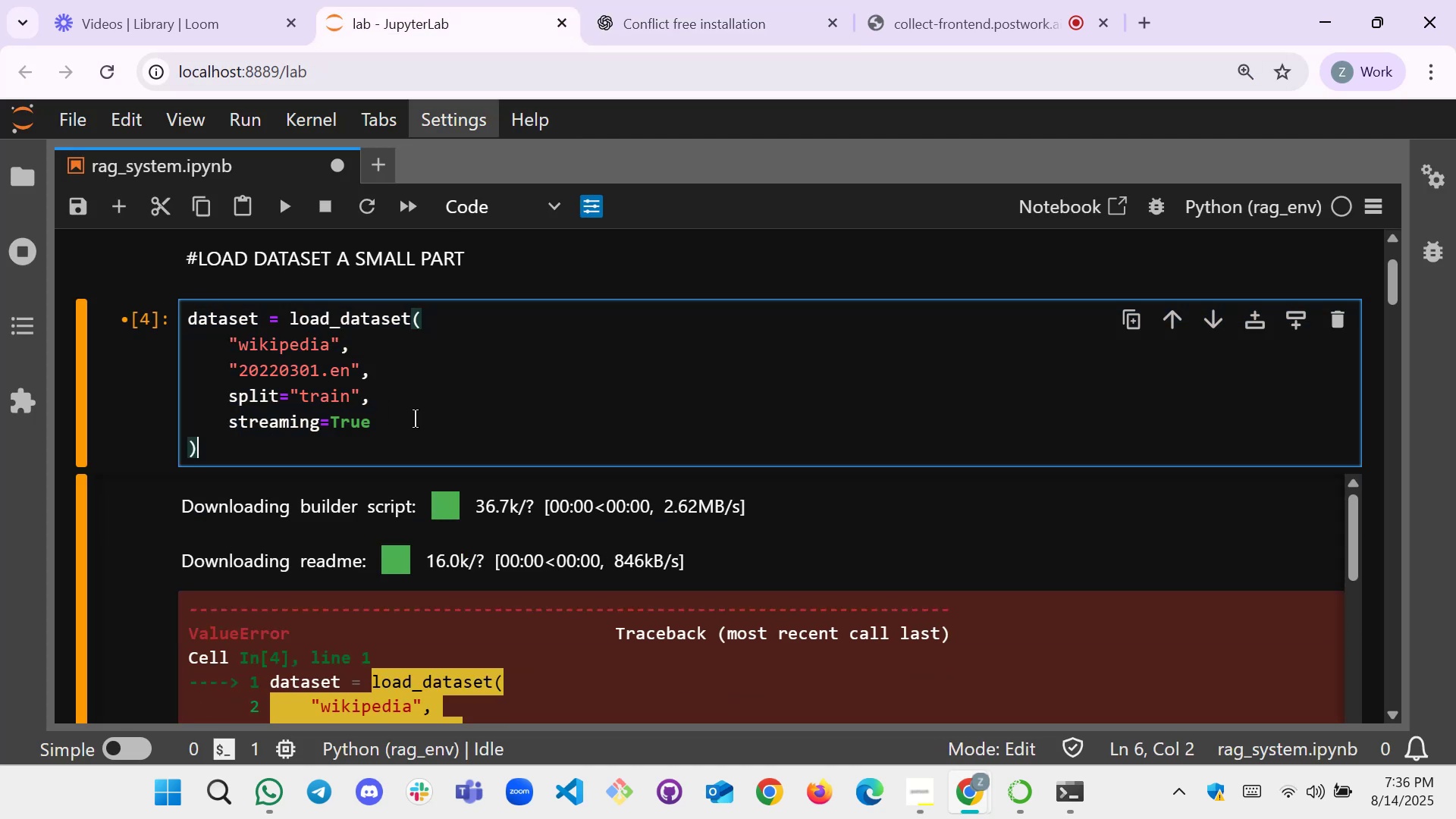 
left_click([415, 419])
 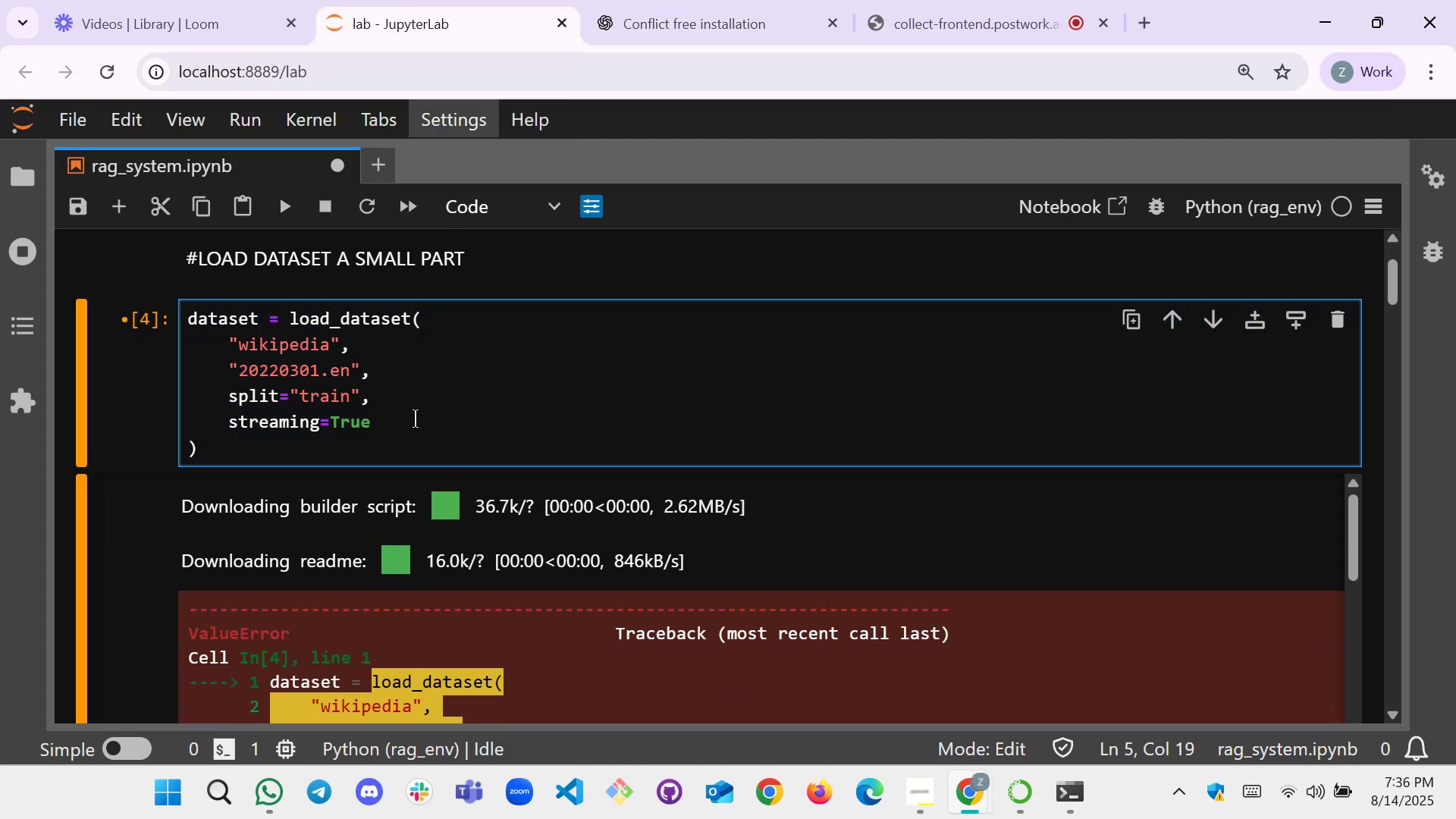 
key(Shift+Enter)
 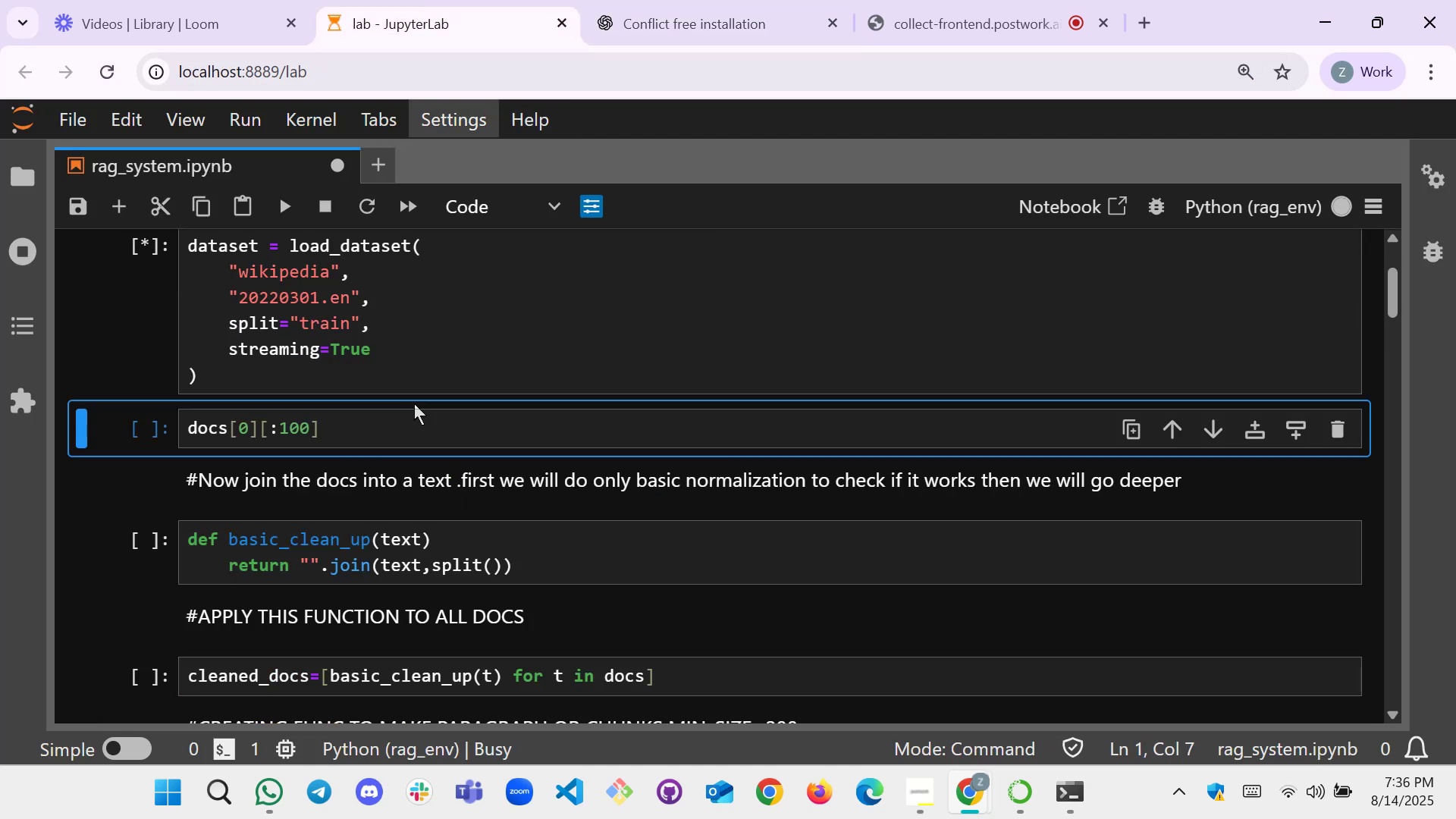 
scroll: coordinate [369, 405], scroll_direction: up, amount: 1.0
 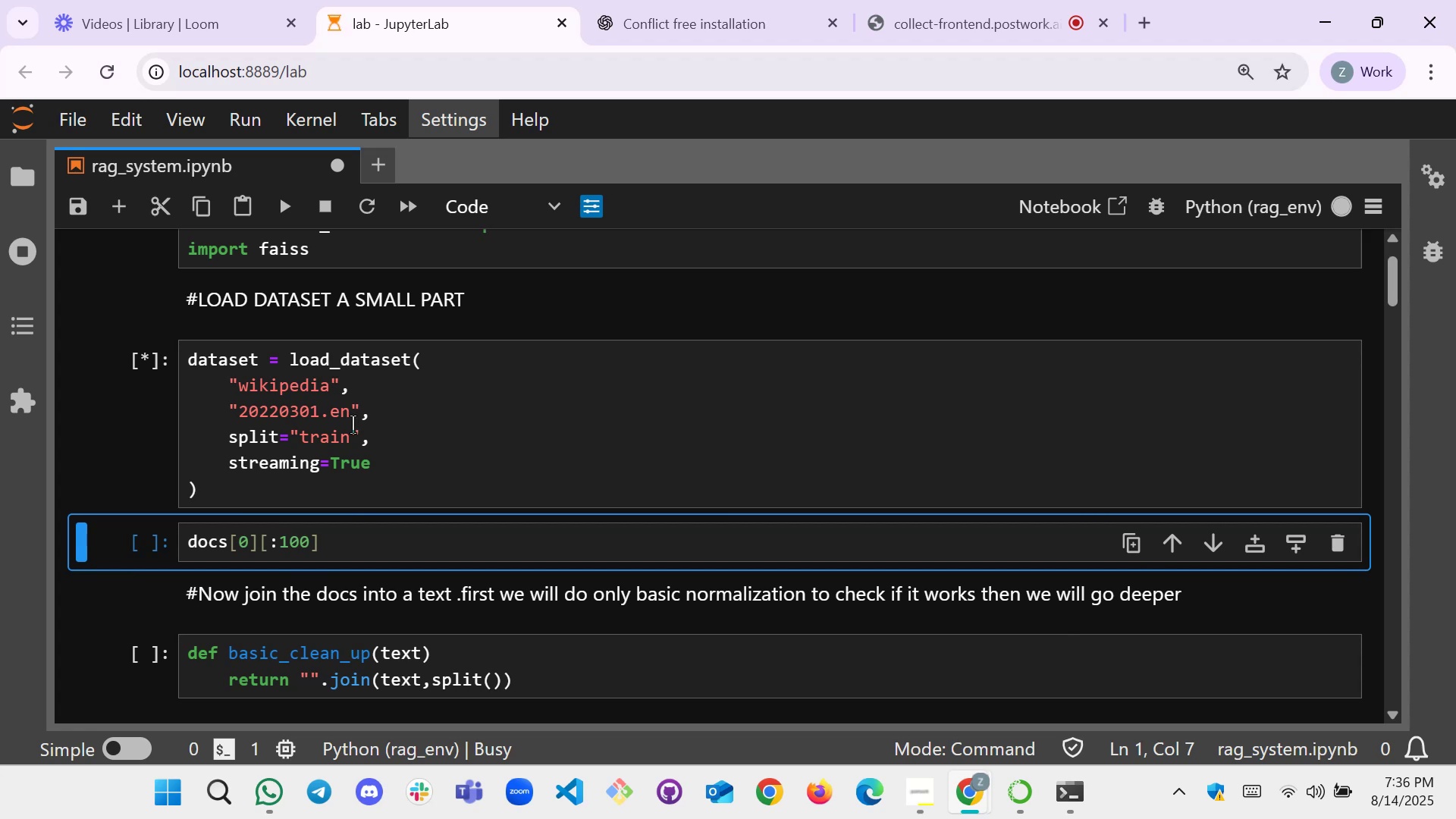 
scroll: coordinate [1000, 399], scroll_direction: down, amount: 12.0
 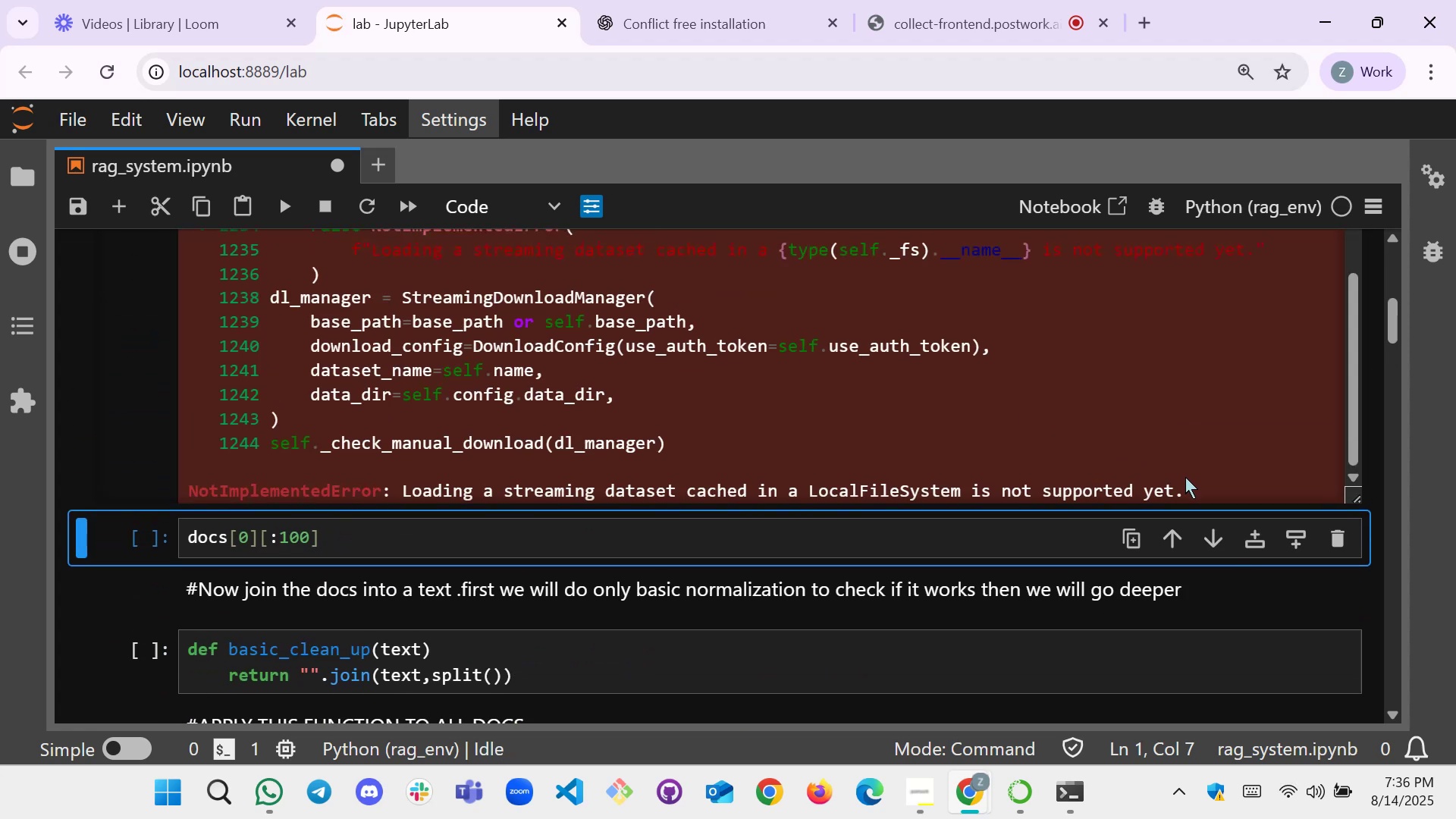 
left_click_drag(start_coordinate=[1188, 480], to_coordinate=[190, 336])
 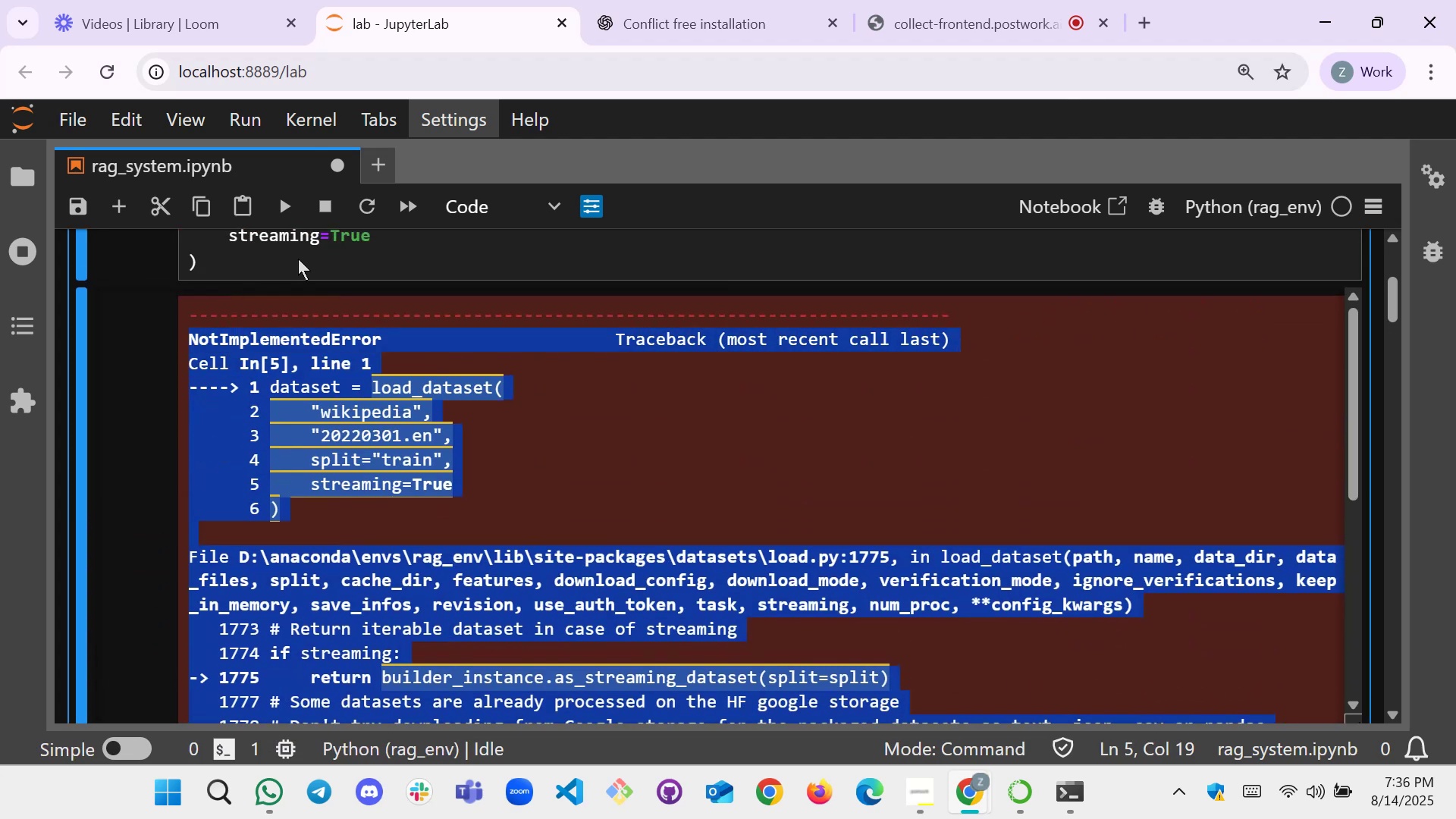 
scroll: coordinate [234, 337], scroll_direction: up, amount: 6.0
 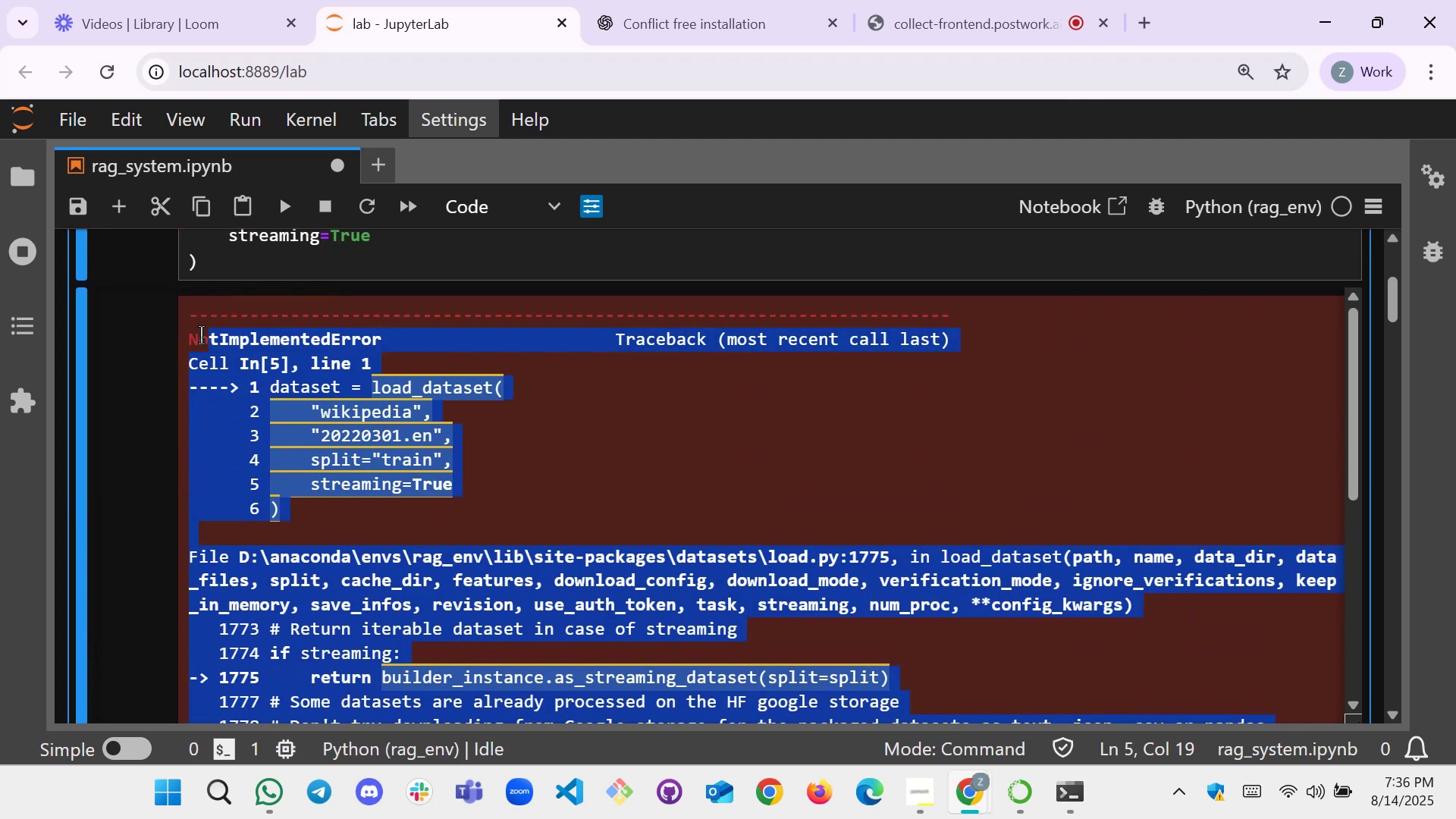 
key(Control+C)
 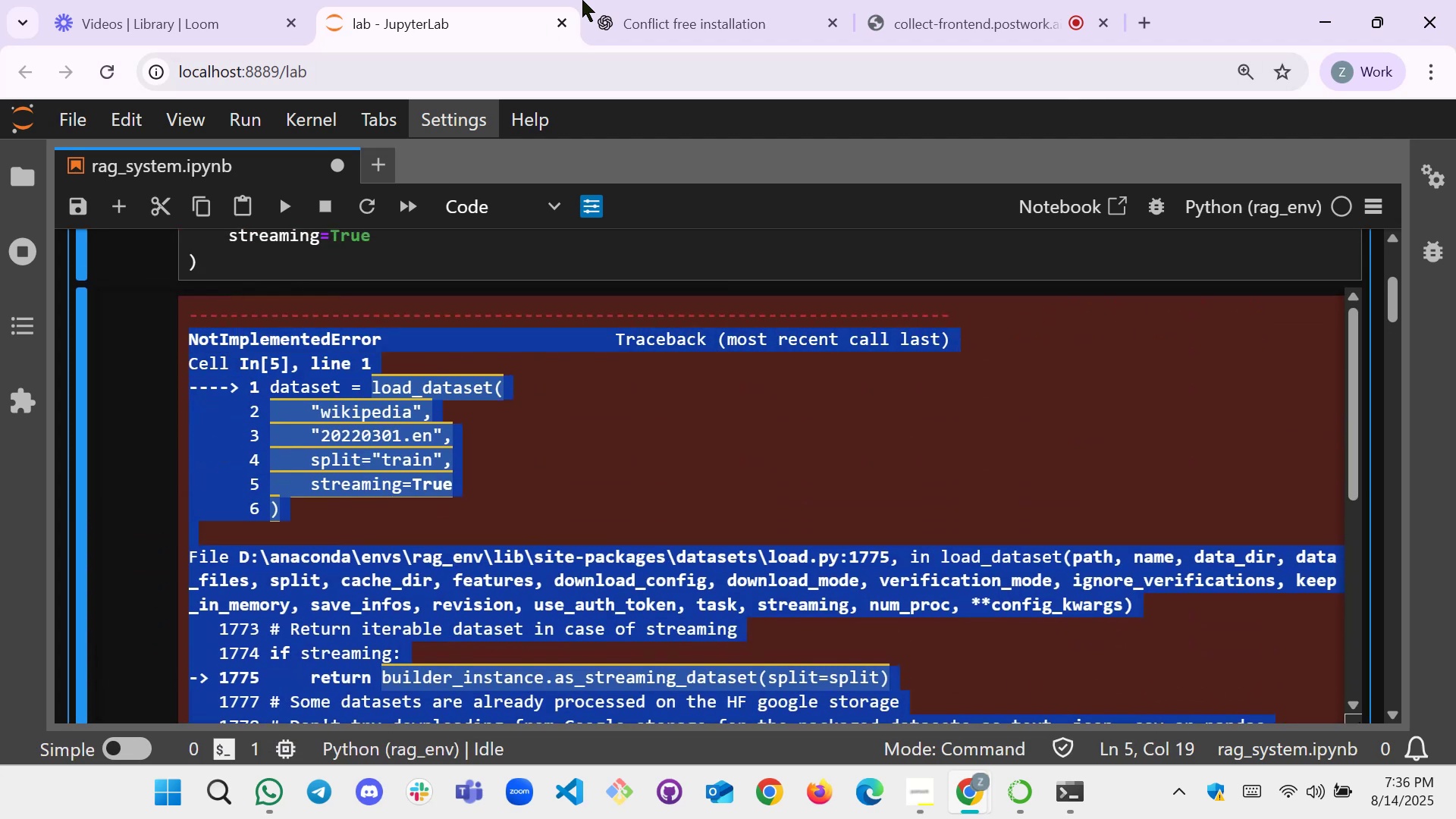 
left_click([645, 0])
 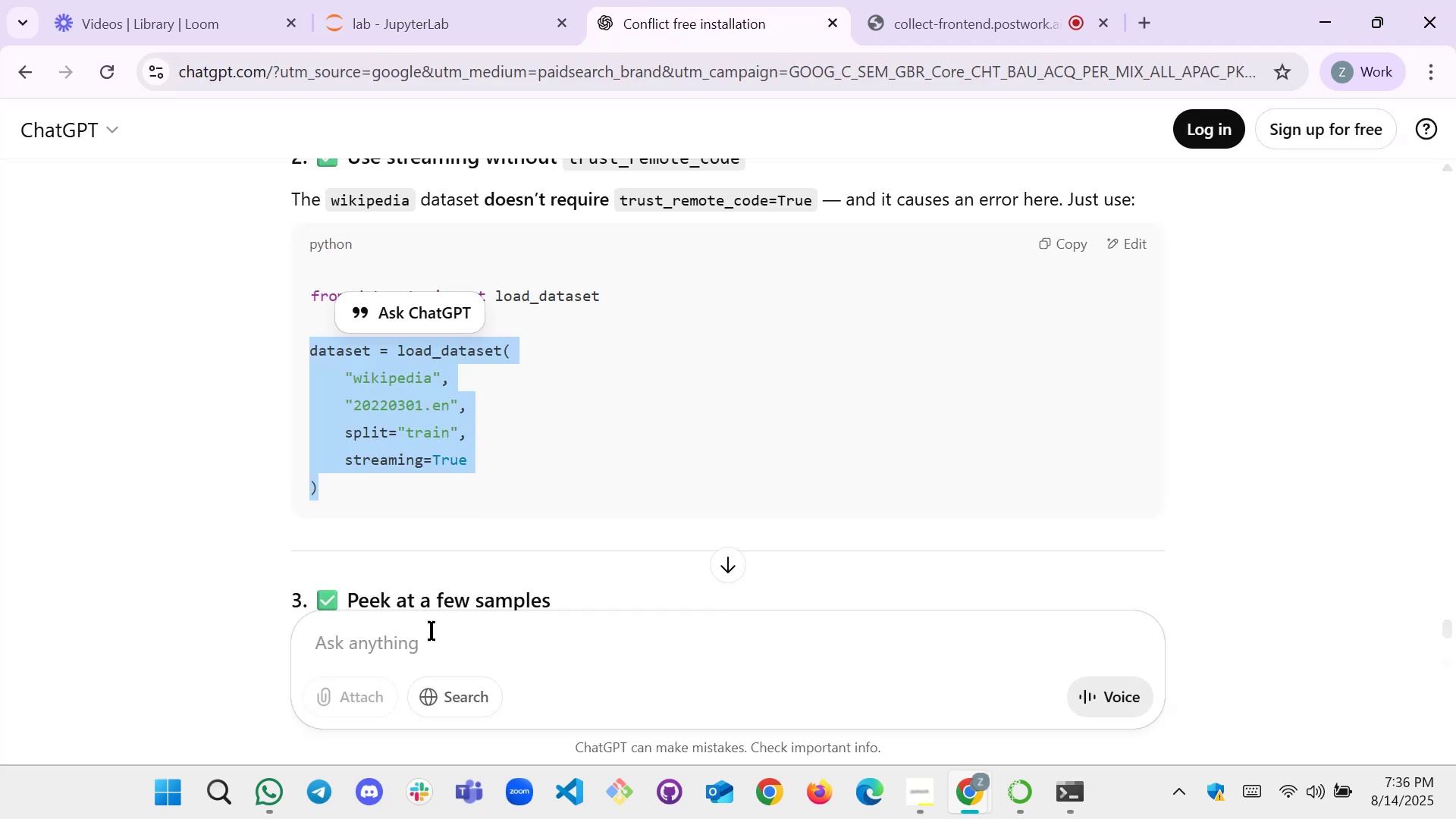 
left_click([430, 642])
 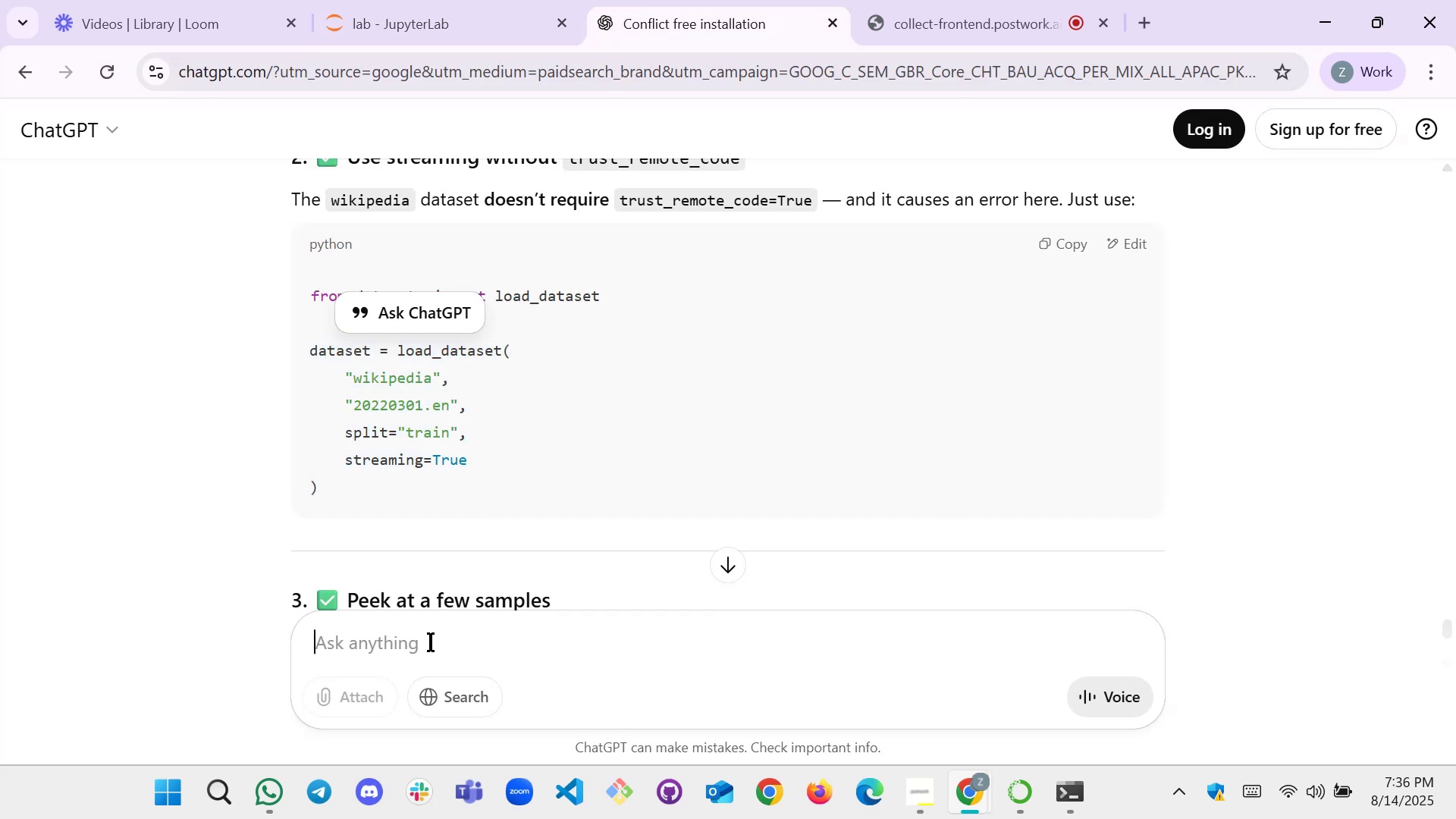 
key(Control+V)
 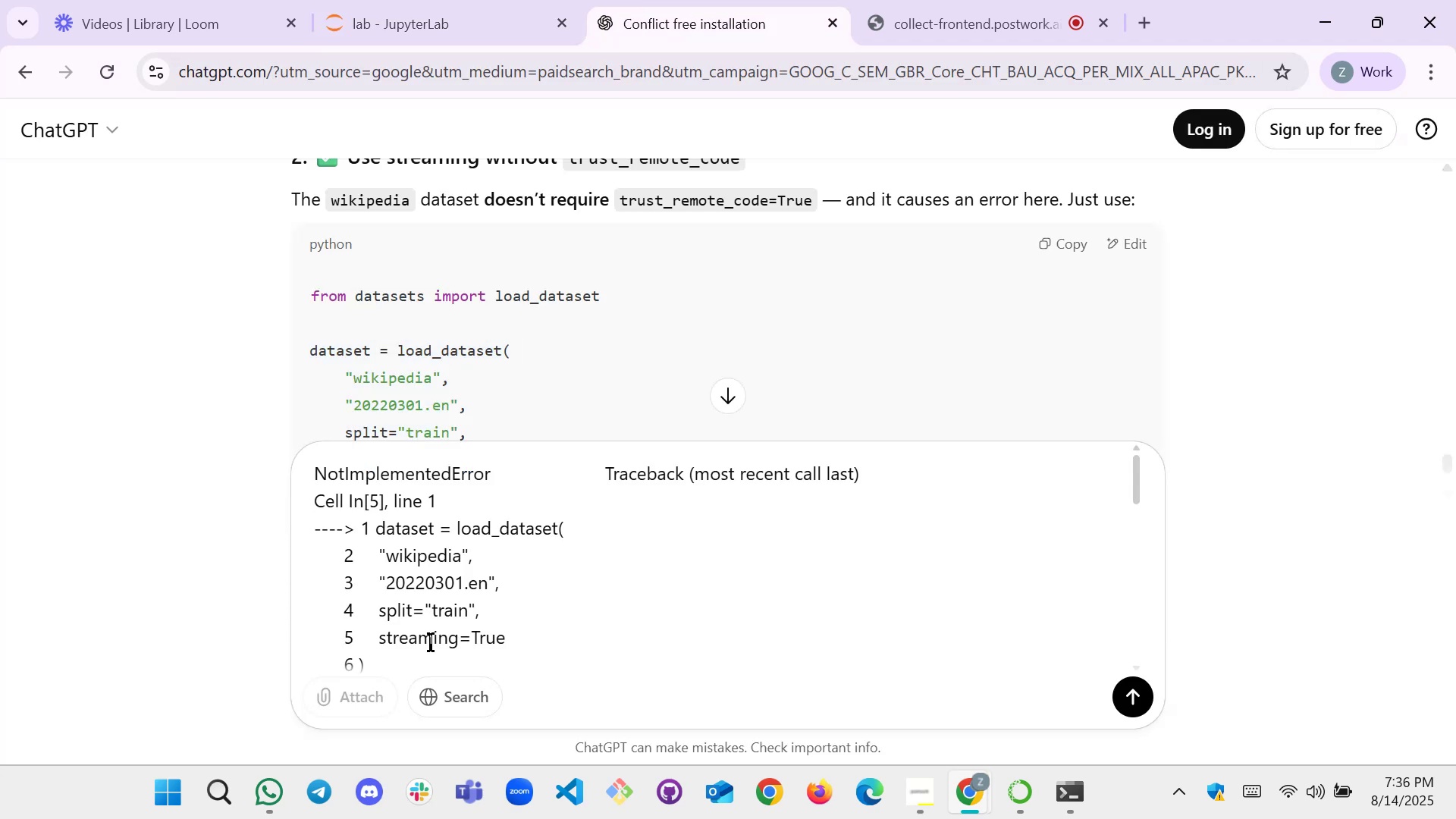 
key(Shift+ShiftRight)
 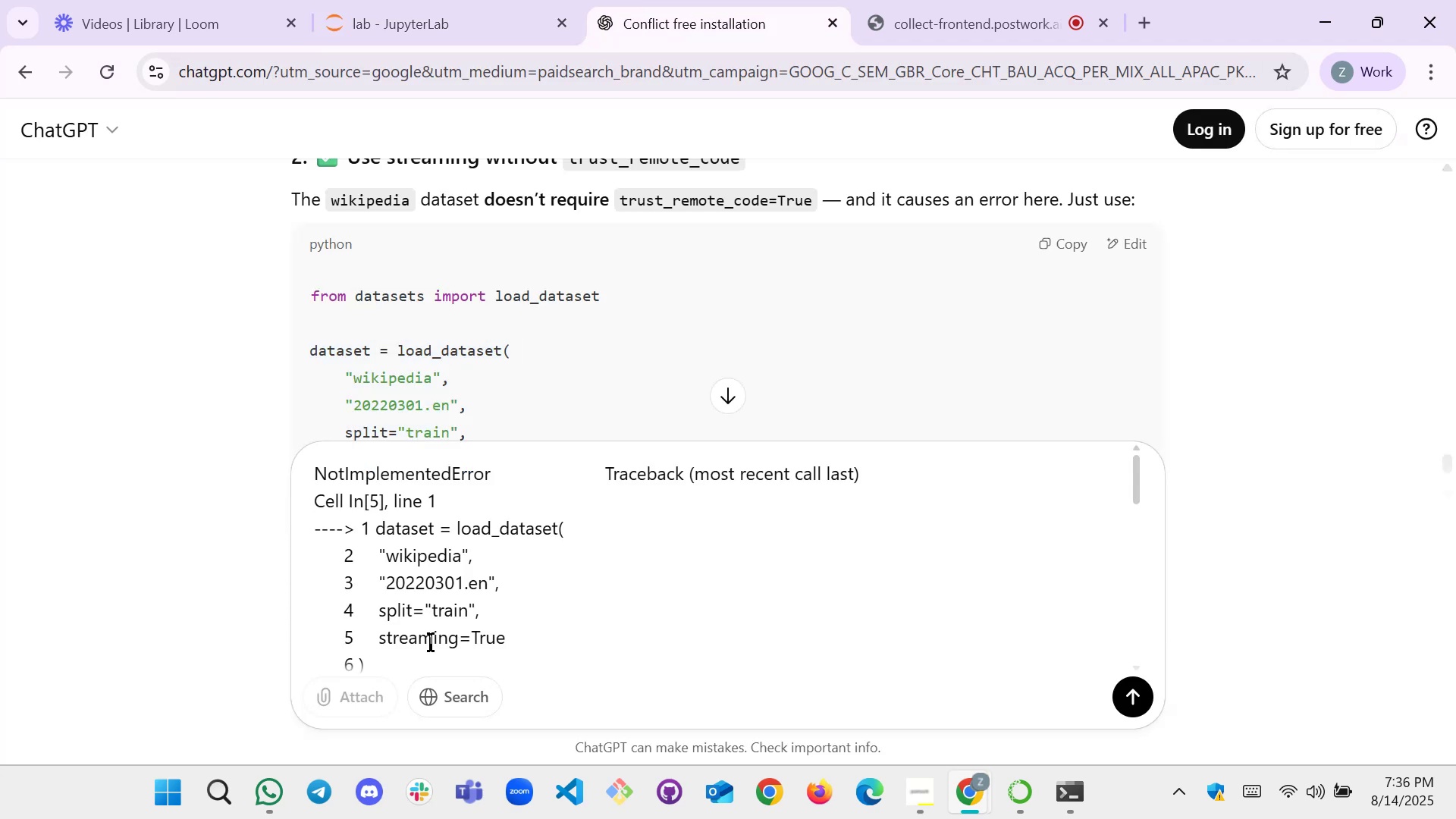 
key(Shift+Enter)
 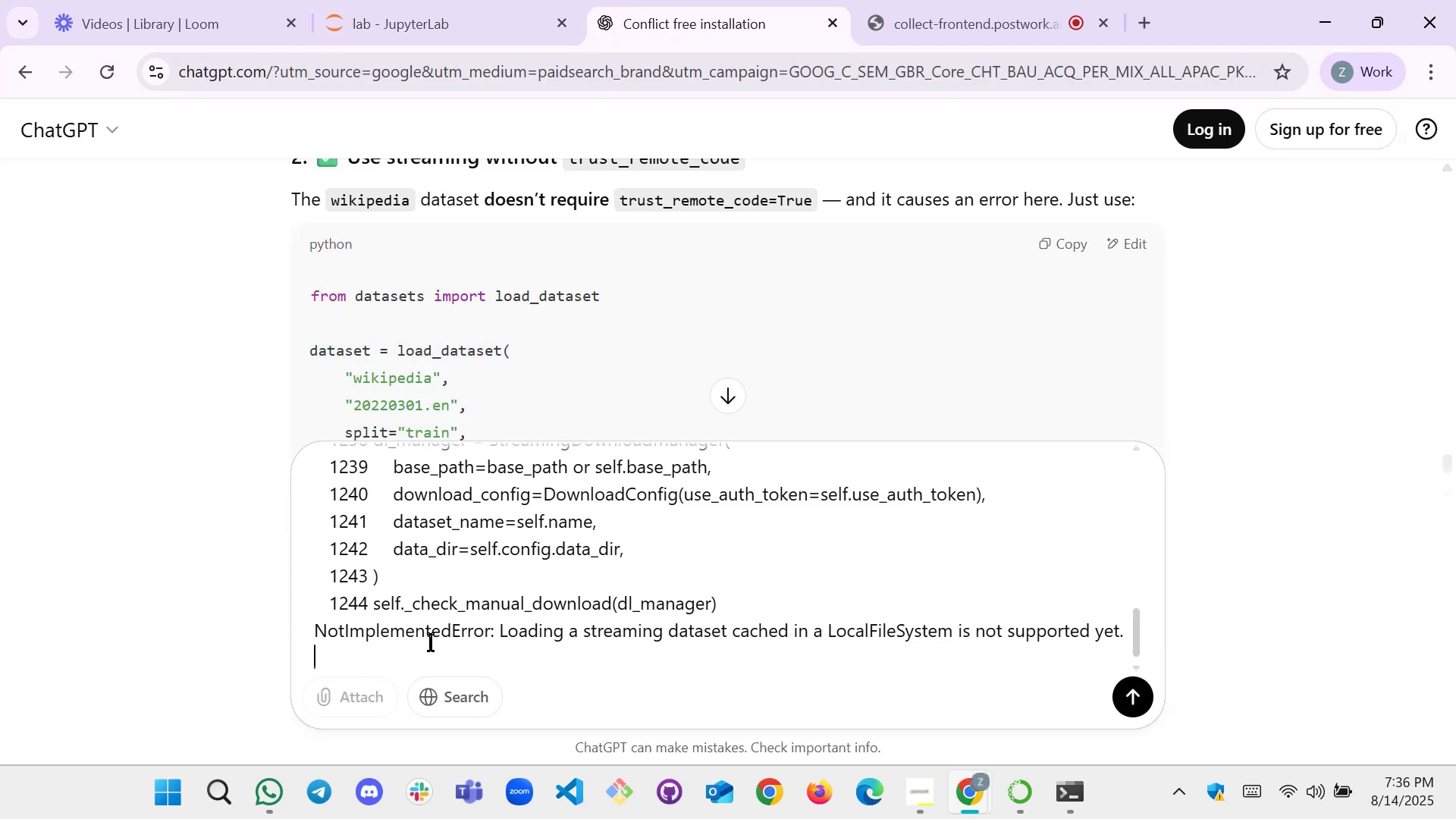 
key(Shift+Enter)
 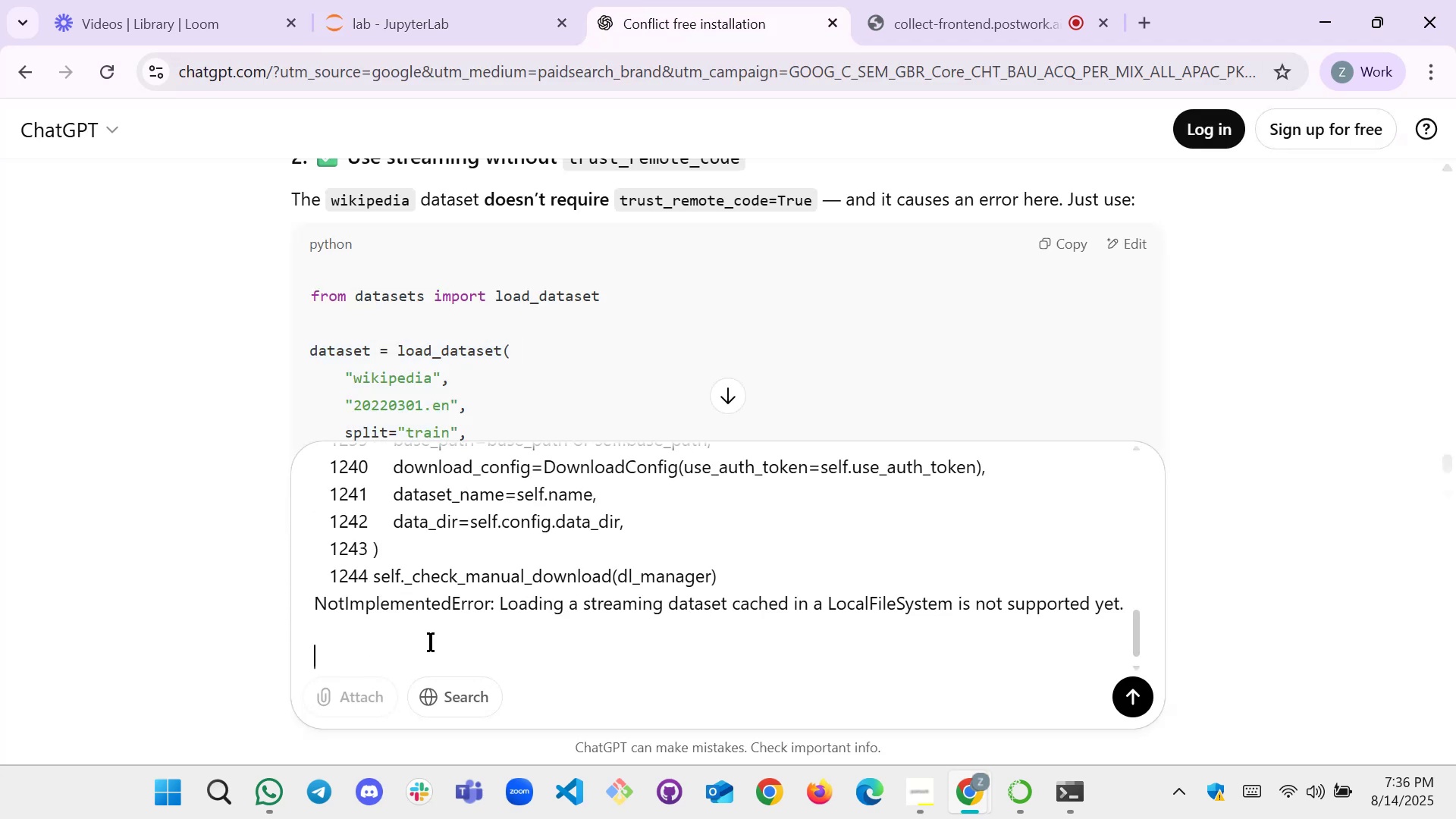 
key(Shift+Enter)
 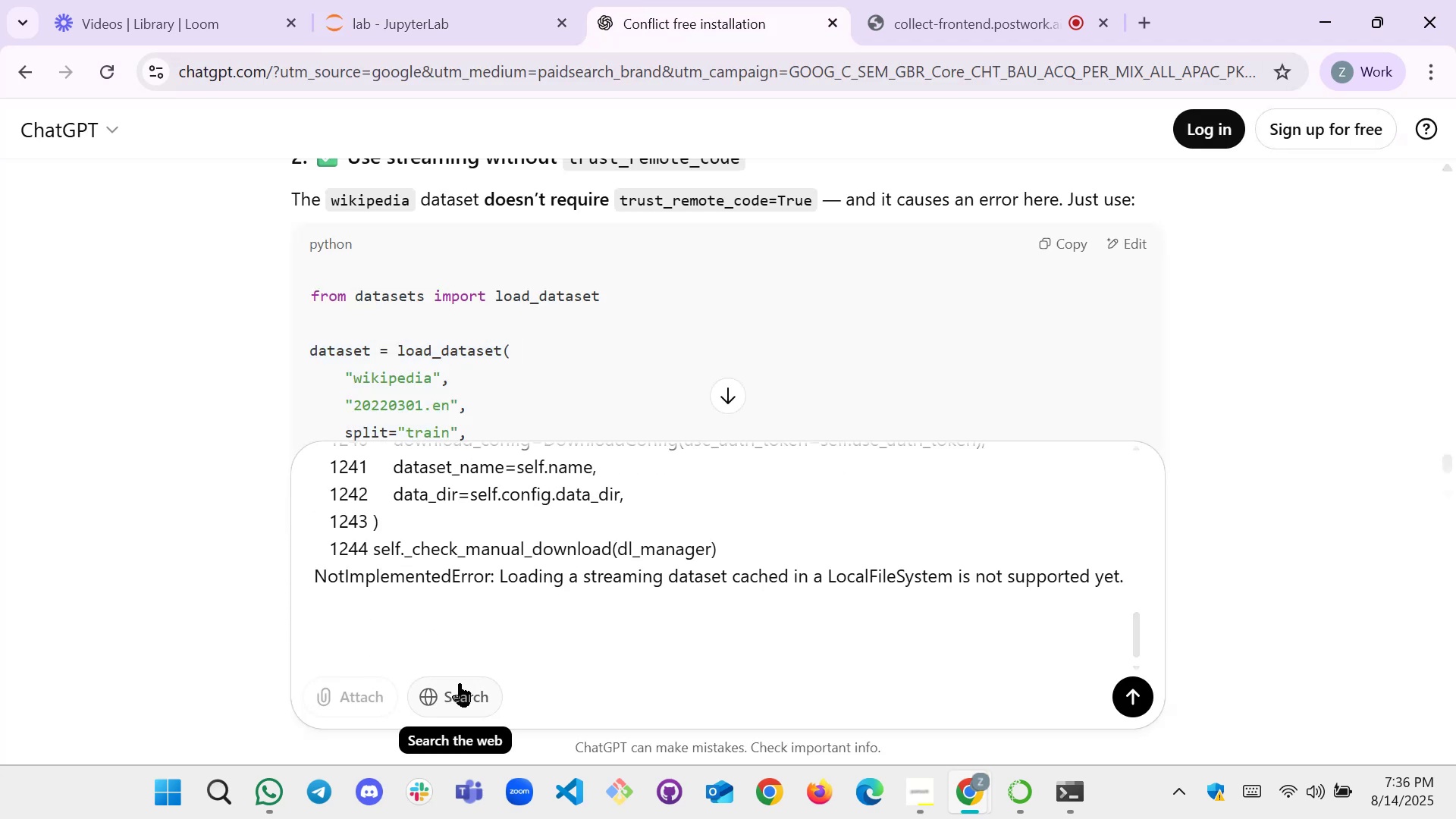 
scroll: coordinate [569, 419], scroll_direction: down, amount: 1.0
 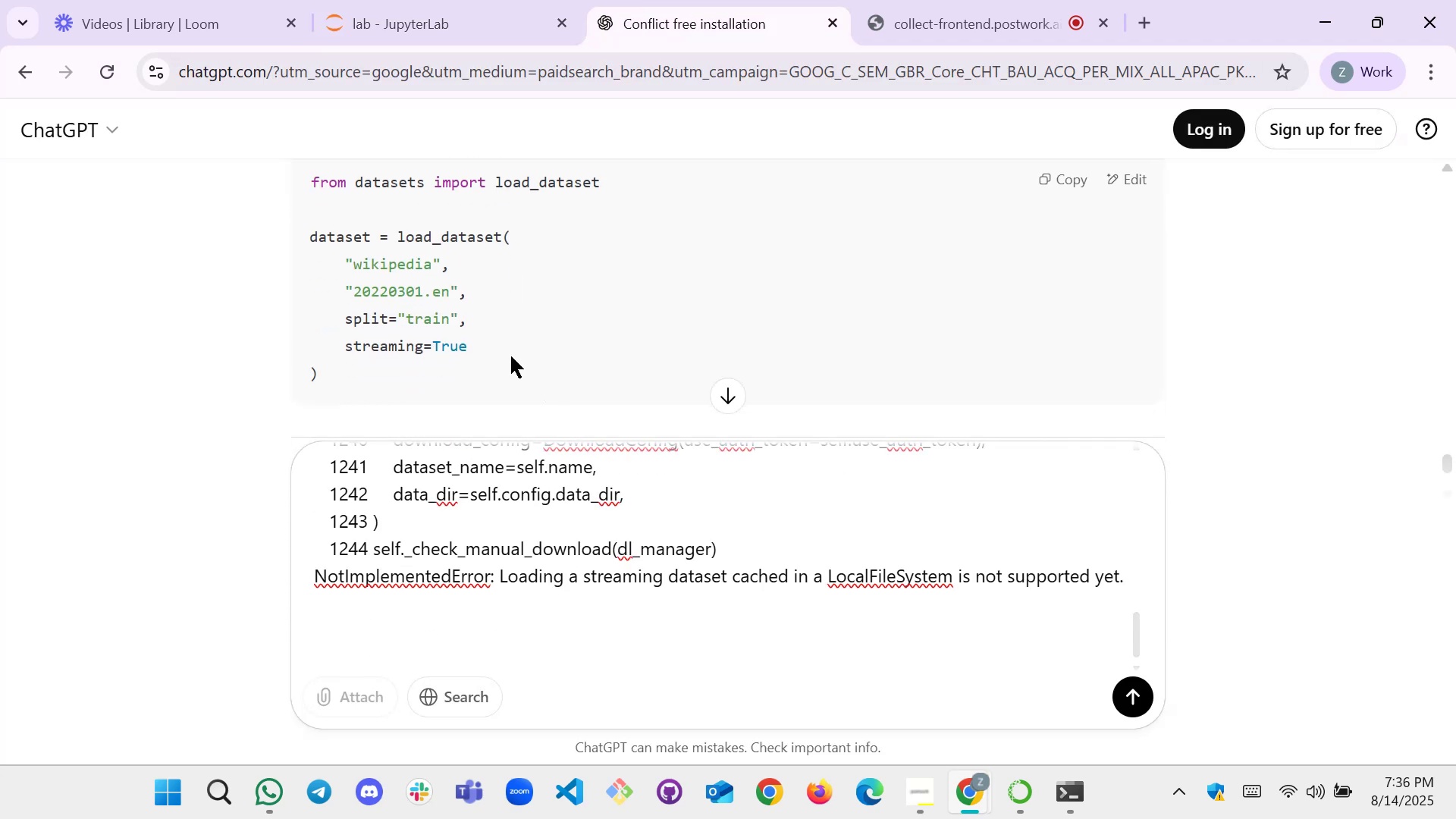 
left_click_drag(start_coordinate=[427, 385], to_coordinate=[315, 233])
 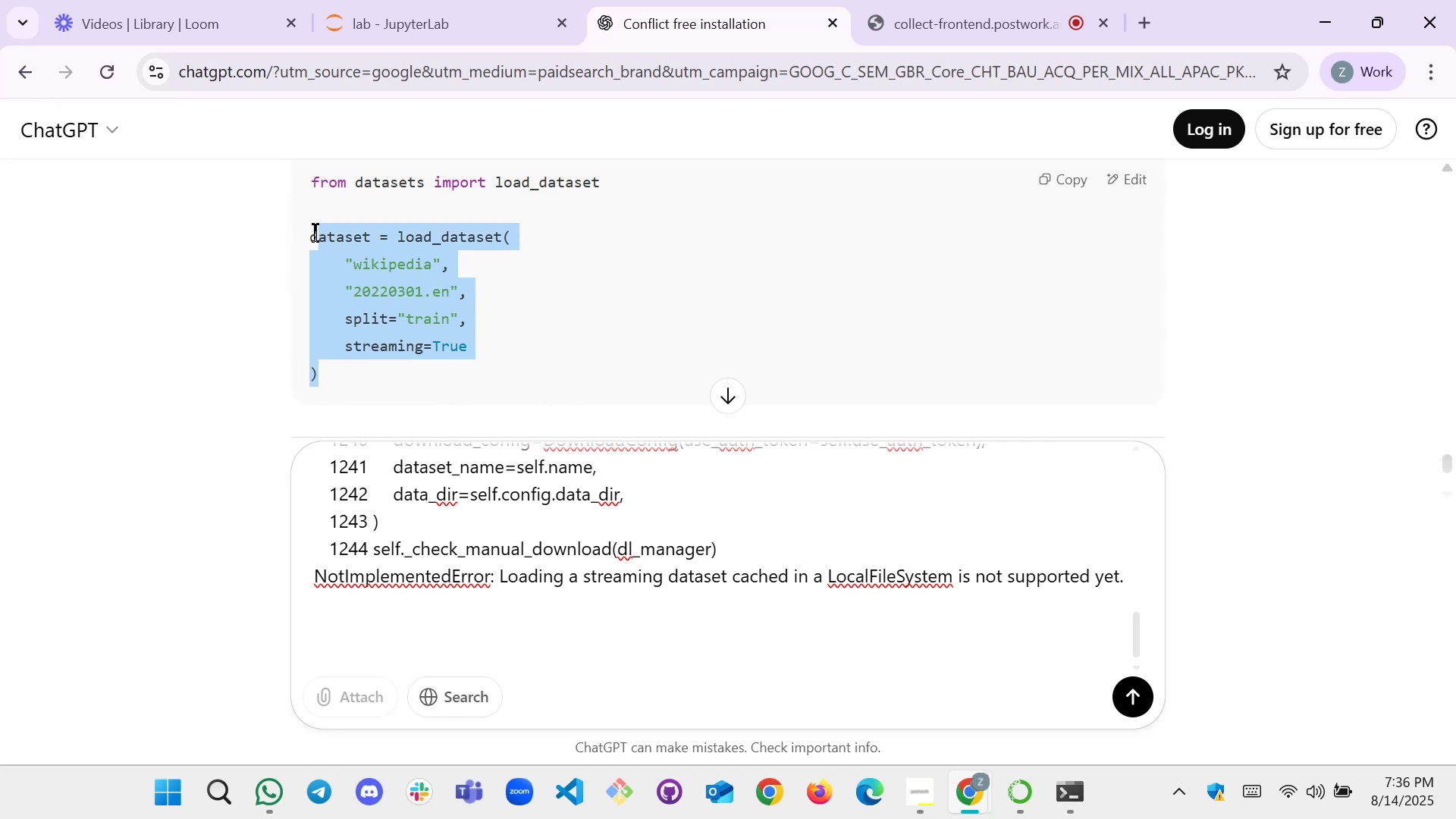 
key(Control+C)
 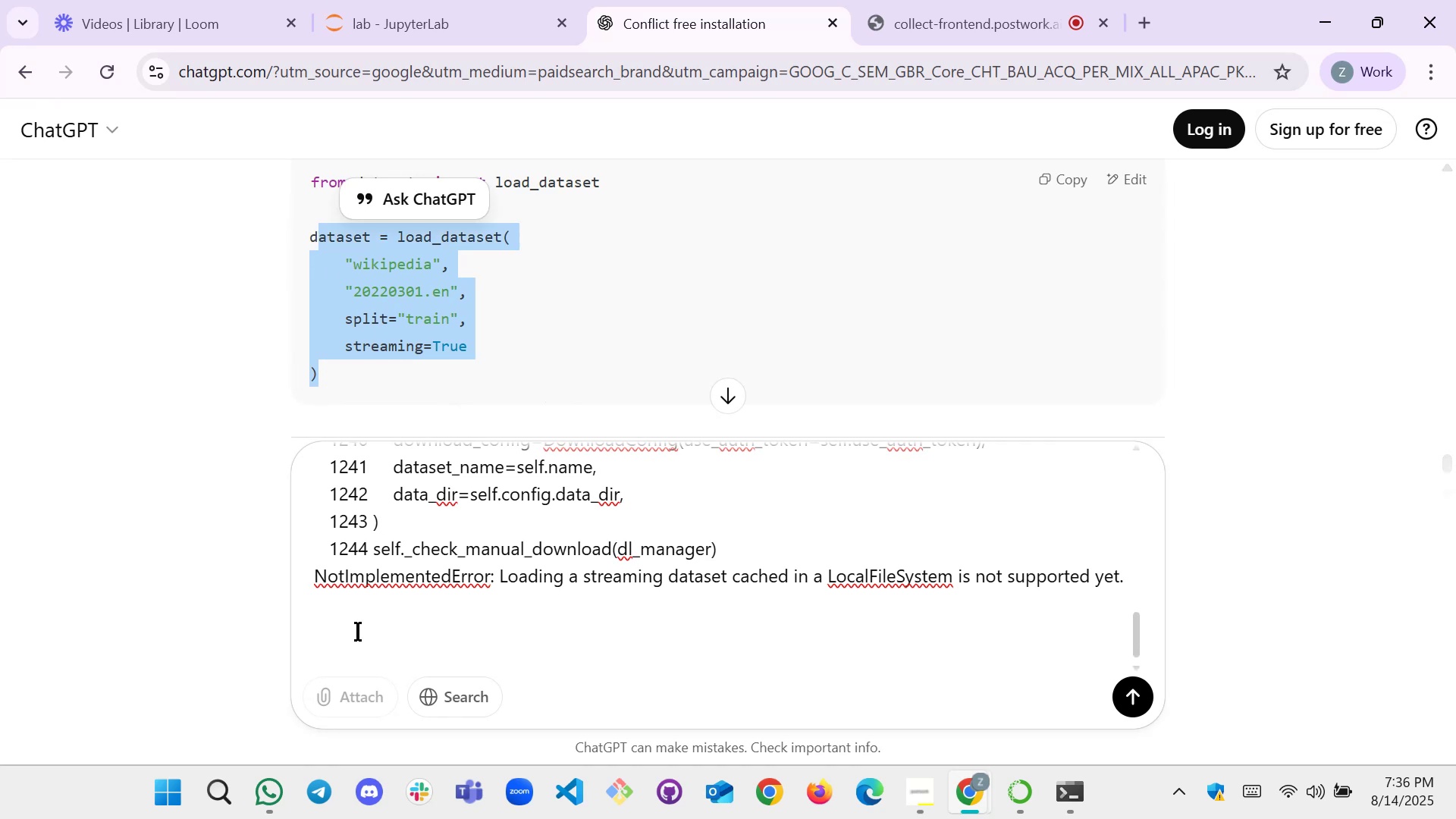 
left_click_drag(start_coordinate=[357, 642], to_coordinate=[357, 646])
 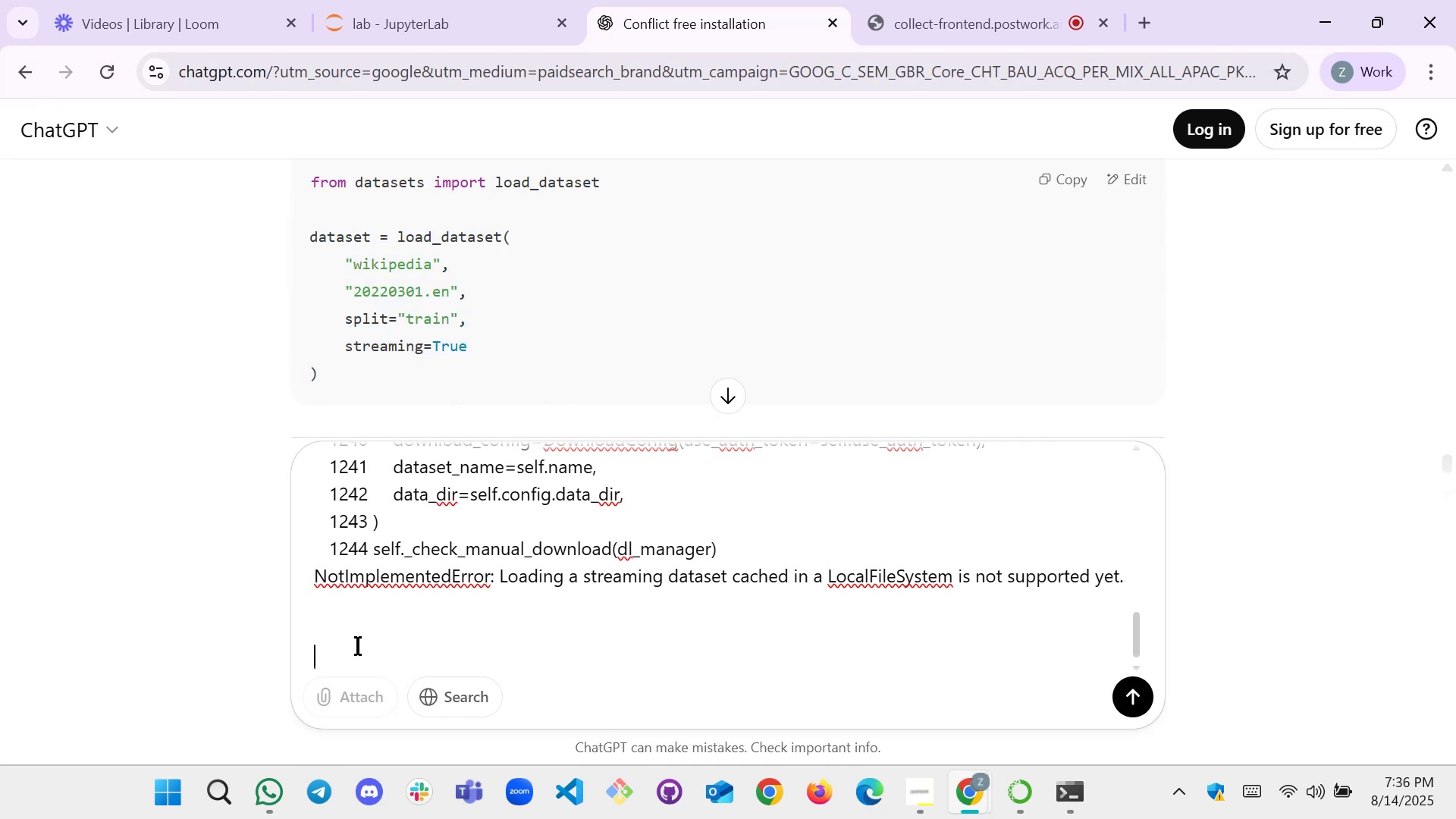 
key(Control+V)
 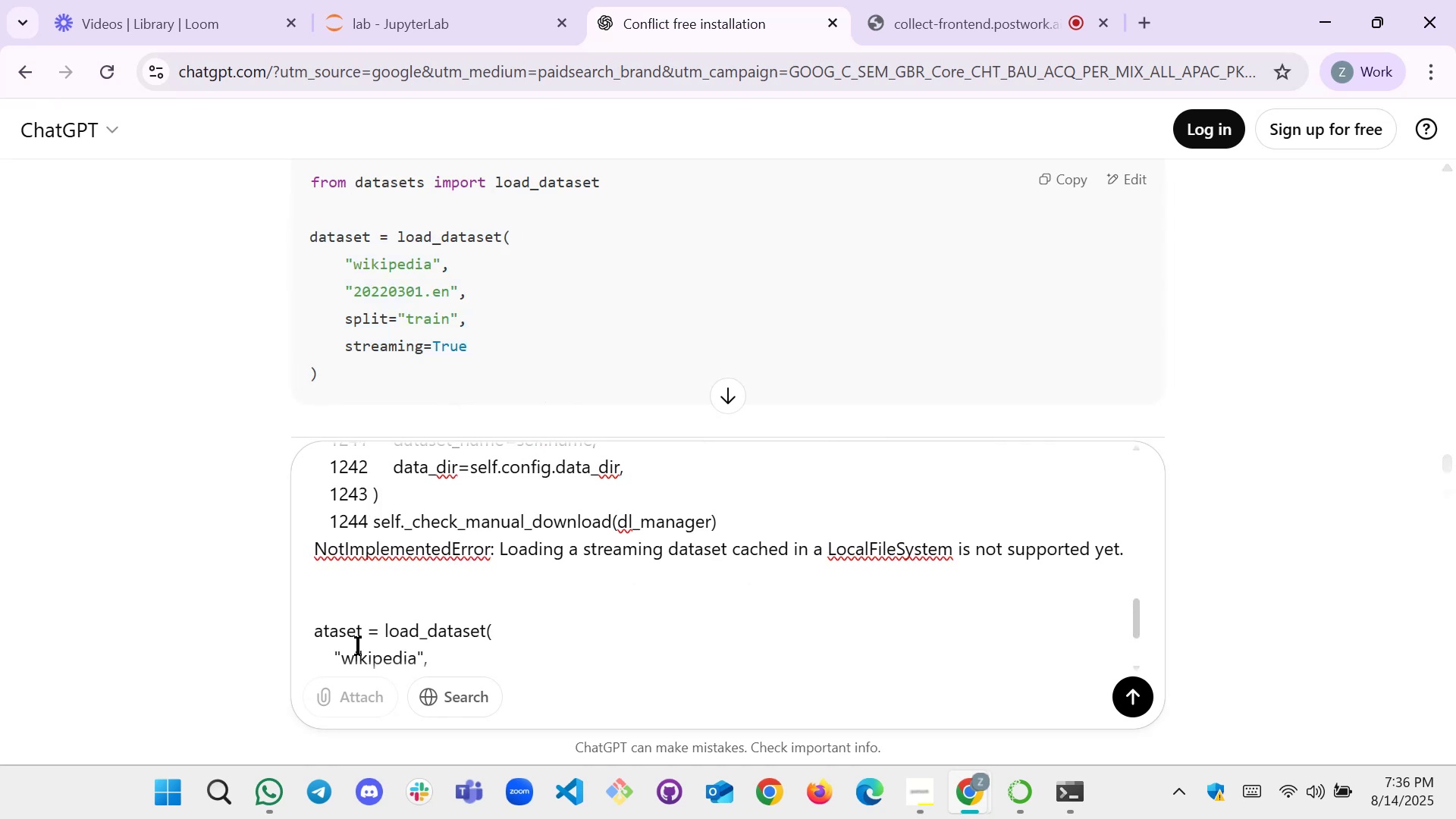 
key(Enter)
 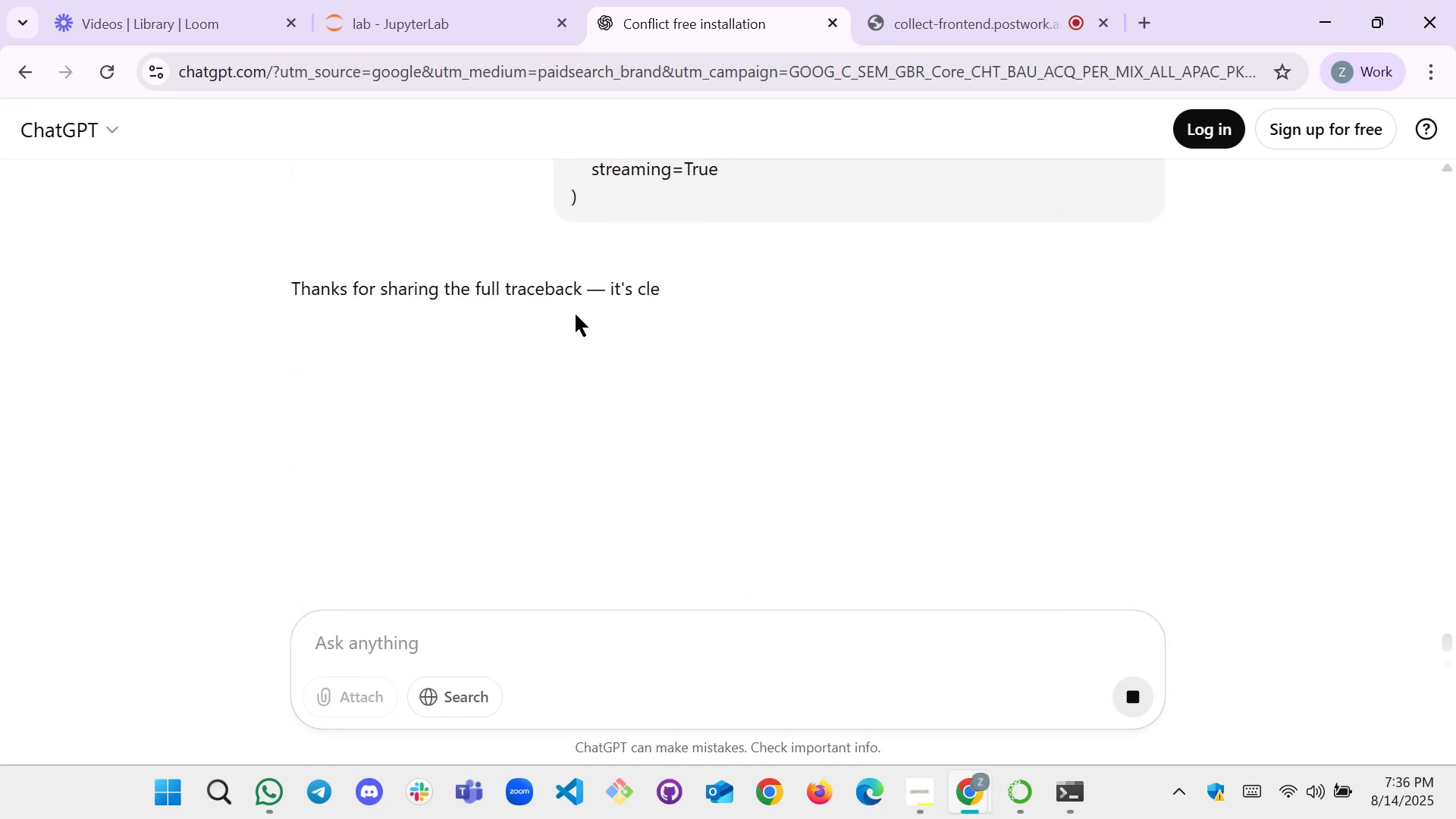 
scroll: coordinate [380, 367], scroll_direction: down, amount: 1.0
 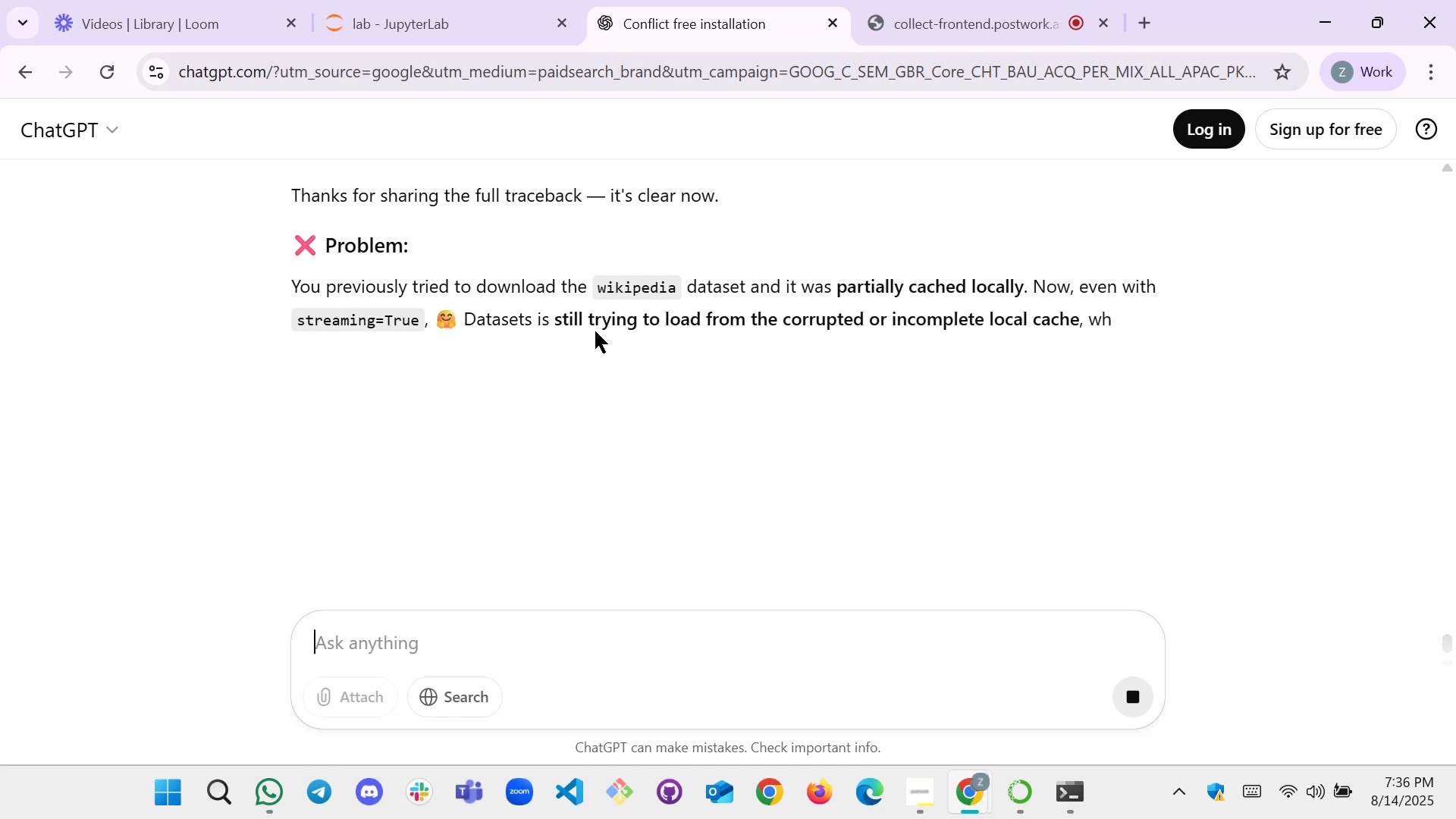 
wait(9.55)
 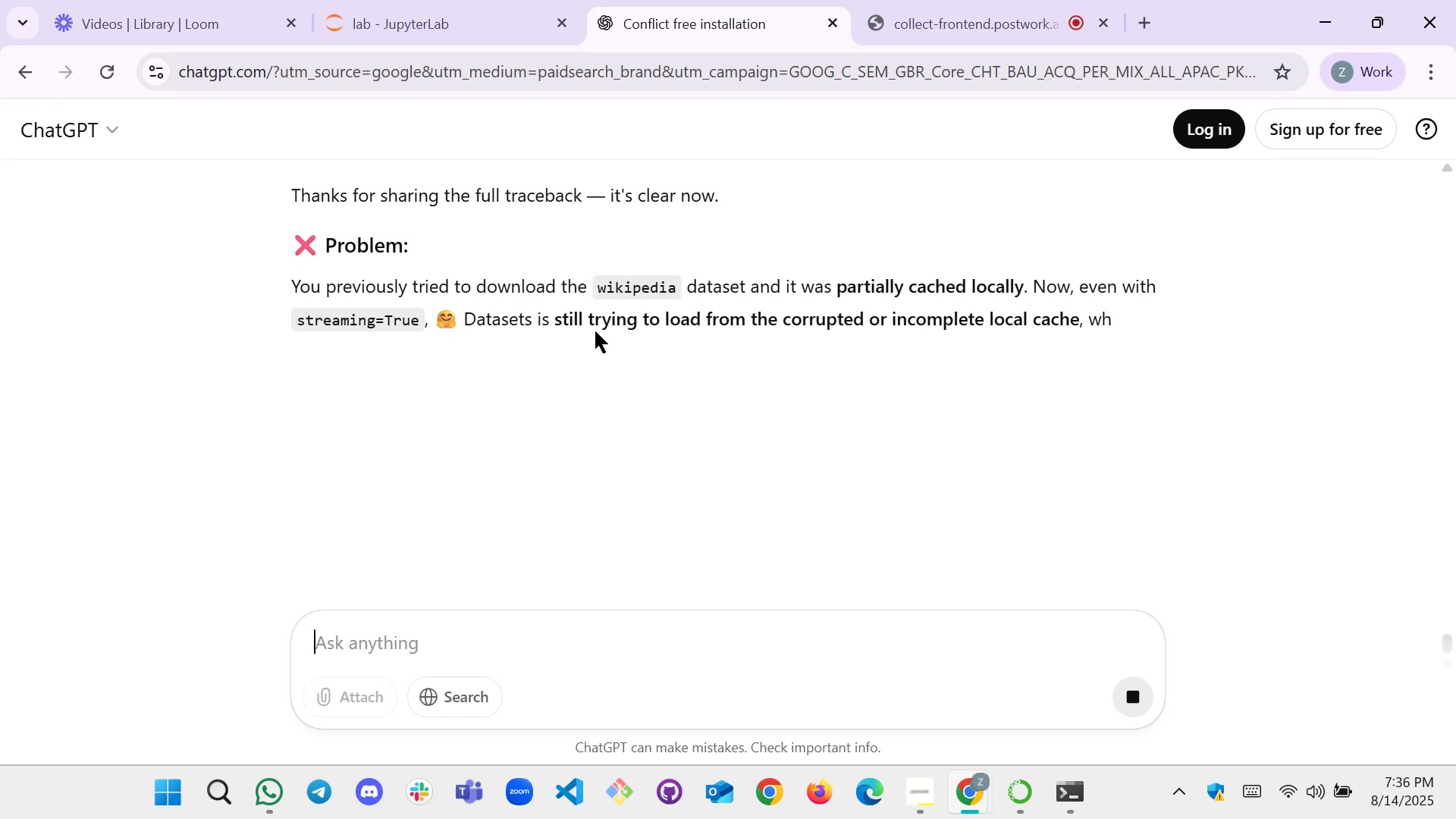 
scroll: coordinate [457, 452], scroll_direction: down, amount: 4.0
 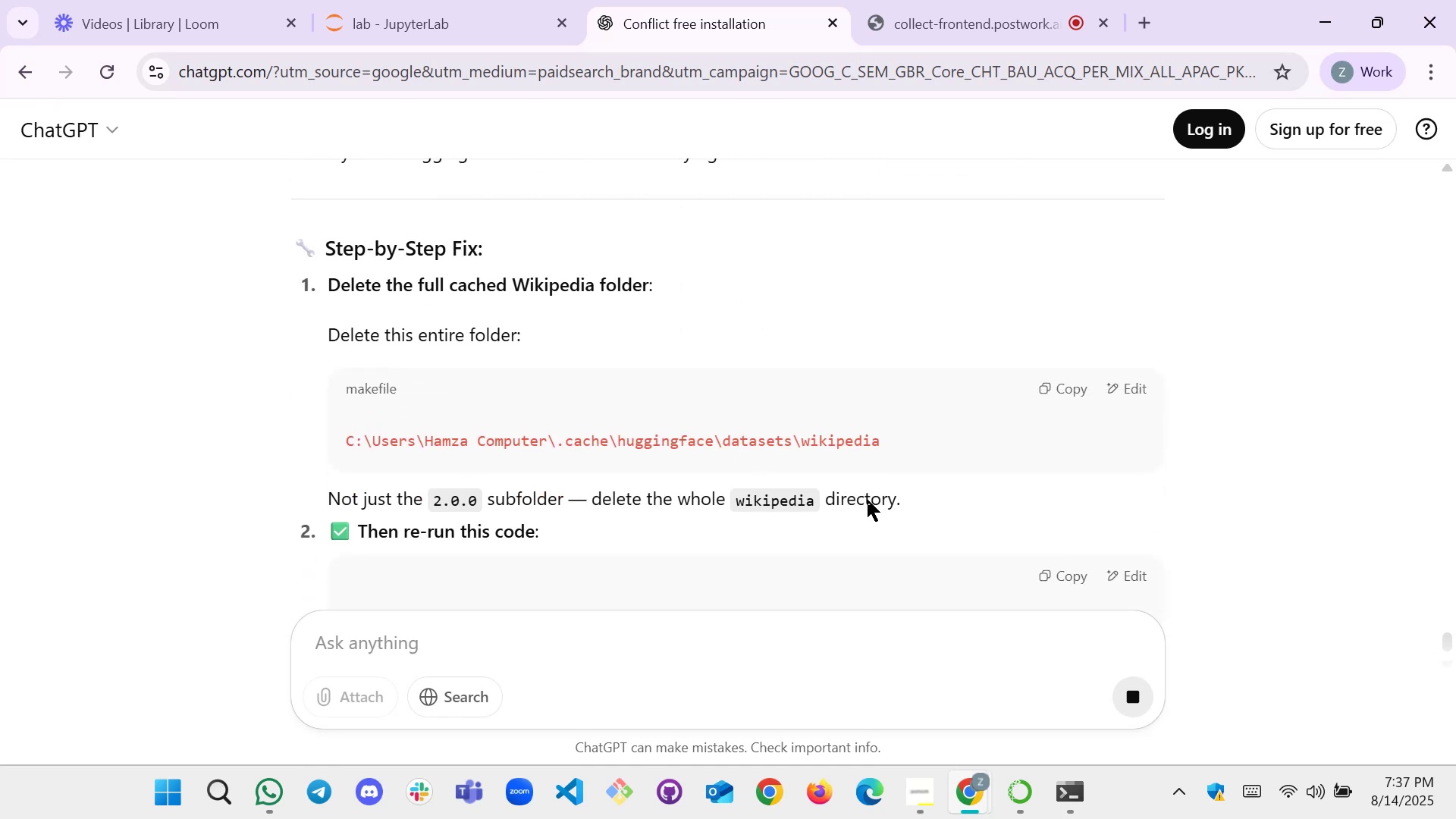 
left_click_drag(start_coordinate=[881, 447], to_coordinate=[280, 463])
 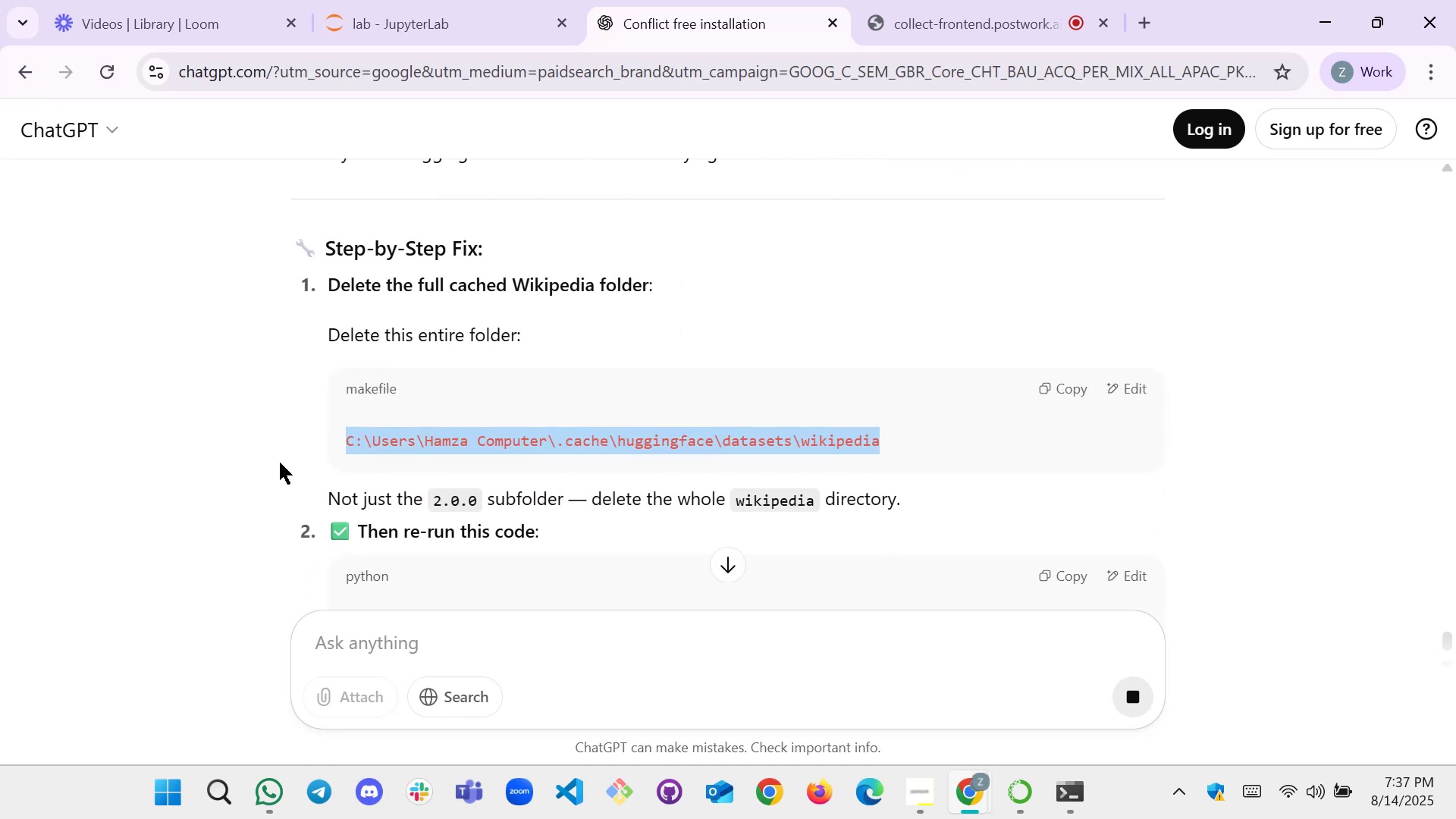 
key(Control+C)
 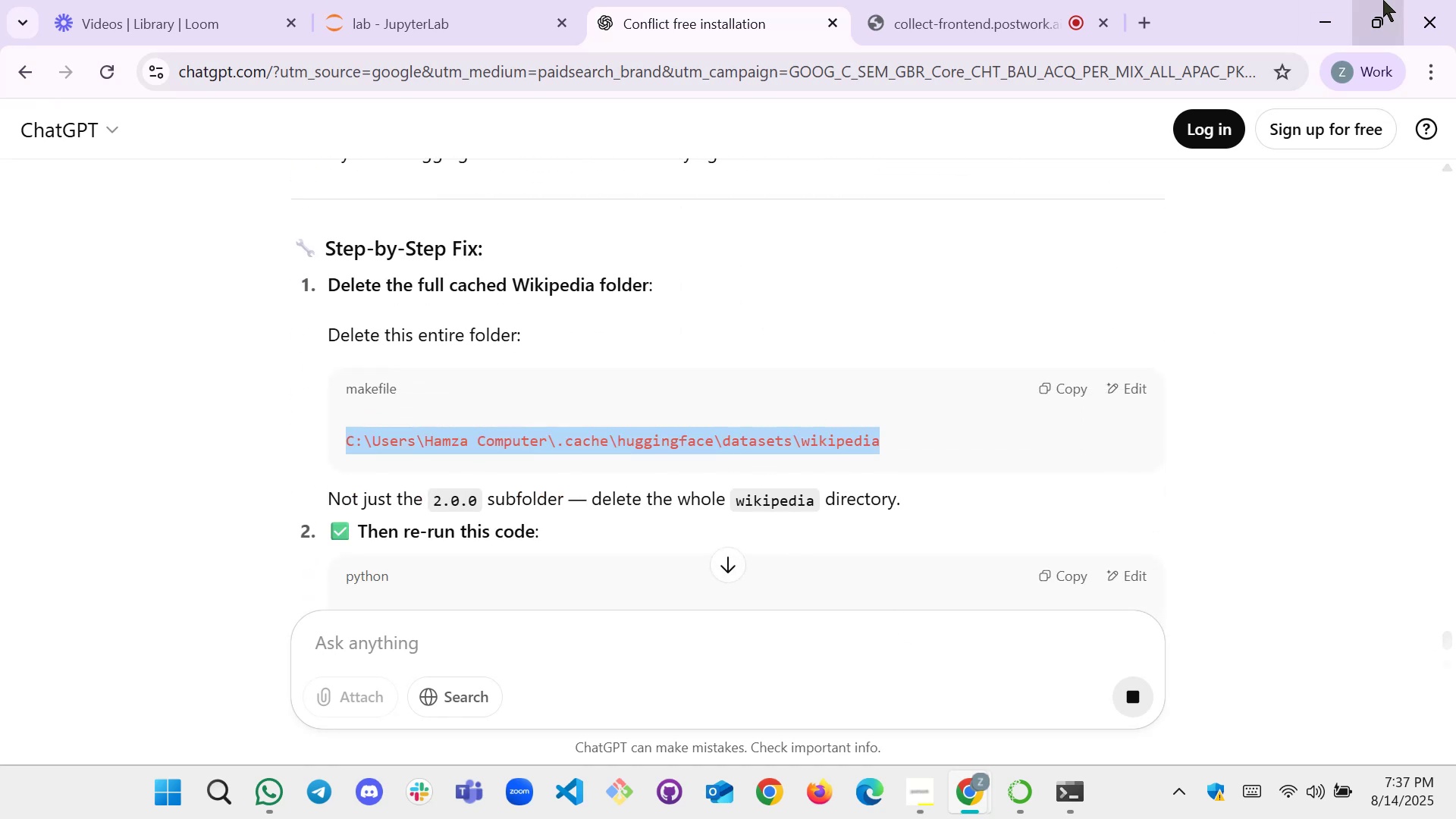 
left_click([1320, 5])
 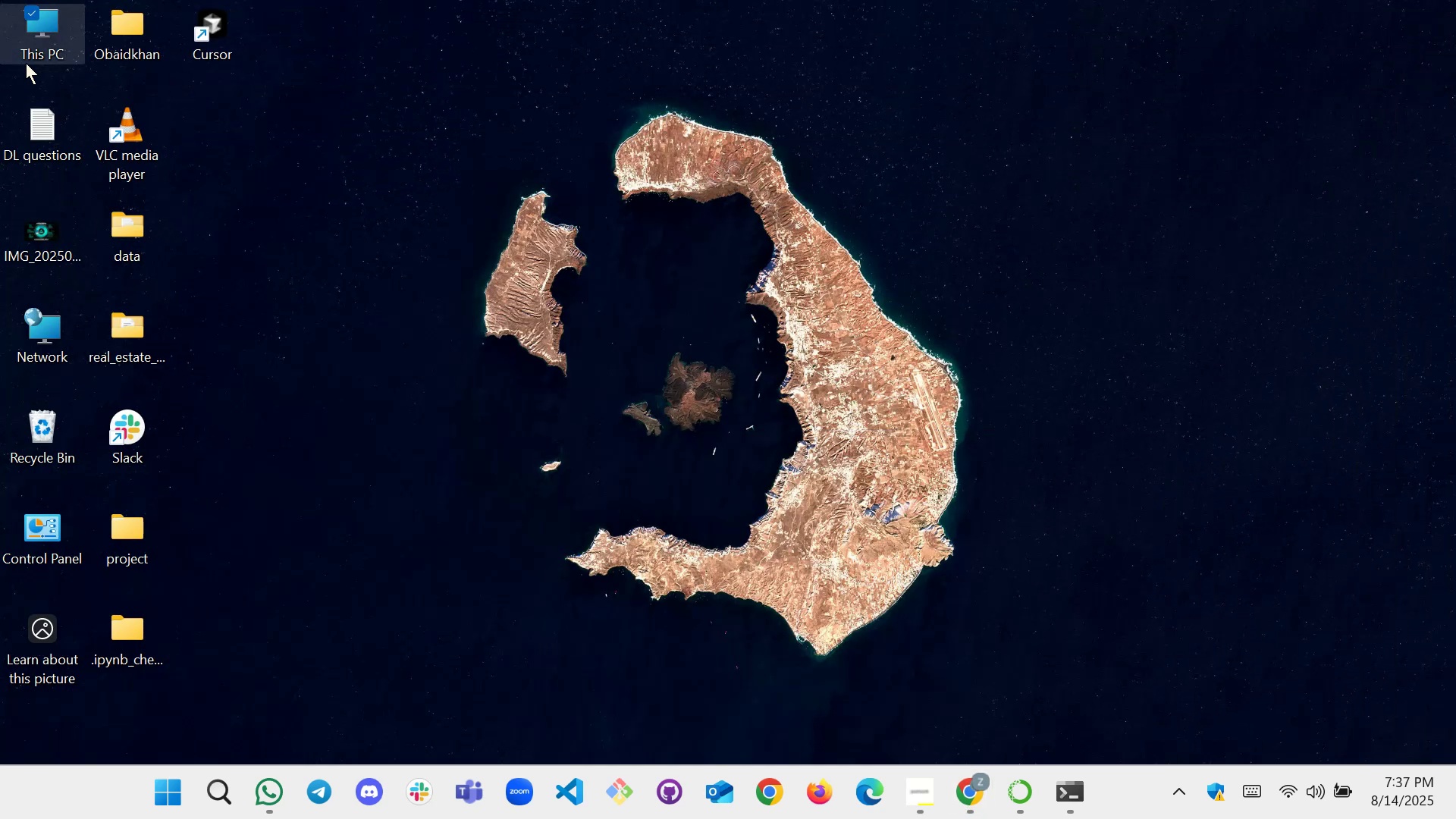 
double_click([27, 50])
 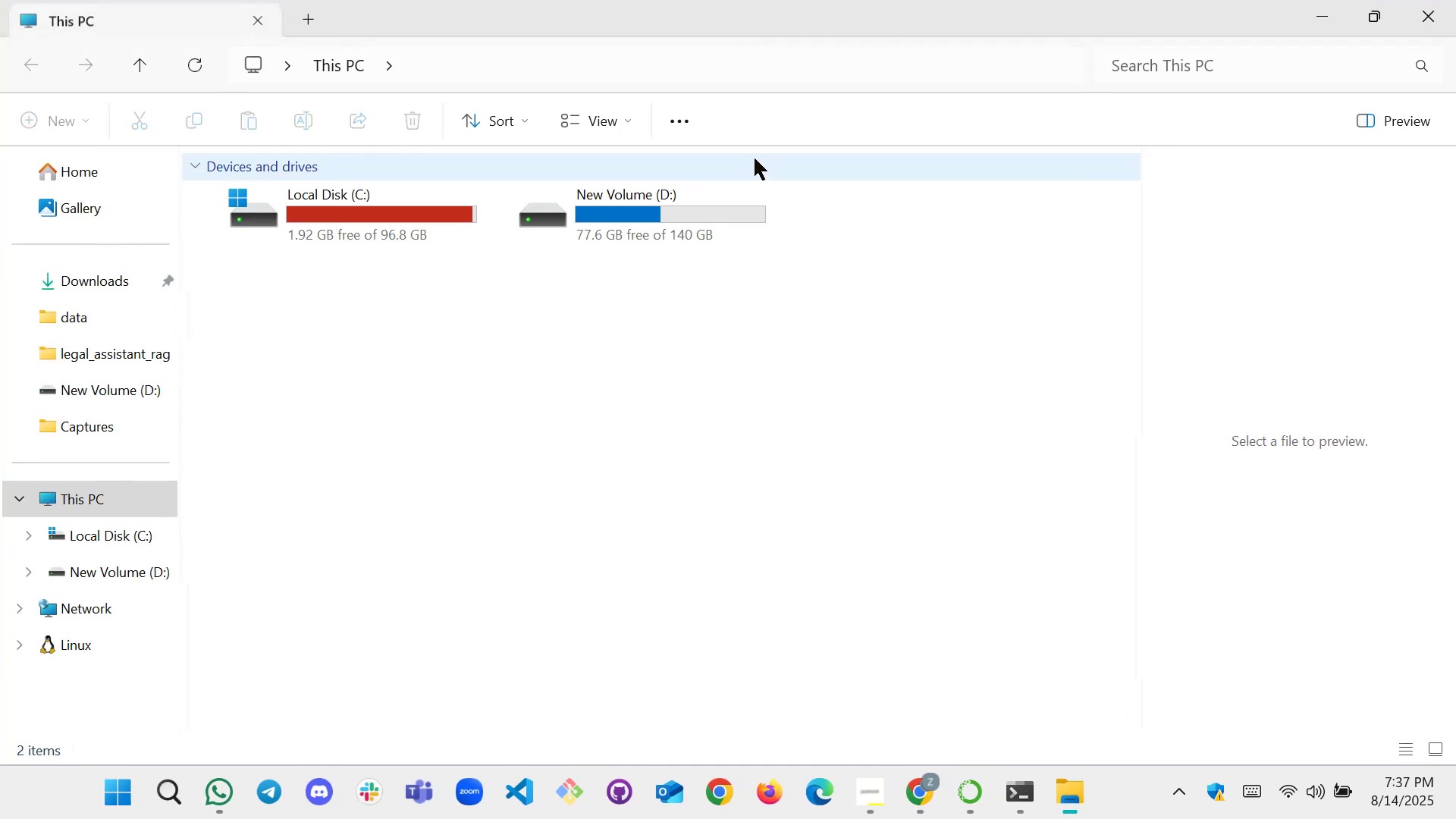 
left_click([817, 74])
 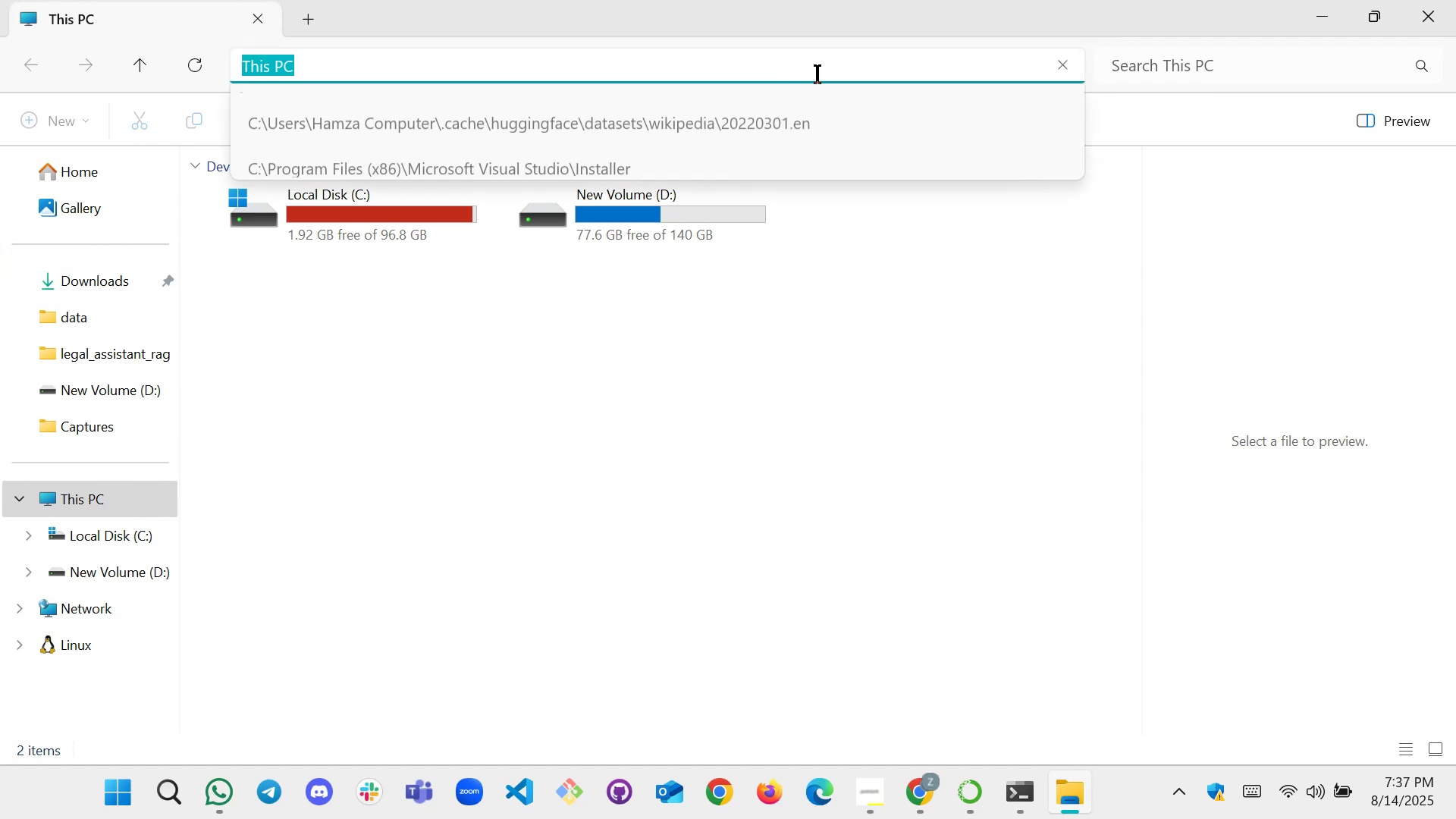 
key(Control+V)
 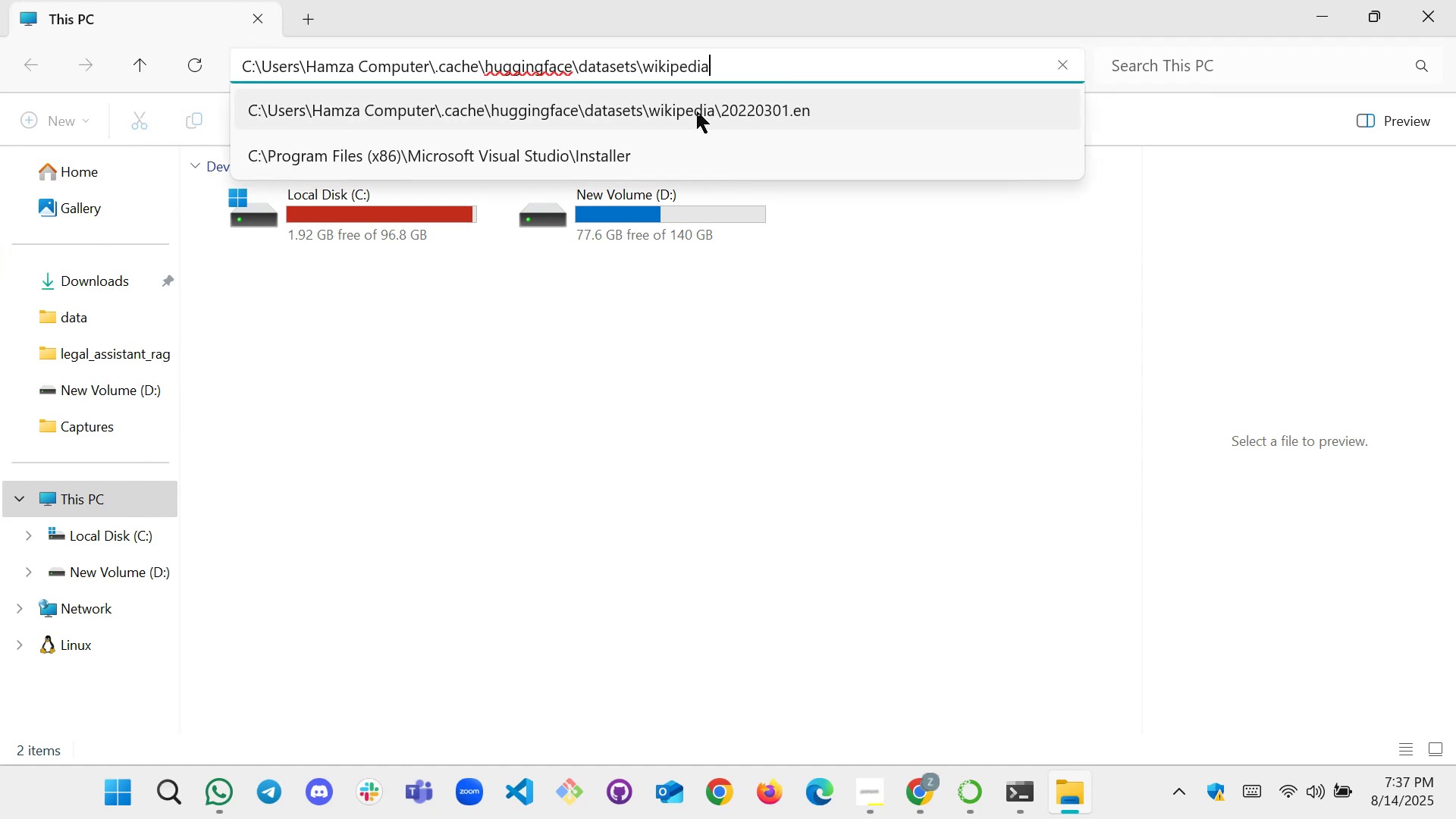 
left_click([697, 111])
 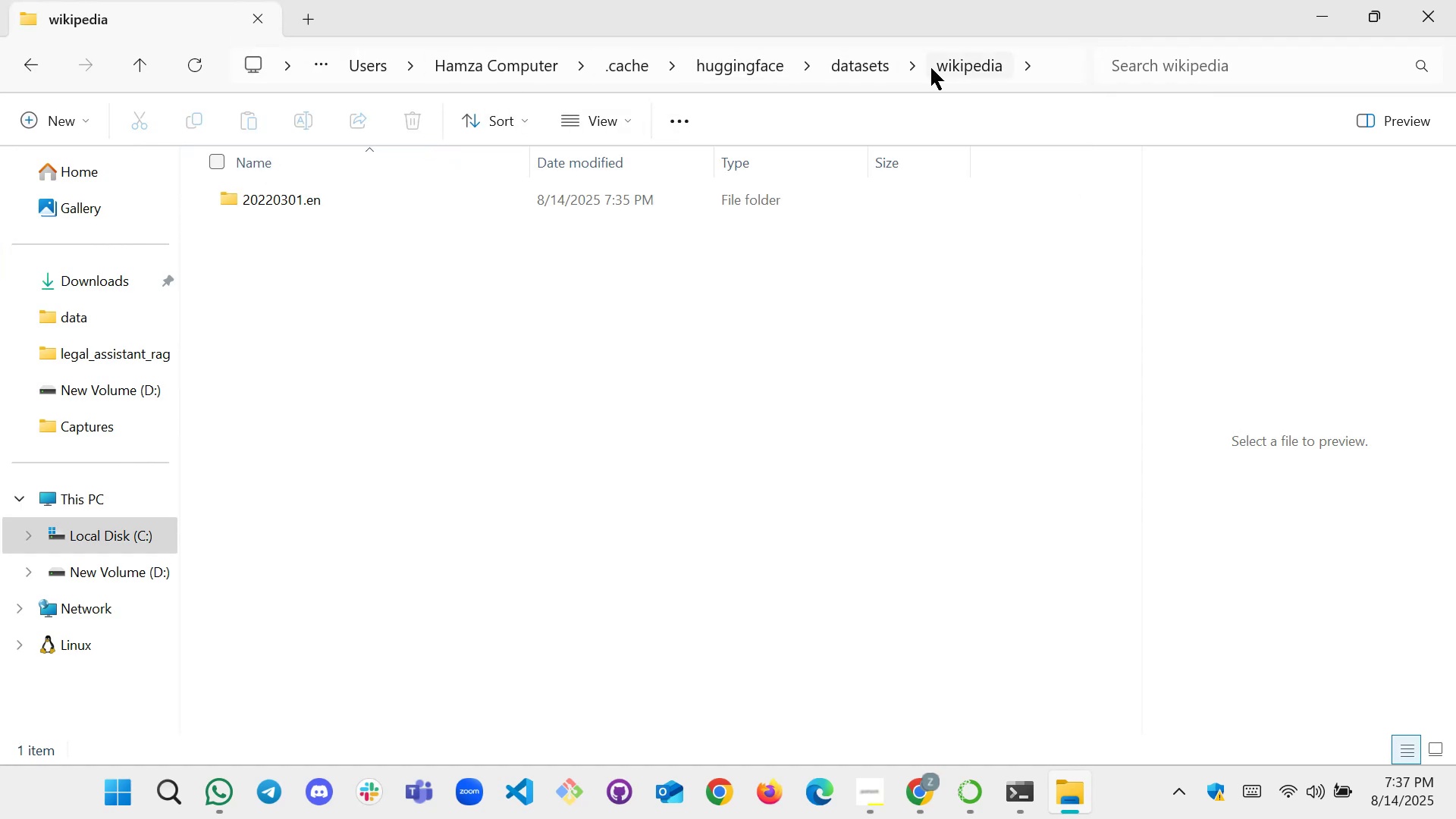 
left_click([868, 69])
 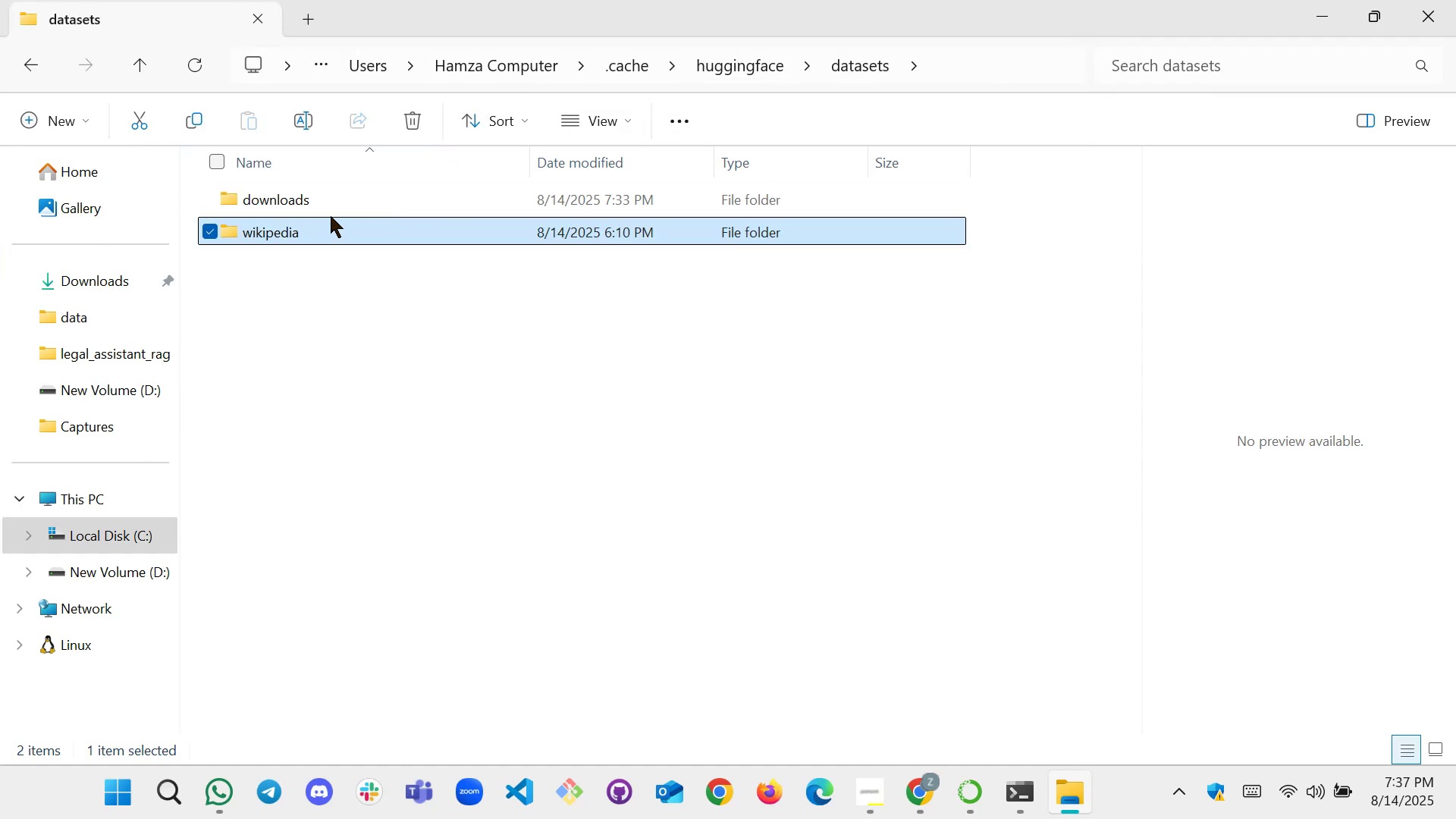 
left_click([303, 232])
 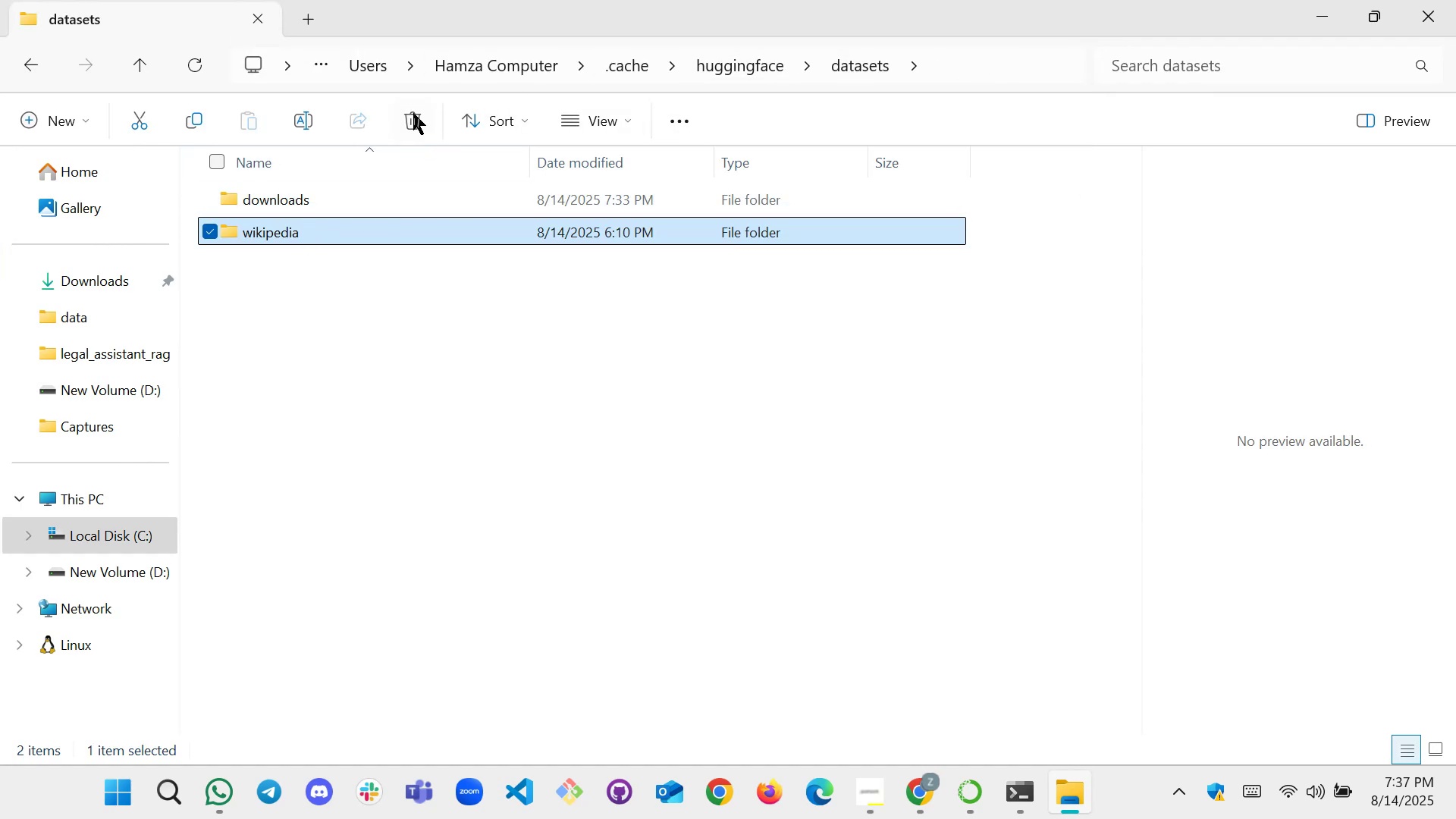 
double_click([413, 113])
 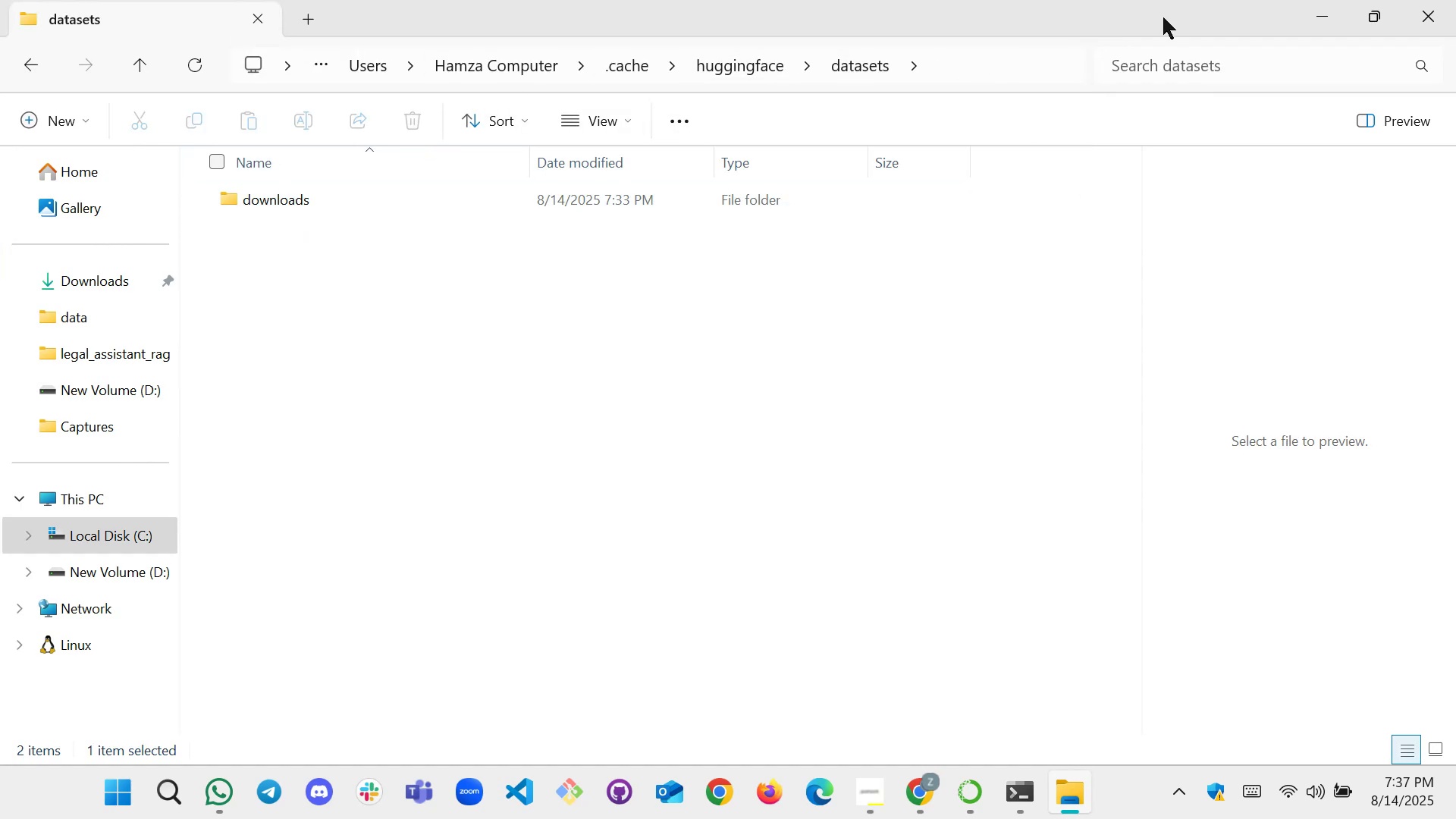 
left_click([1316, 5])
 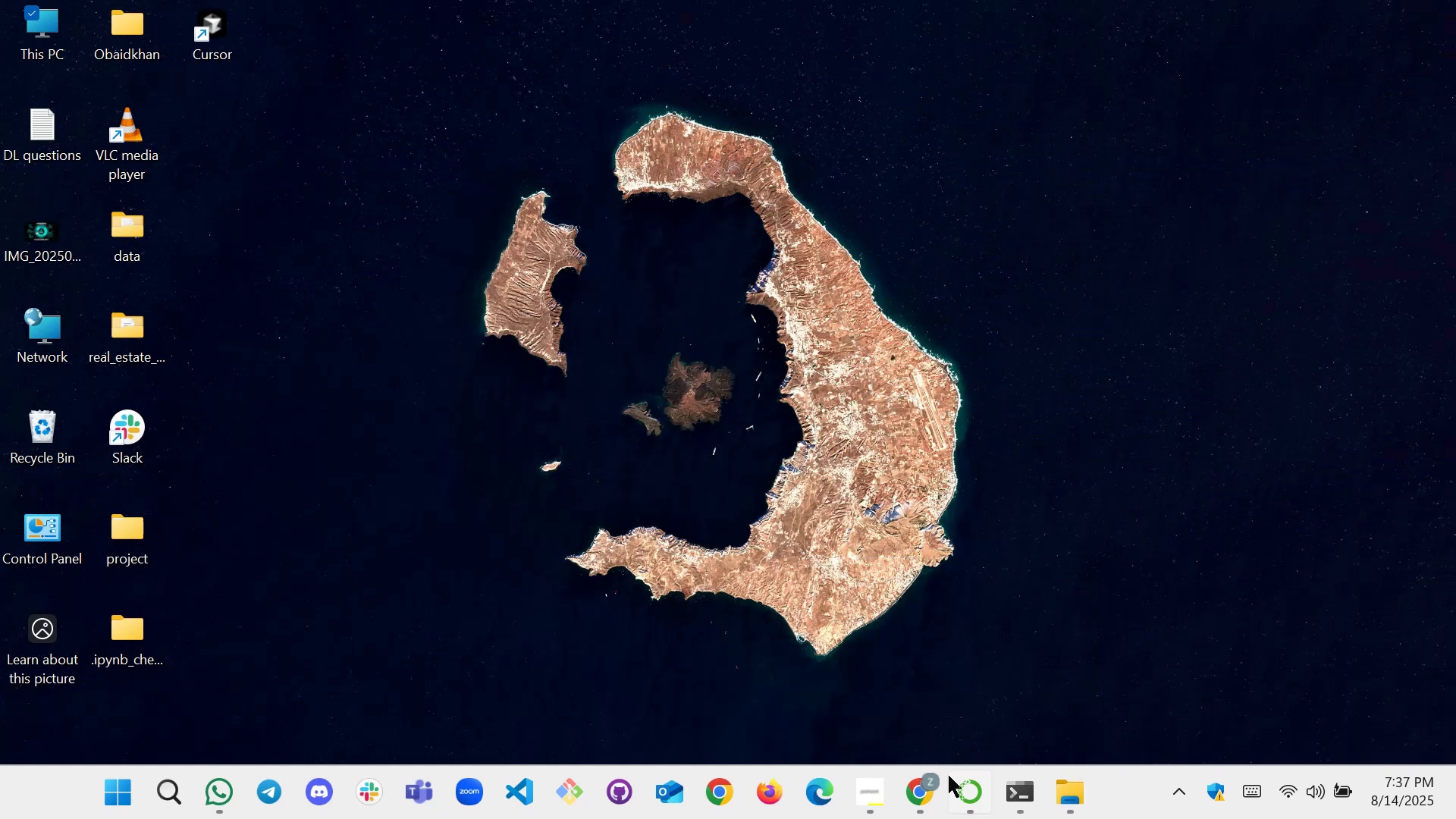 
left_click([926, 794])
 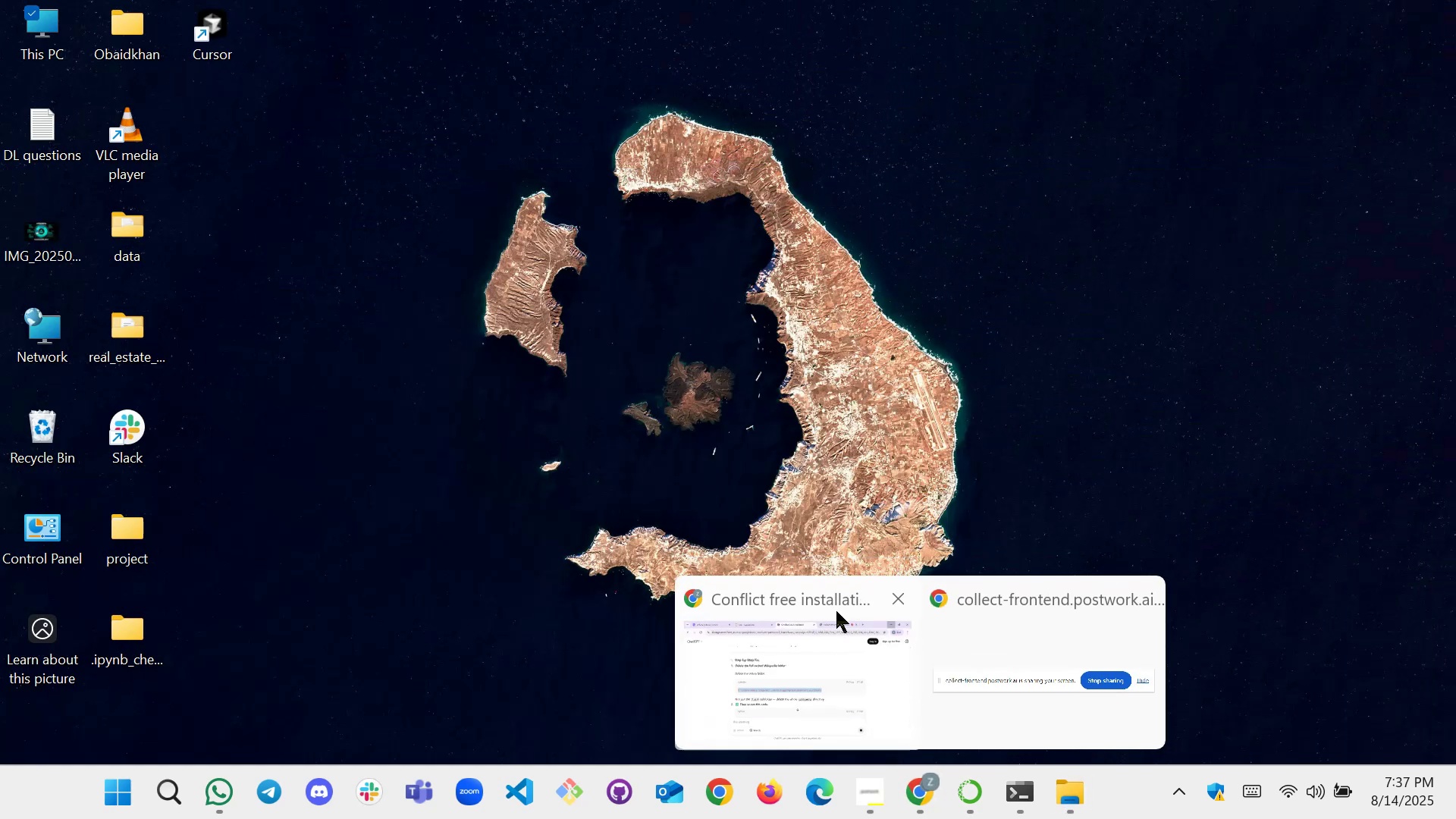 
left_click([824, 633])
 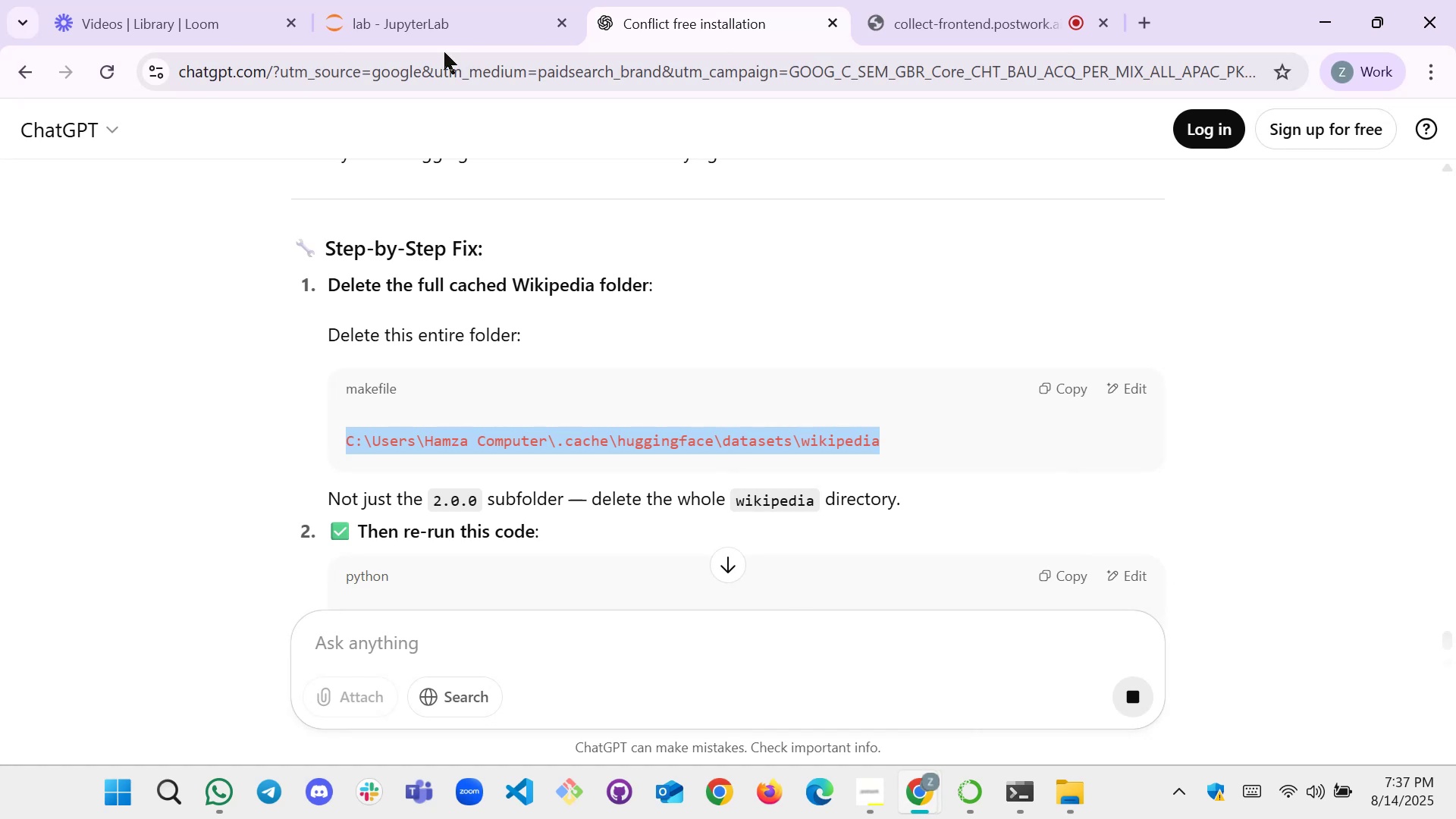 
left_click([400, 0])
 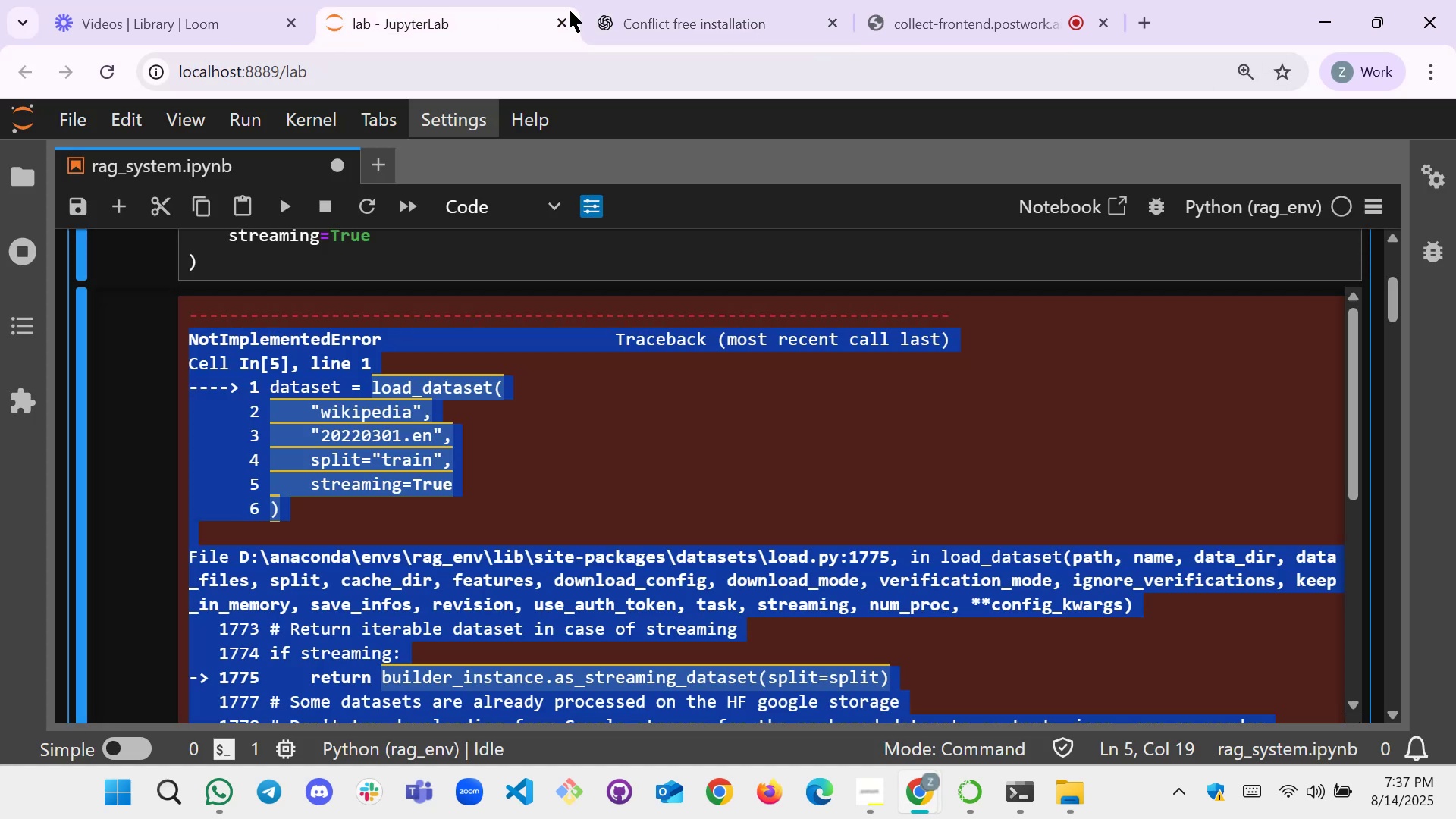 
left_click([700, 0])
 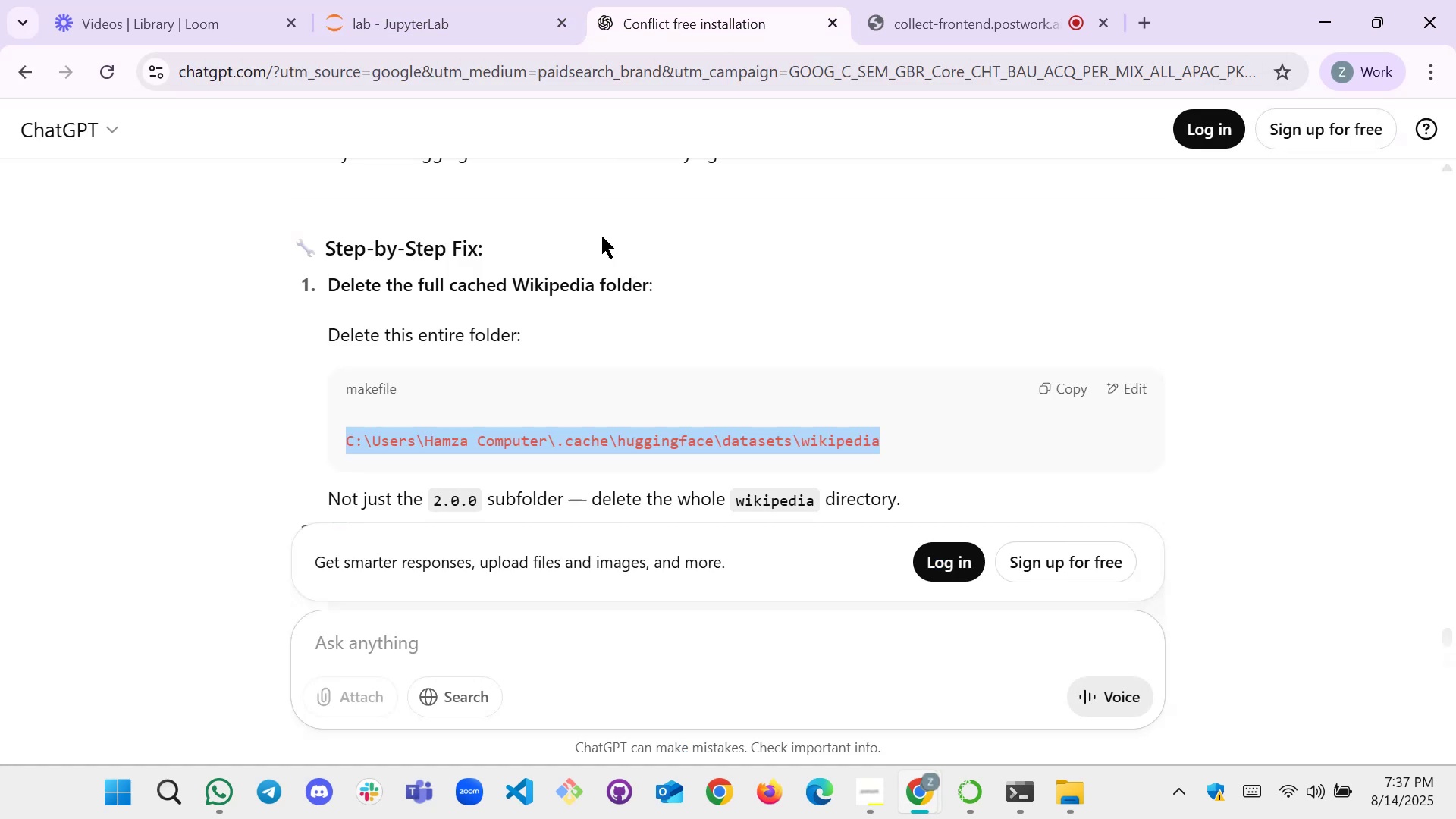 
scroll: coordinate [579, 298], scroll_direction: down, amount: 4.0
 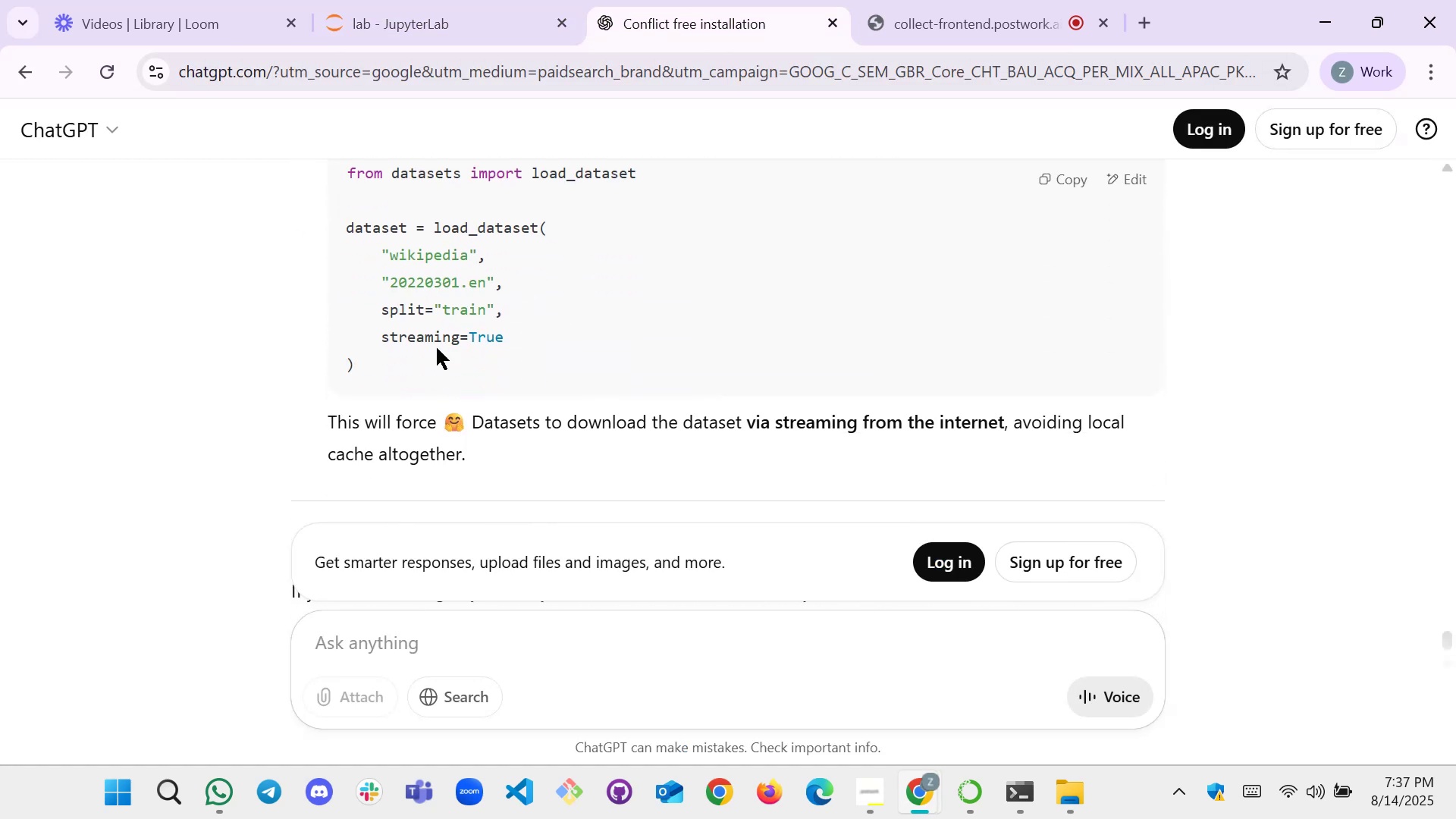 
left_click_drag(start_coordinate=[396, 373], to_coordinate=[326, 237])
 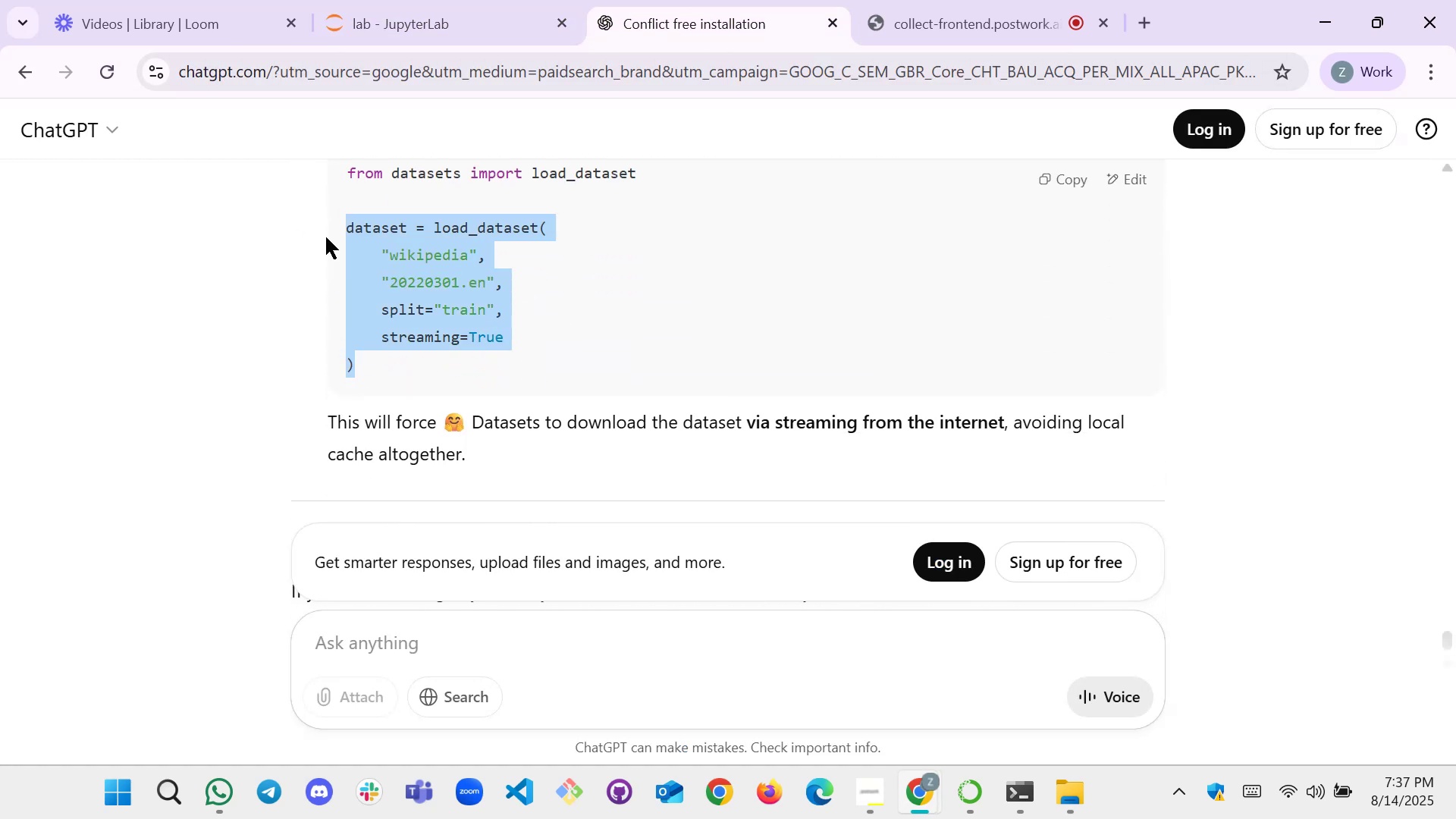 
key(Control+C)
 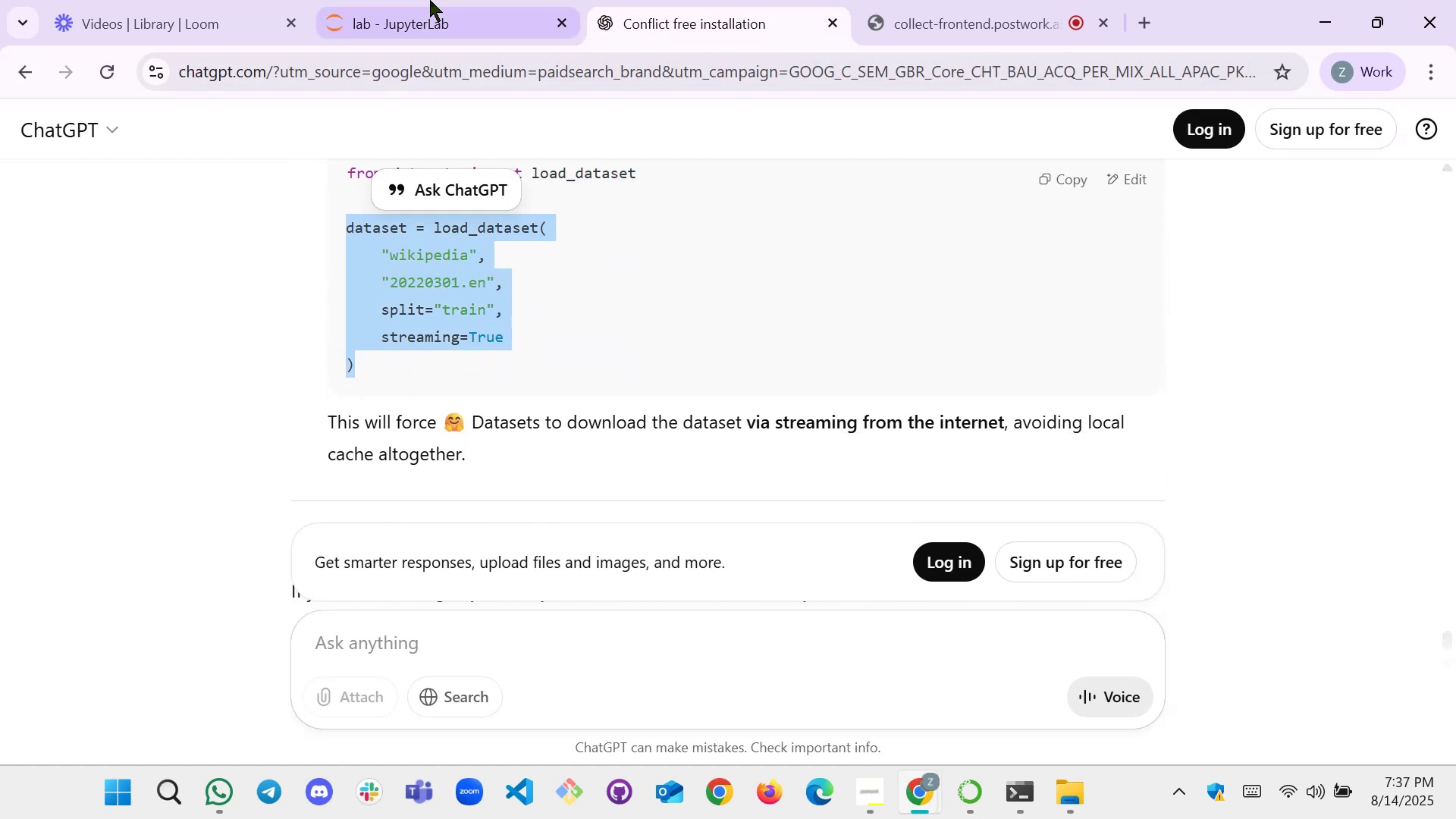 
left_click([429, 0])
 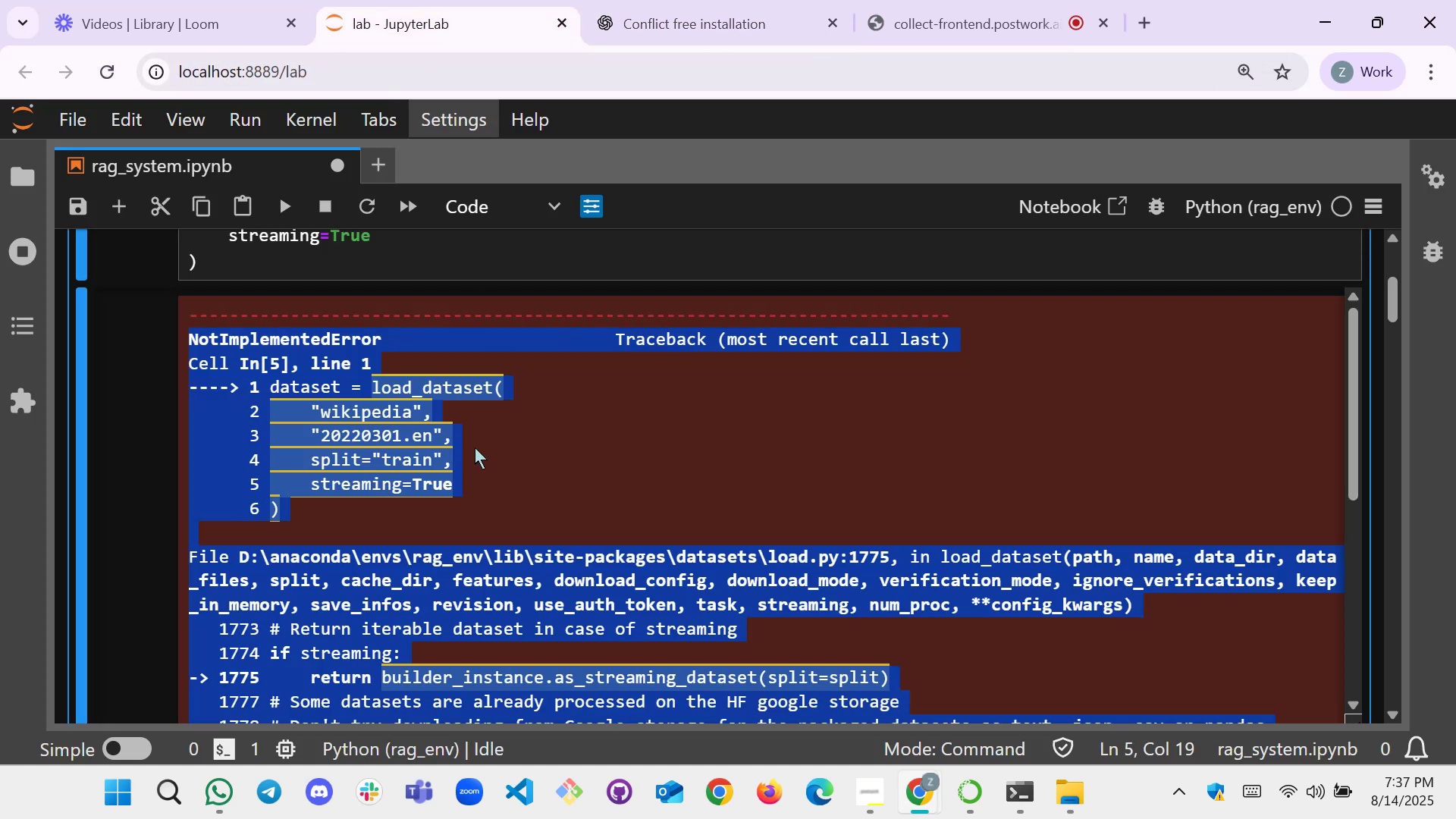 
scroll: coordinate [490, 392], scroll_direction: up, amount: 3.0
 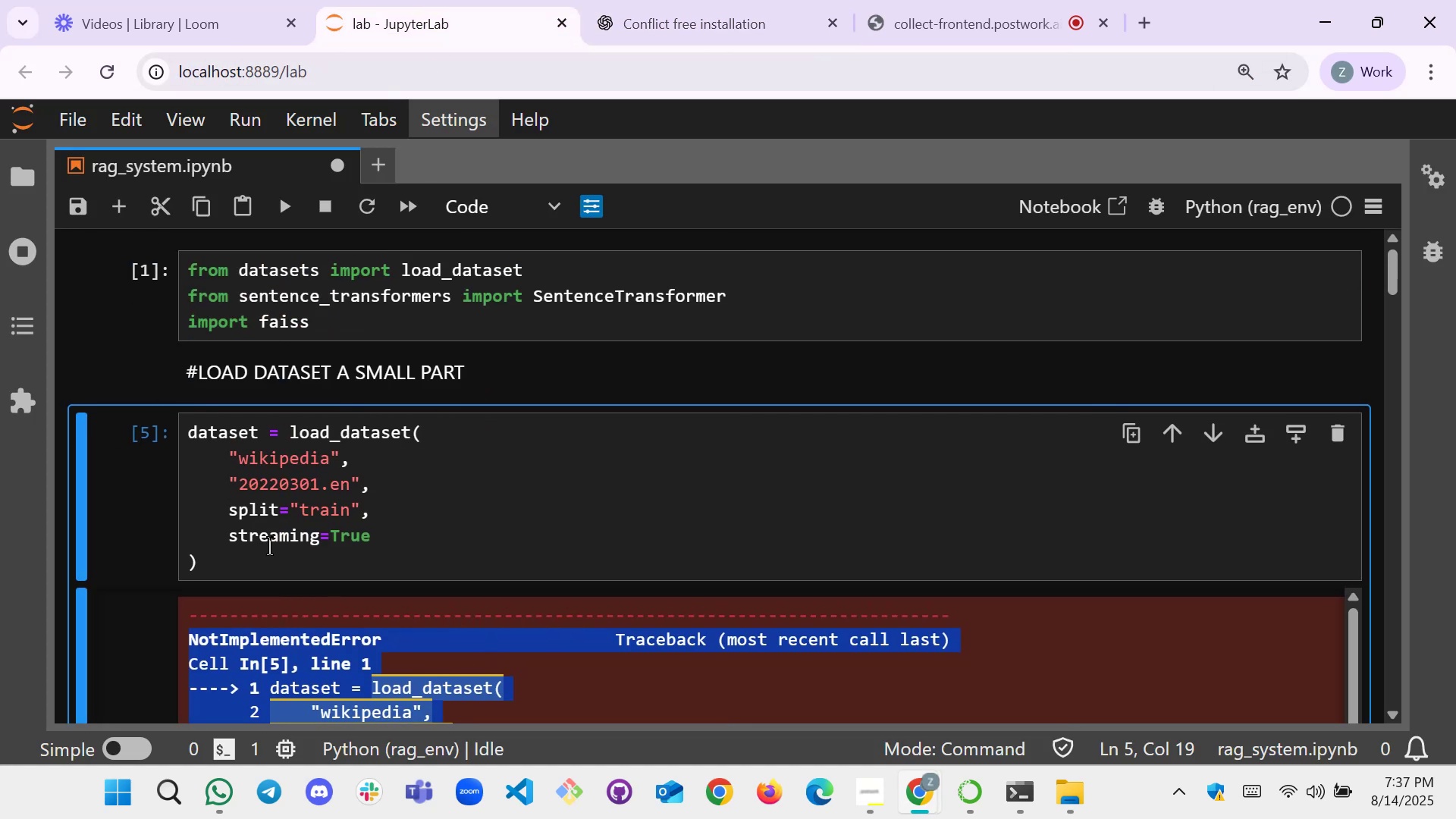 
left_click_drag(start_coordinate=[249, 565], to_coordinate=[174, 428])
 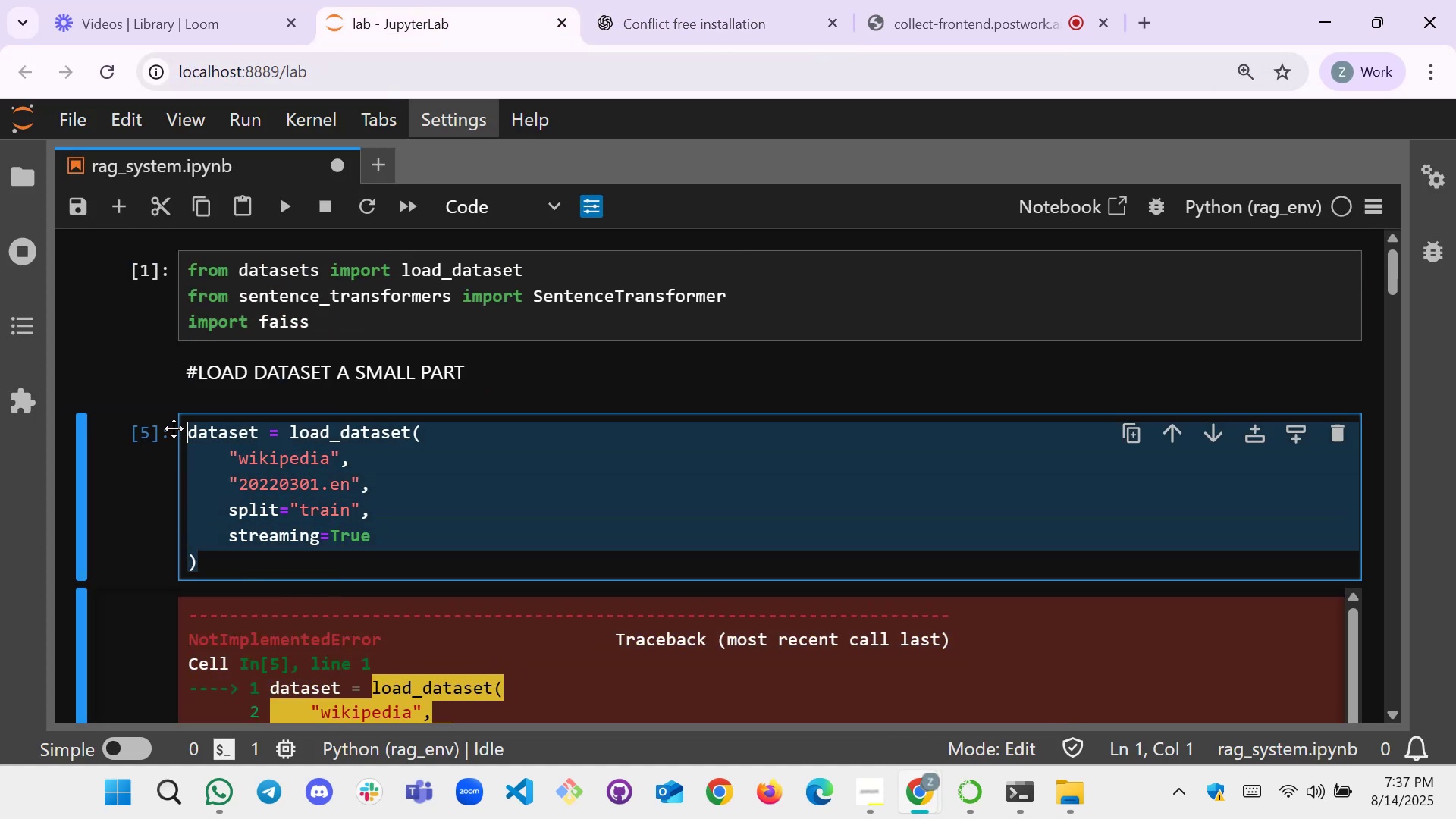 
key(Control+V)
 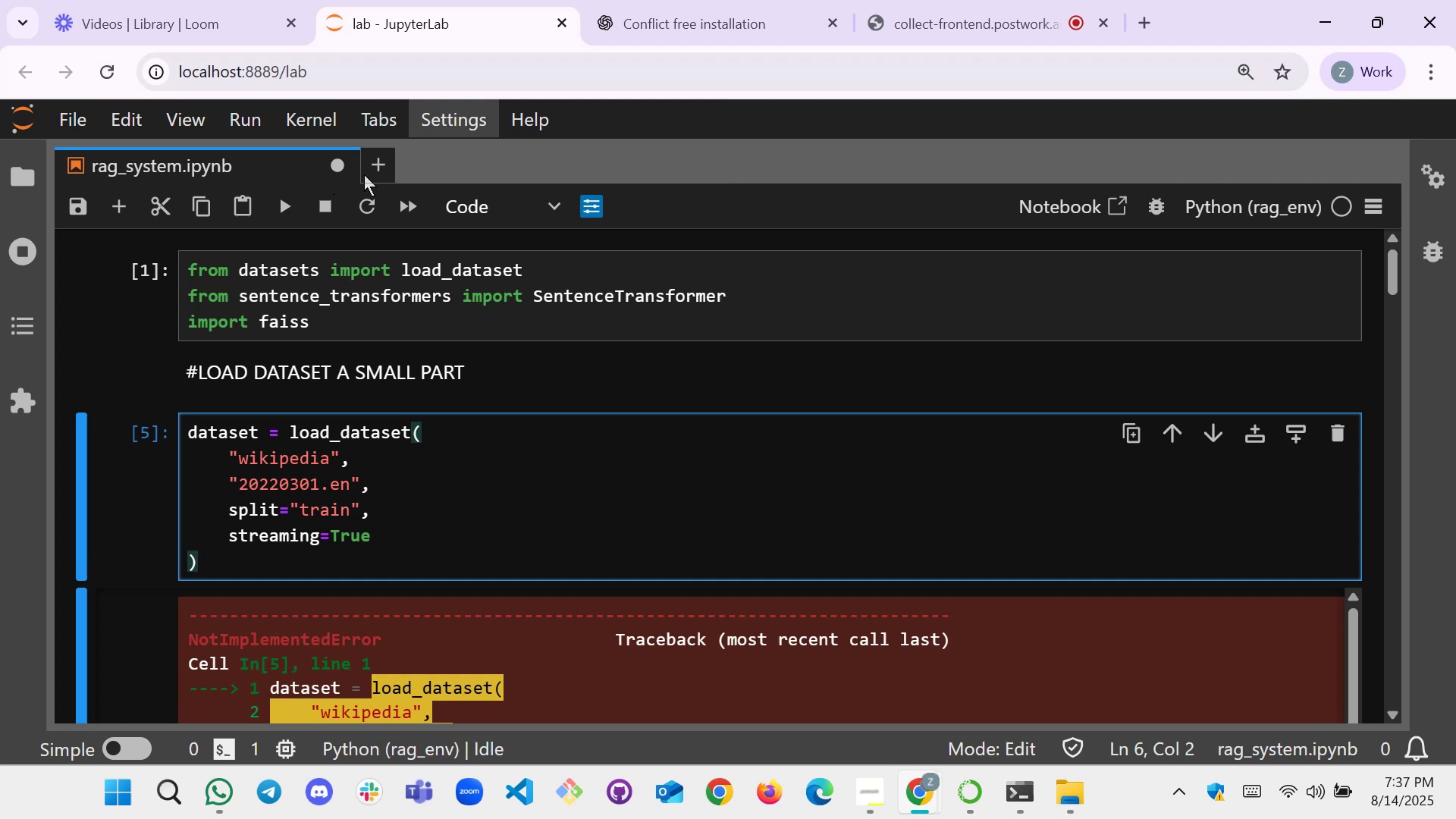 
left_click([315, 111])
 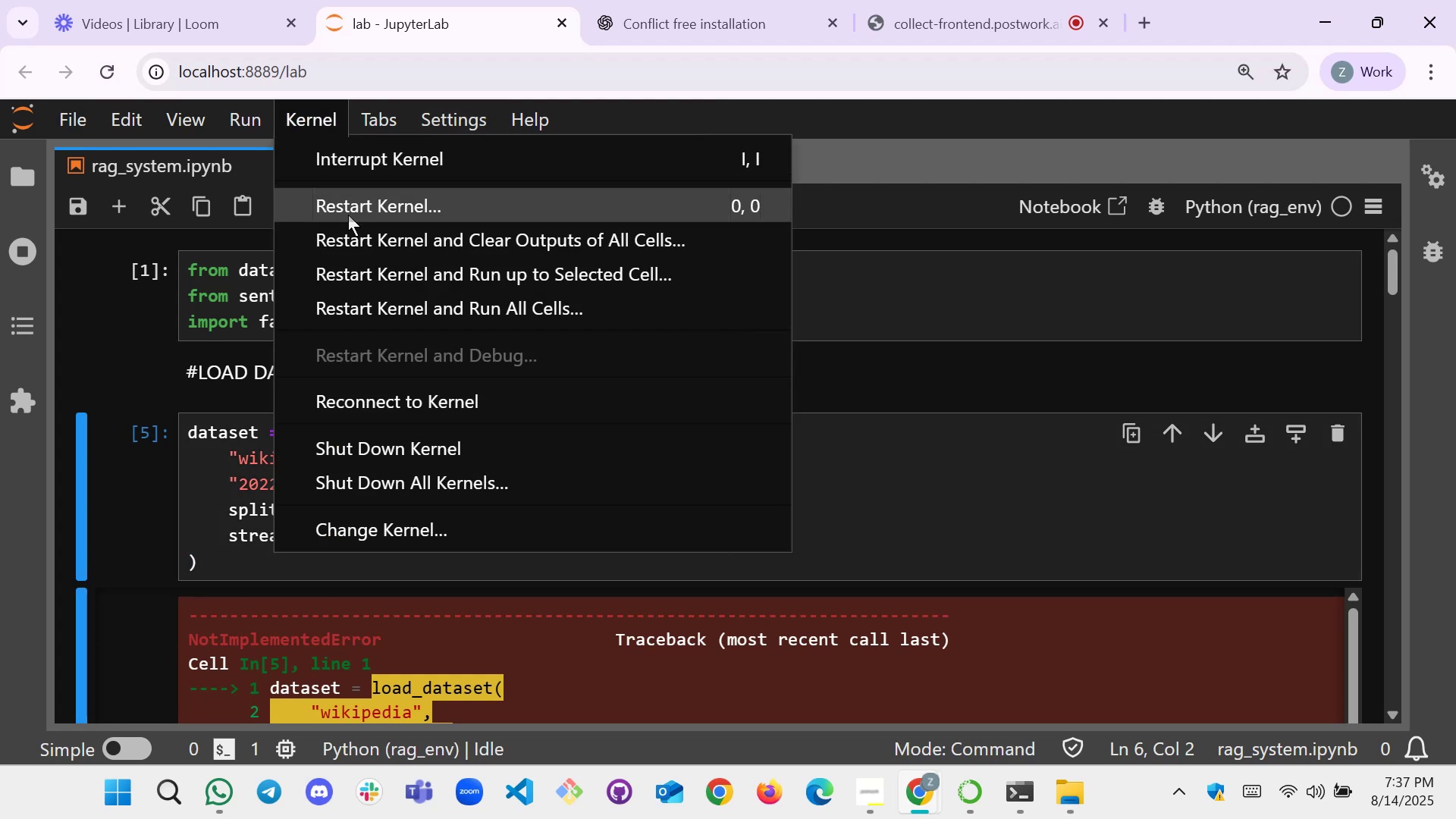 
left_click([348, 214])
 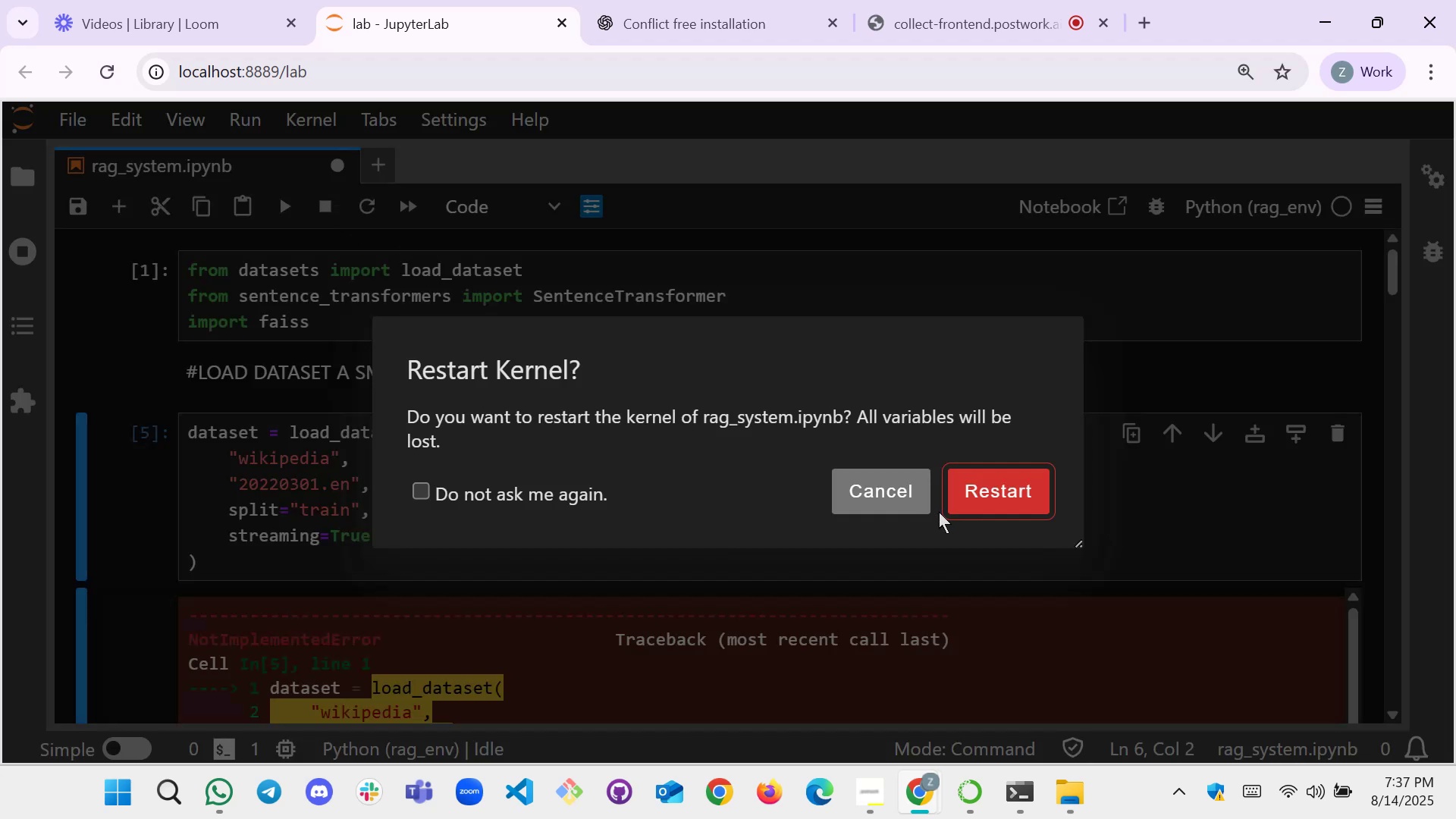 
left_click([981, 487])
 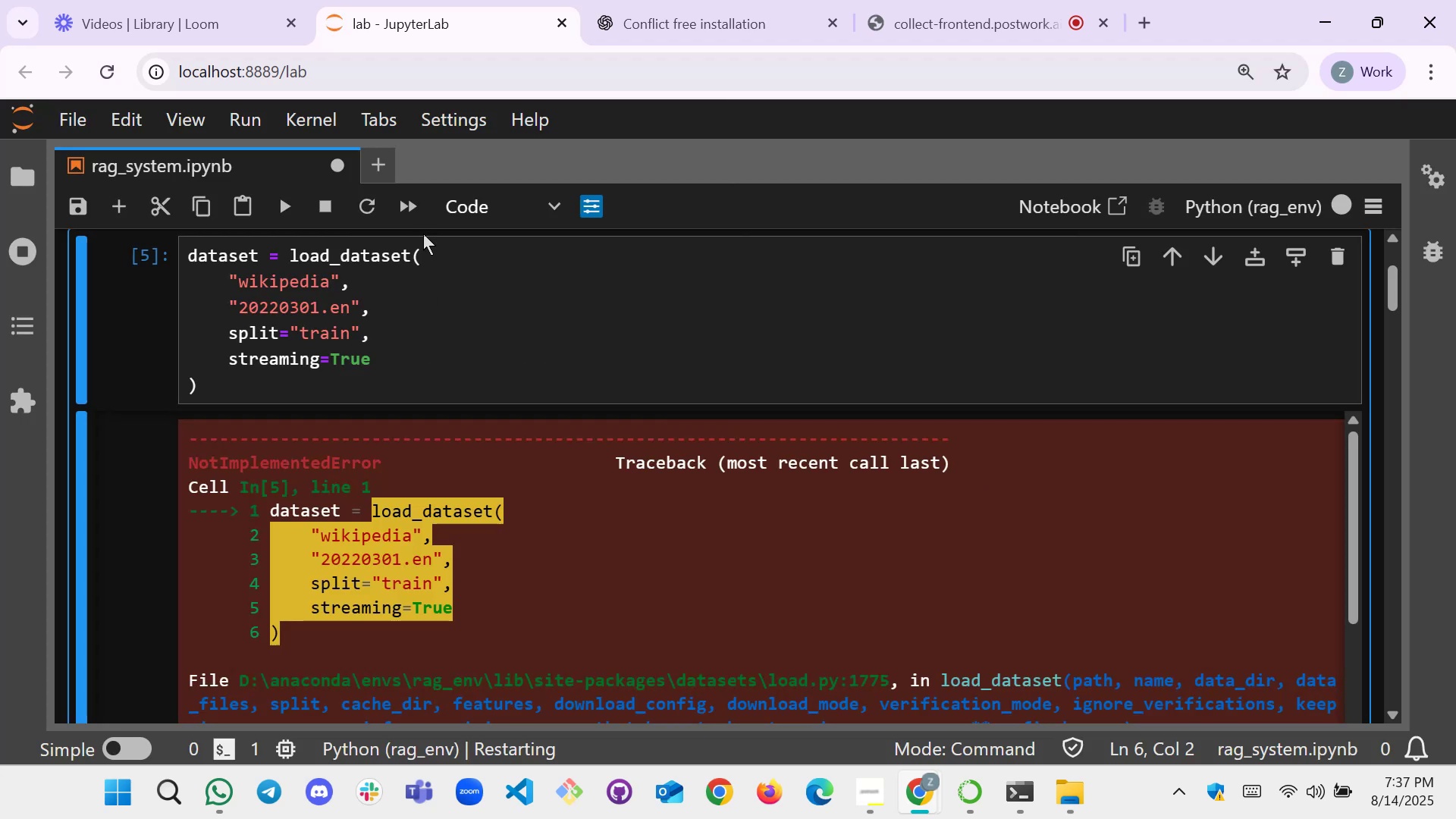 
scroll: coordinate [521, 281], scroll_direction: up, amount: 9.0
 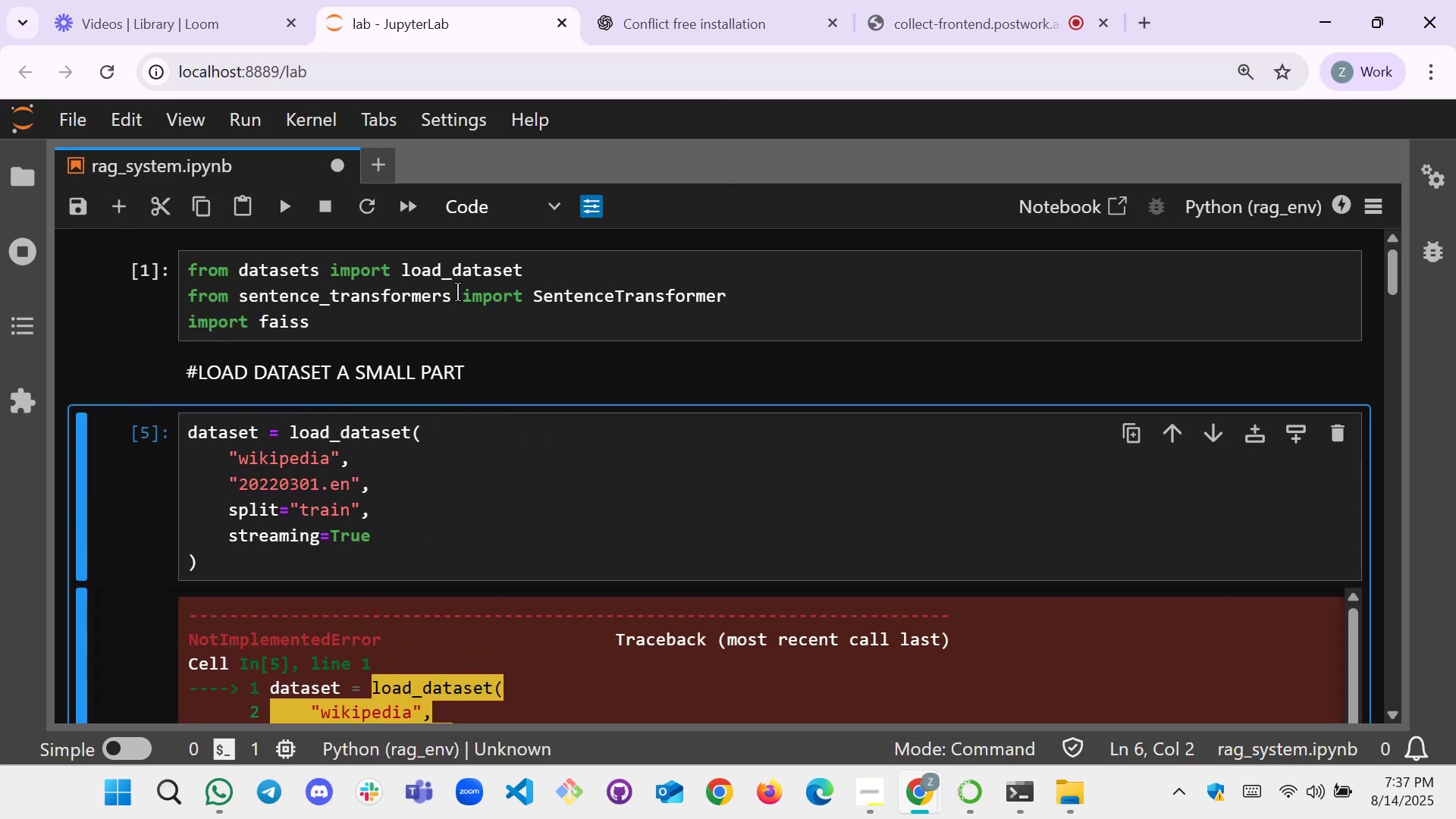 
scroll: coordinate [457, 292], scroll_direction: down, amount: 2.0
 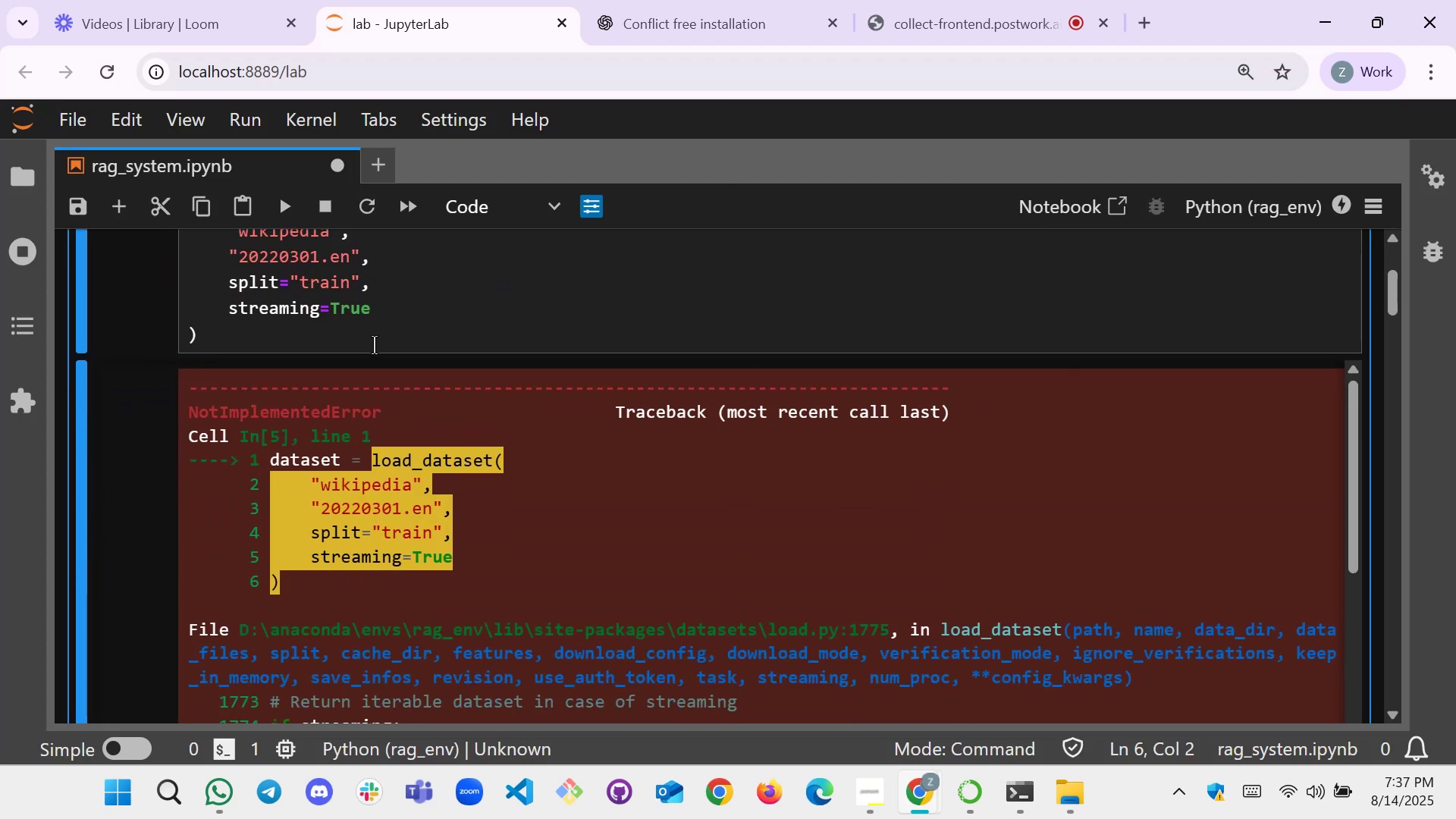 
scroll: coordinate [368, 337], scroll_direction: up, amount: 2.0
 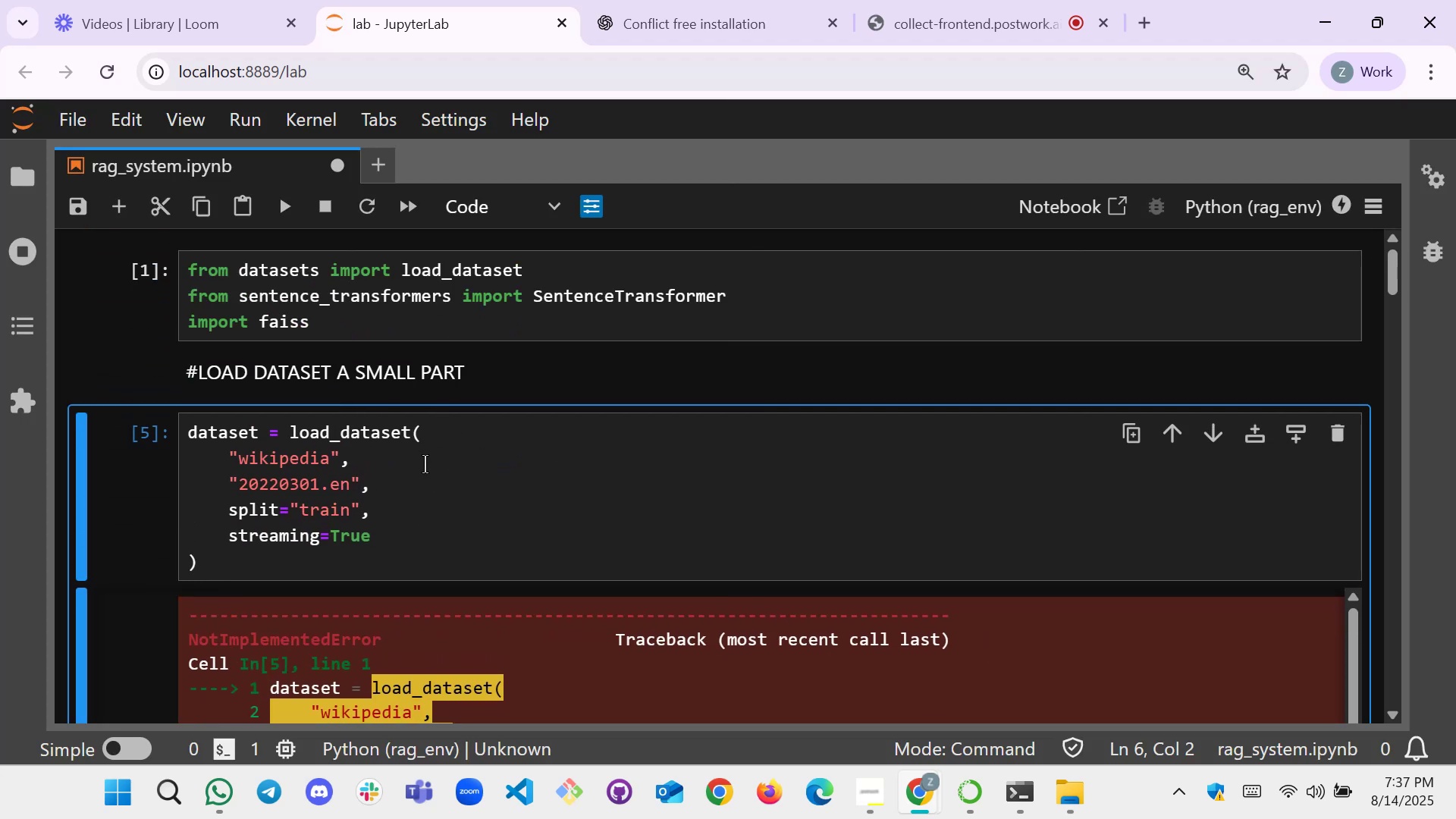 
left_click([419, 486])
 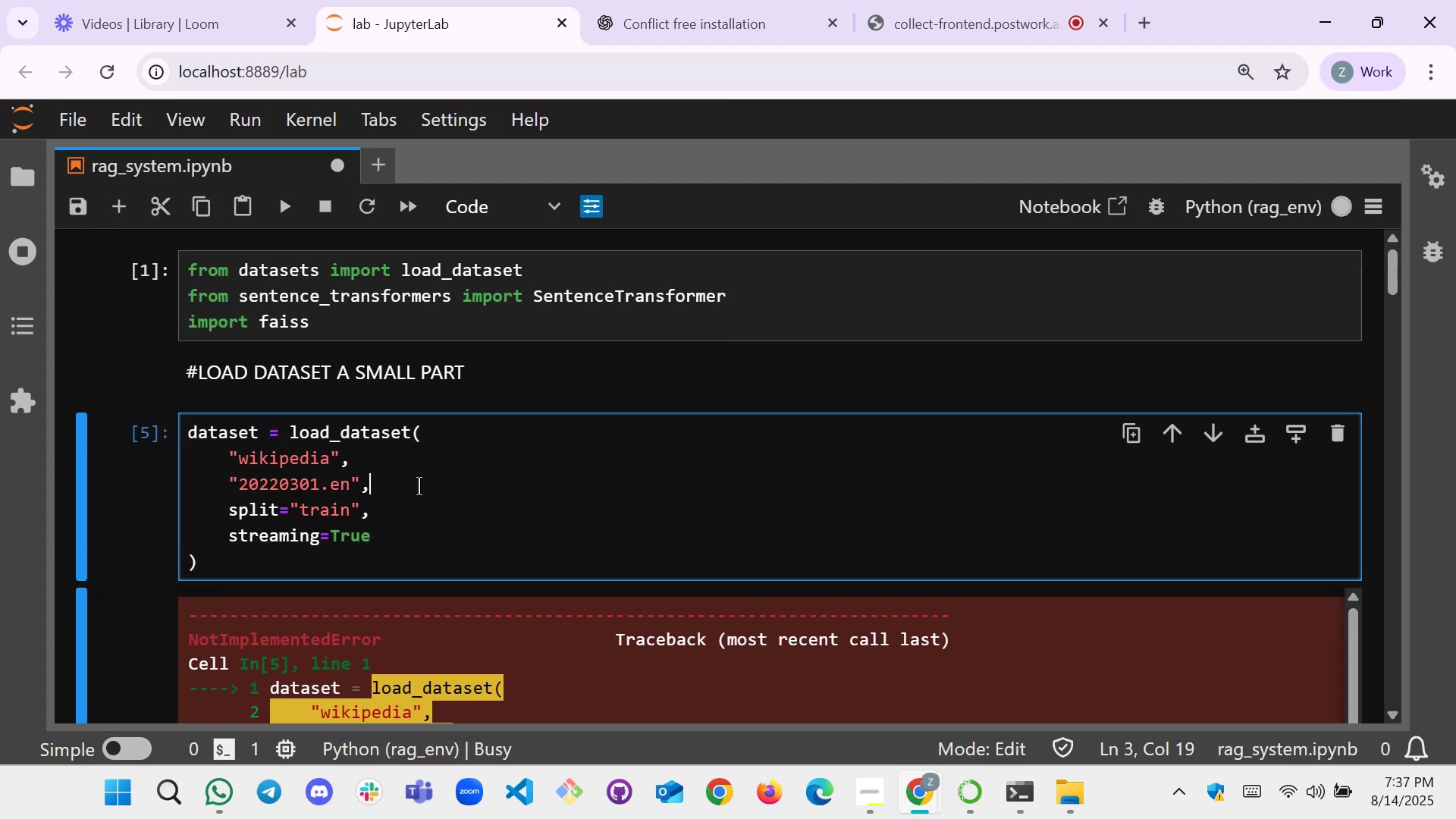 
key(Shift+Enter)
 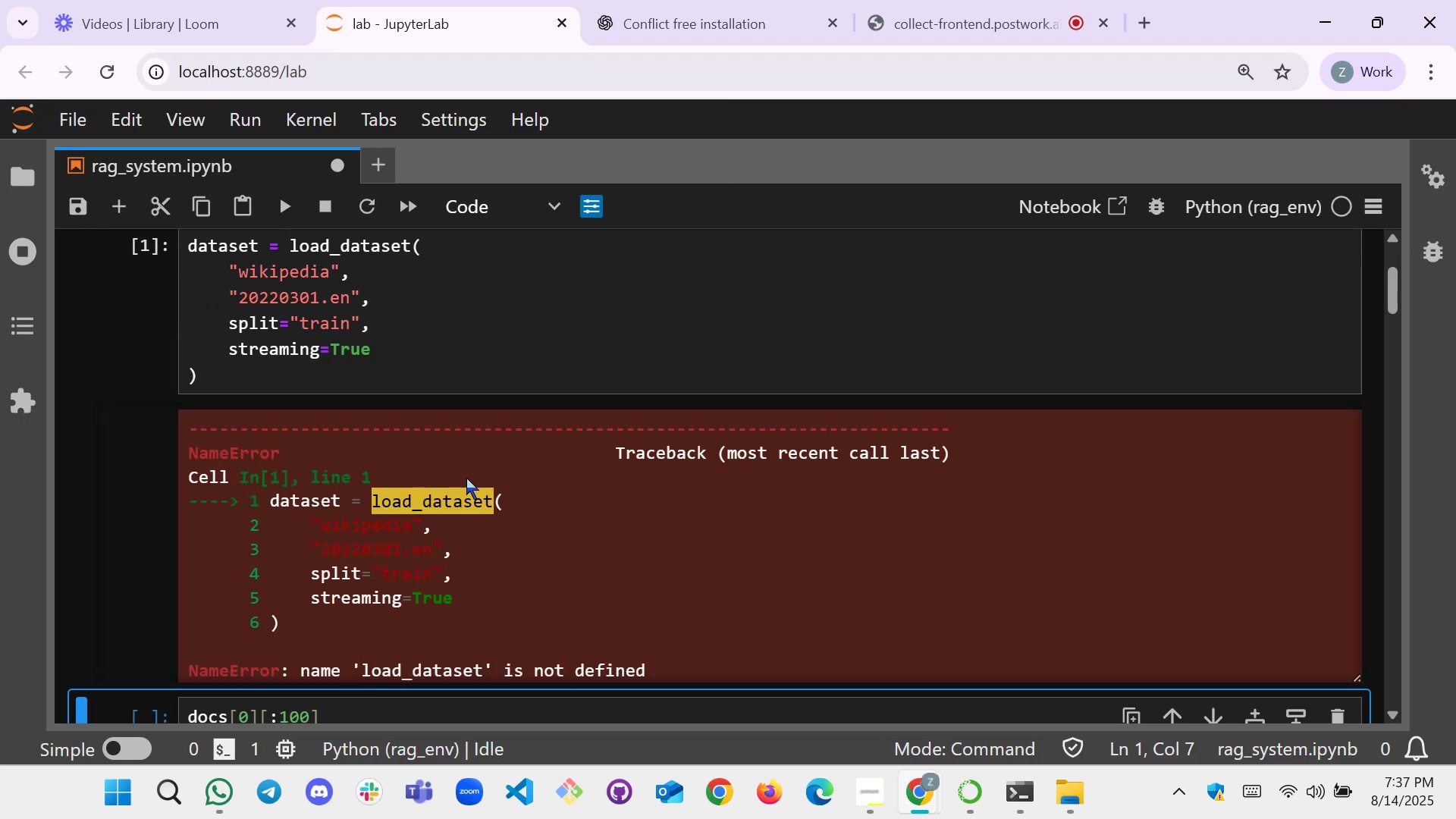 
scroll: coordinate [450, 469], scroll_direction: up, amount: 5.0
 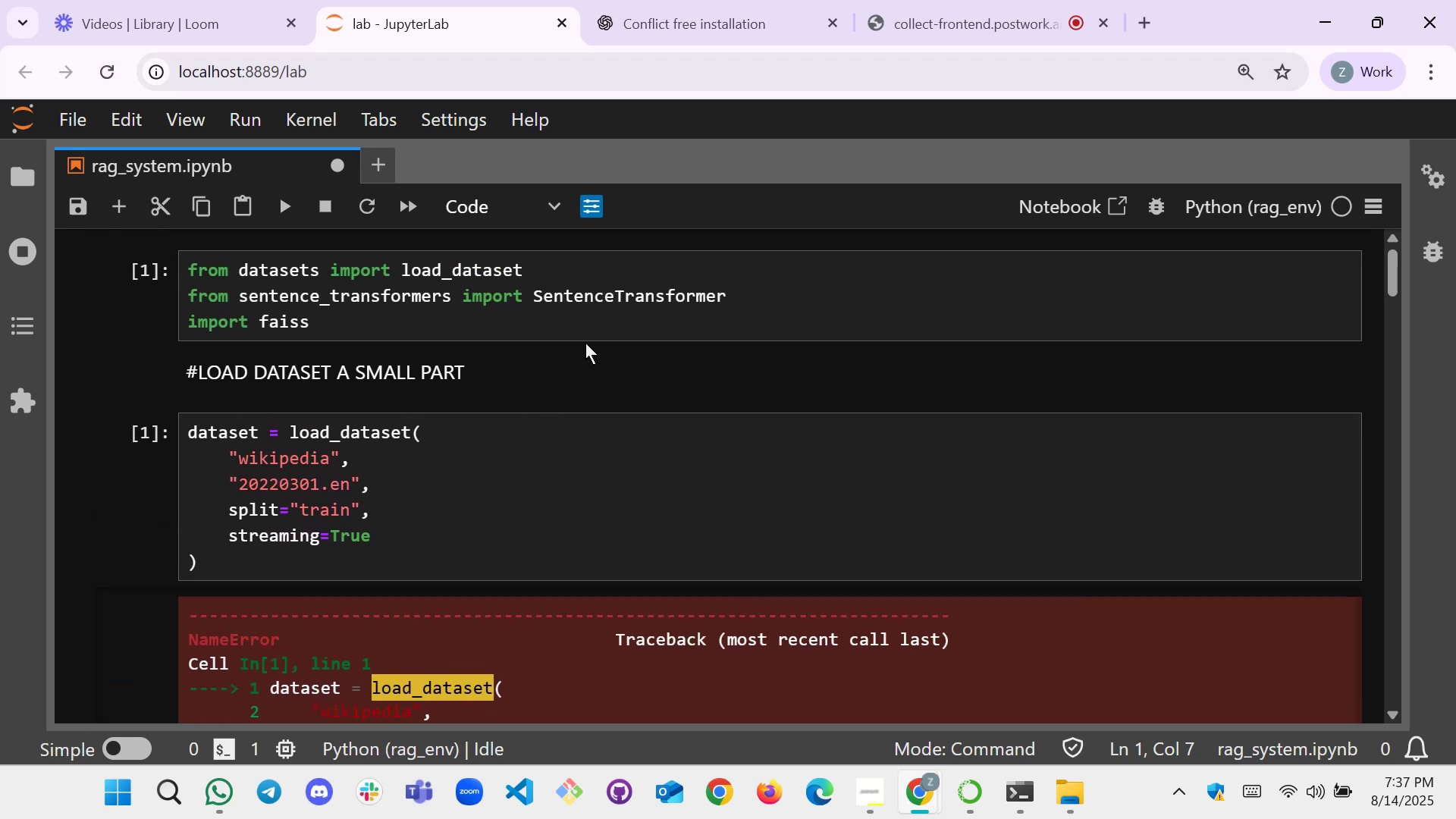 
left_click([590, 329])
 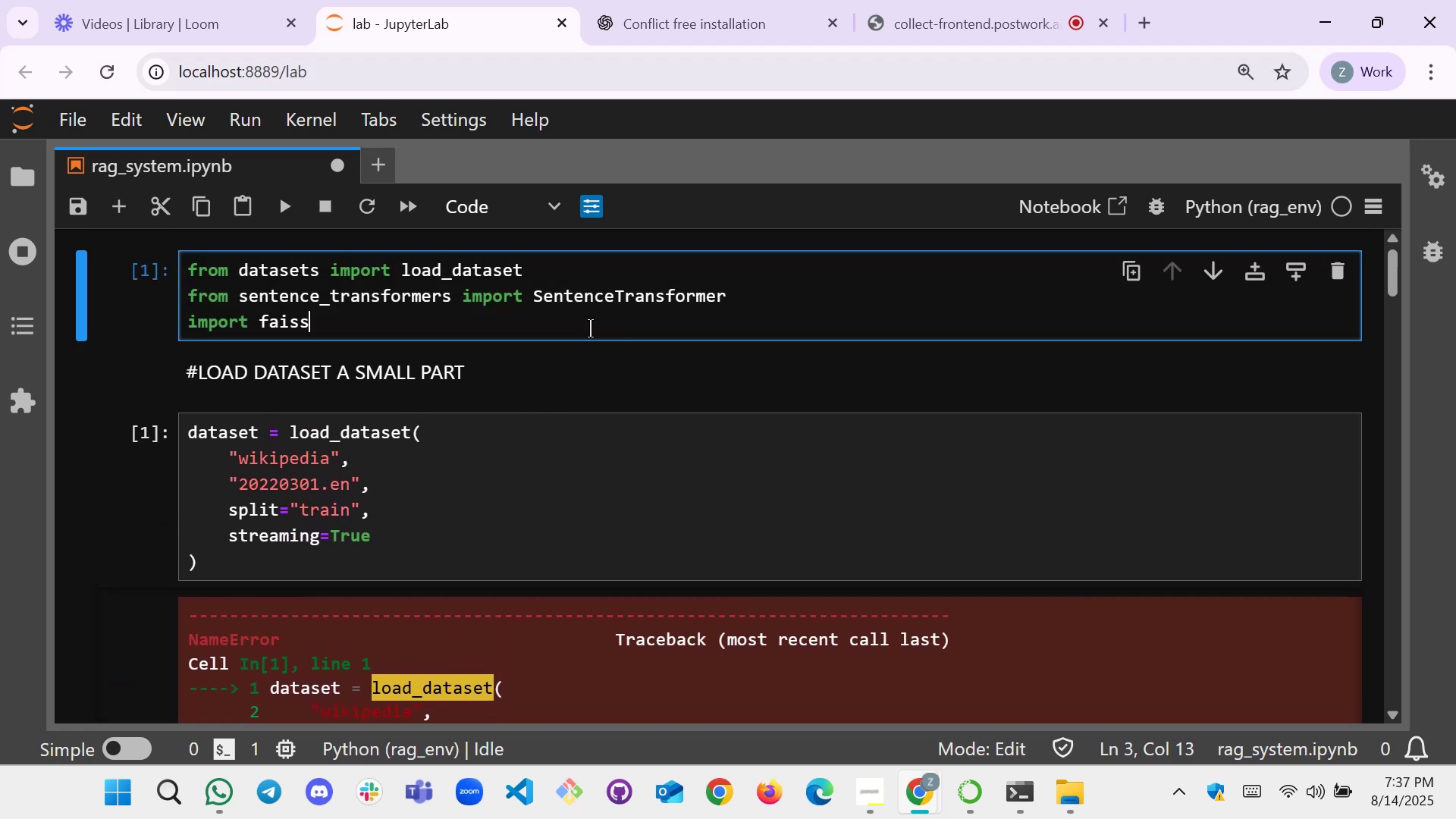 
key(Shift+Enter)
 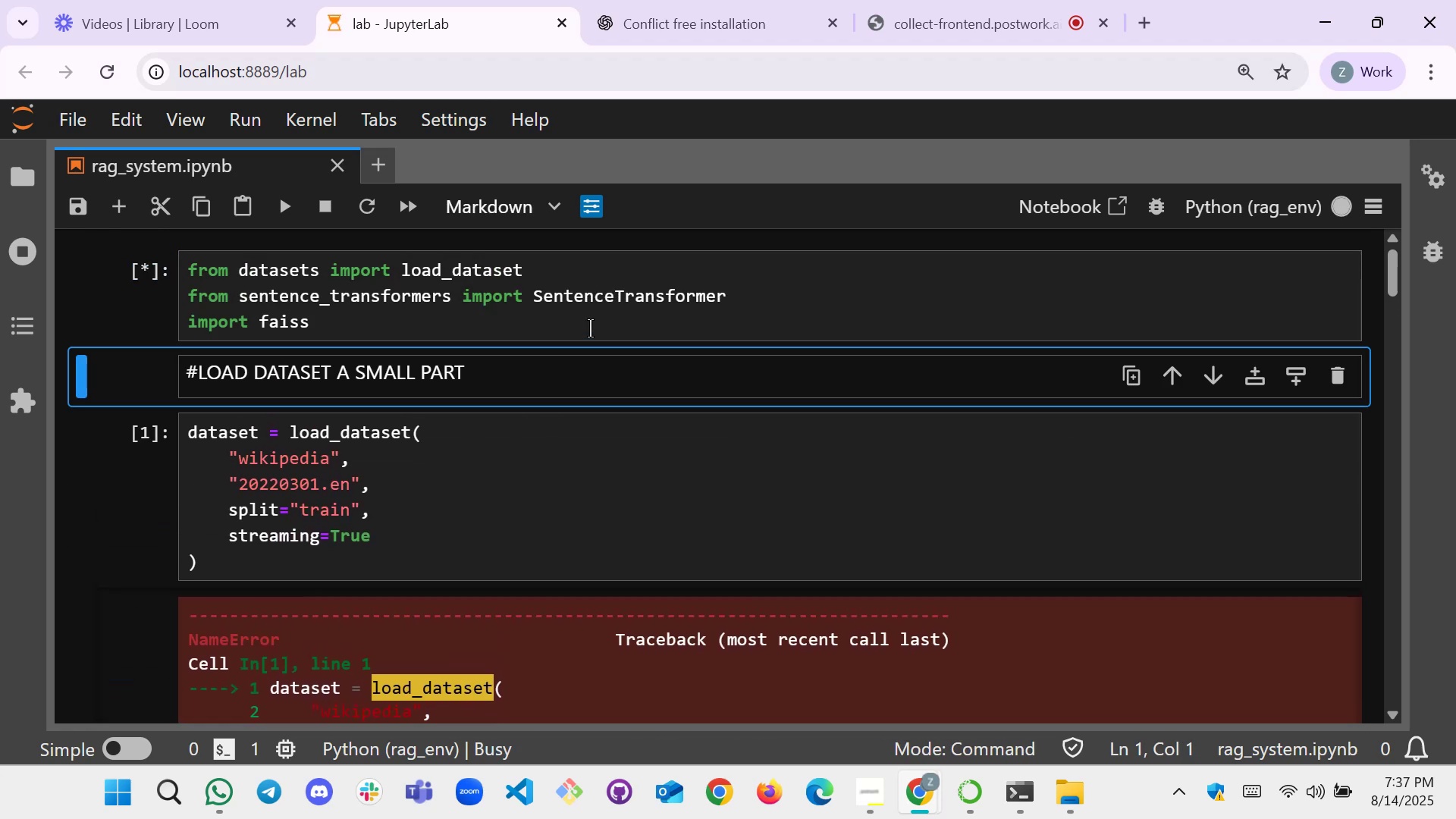 
key(Shift+ShiftRight)
 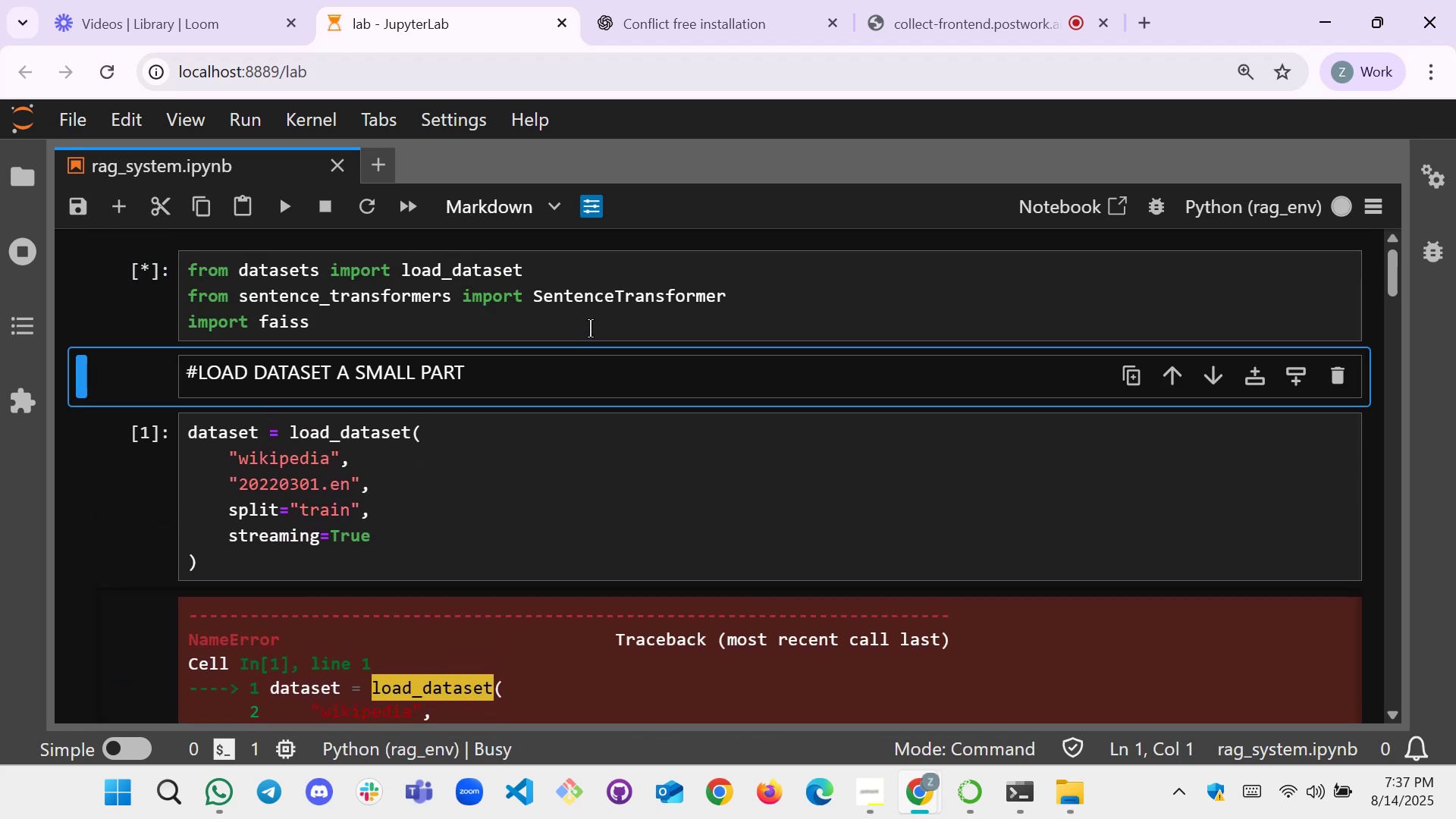 
key(Shift+Enter)
 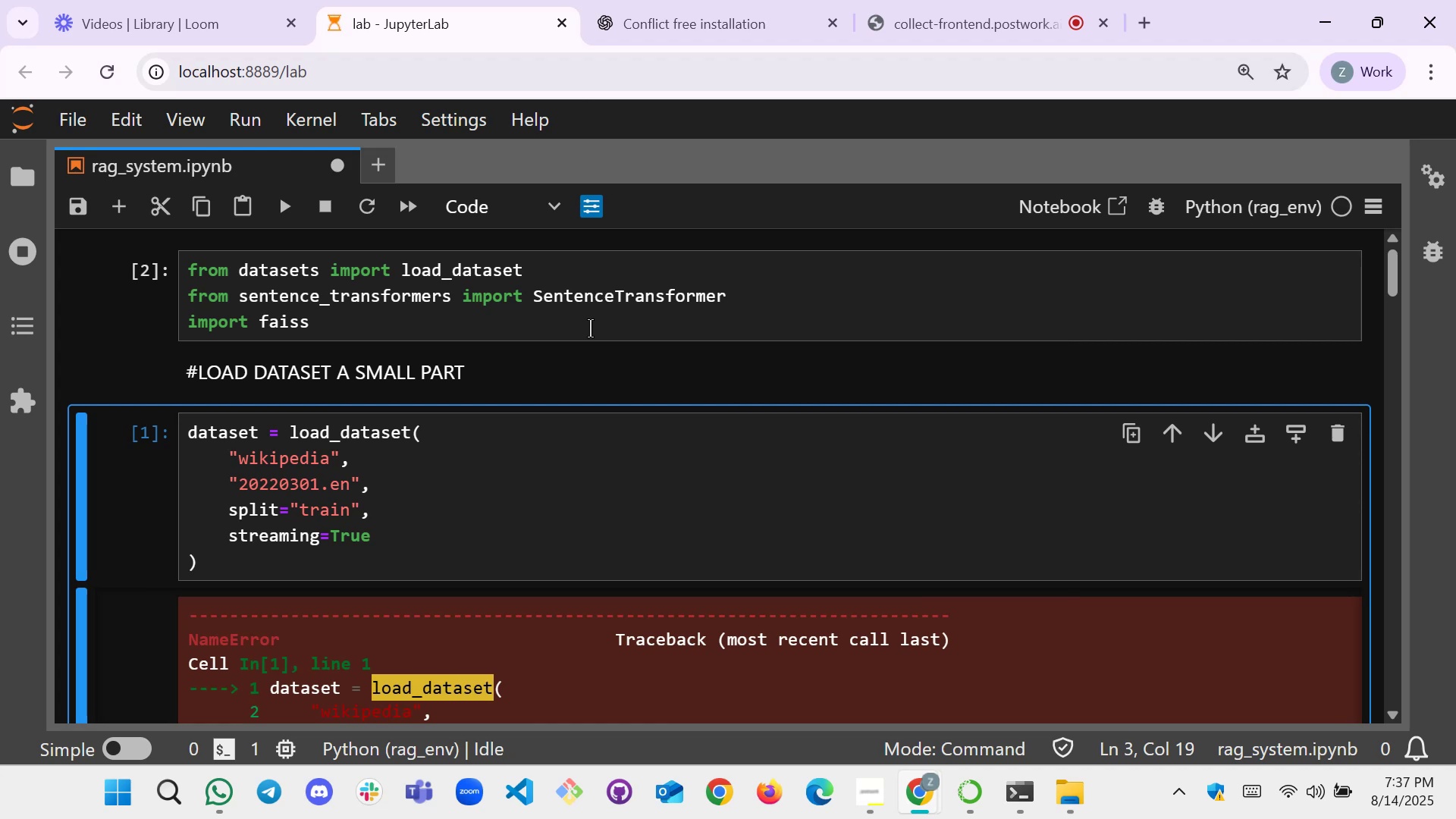 
key(Shift+ShiftRight)
 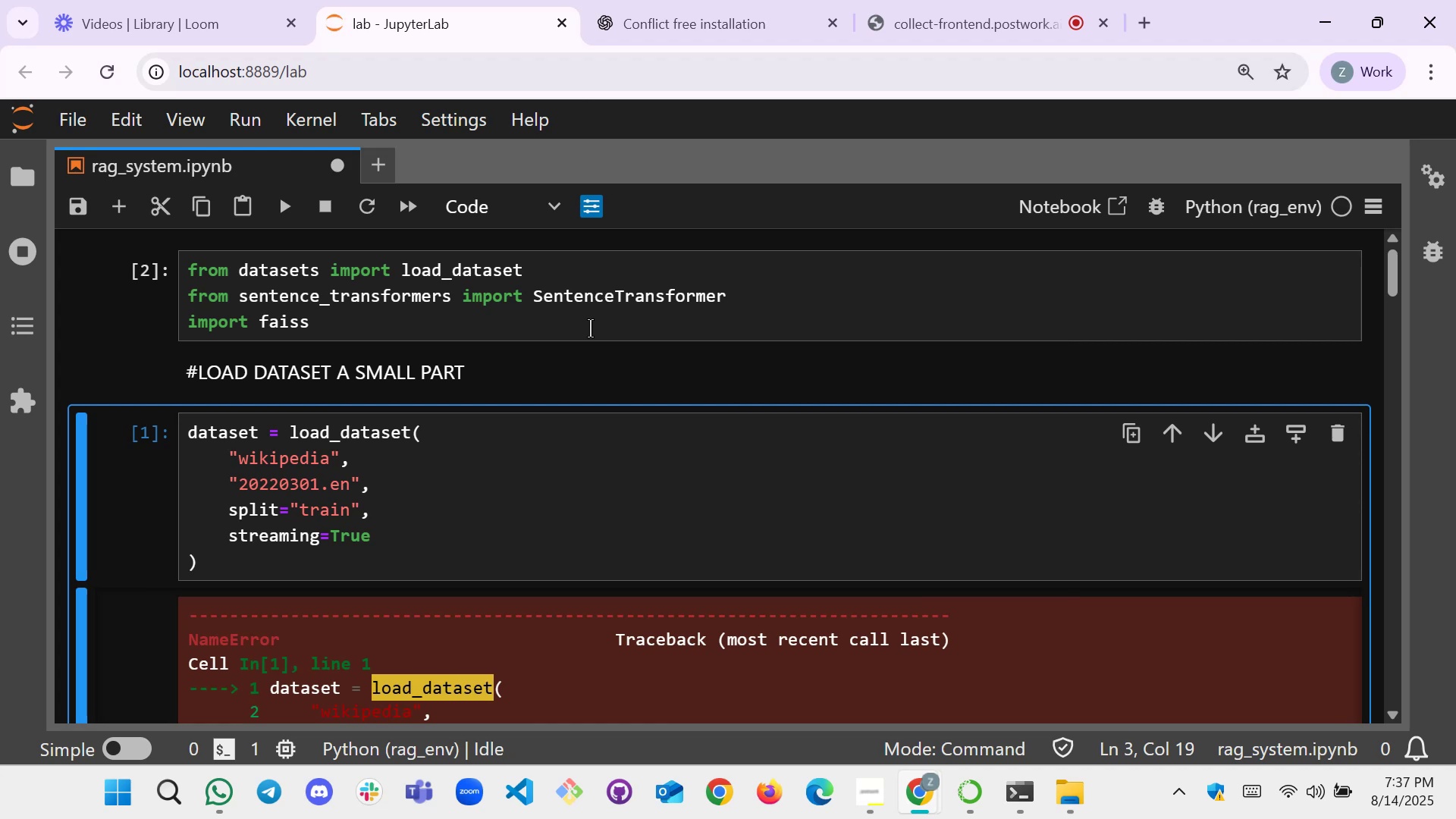 
key(Shift+Enter)
 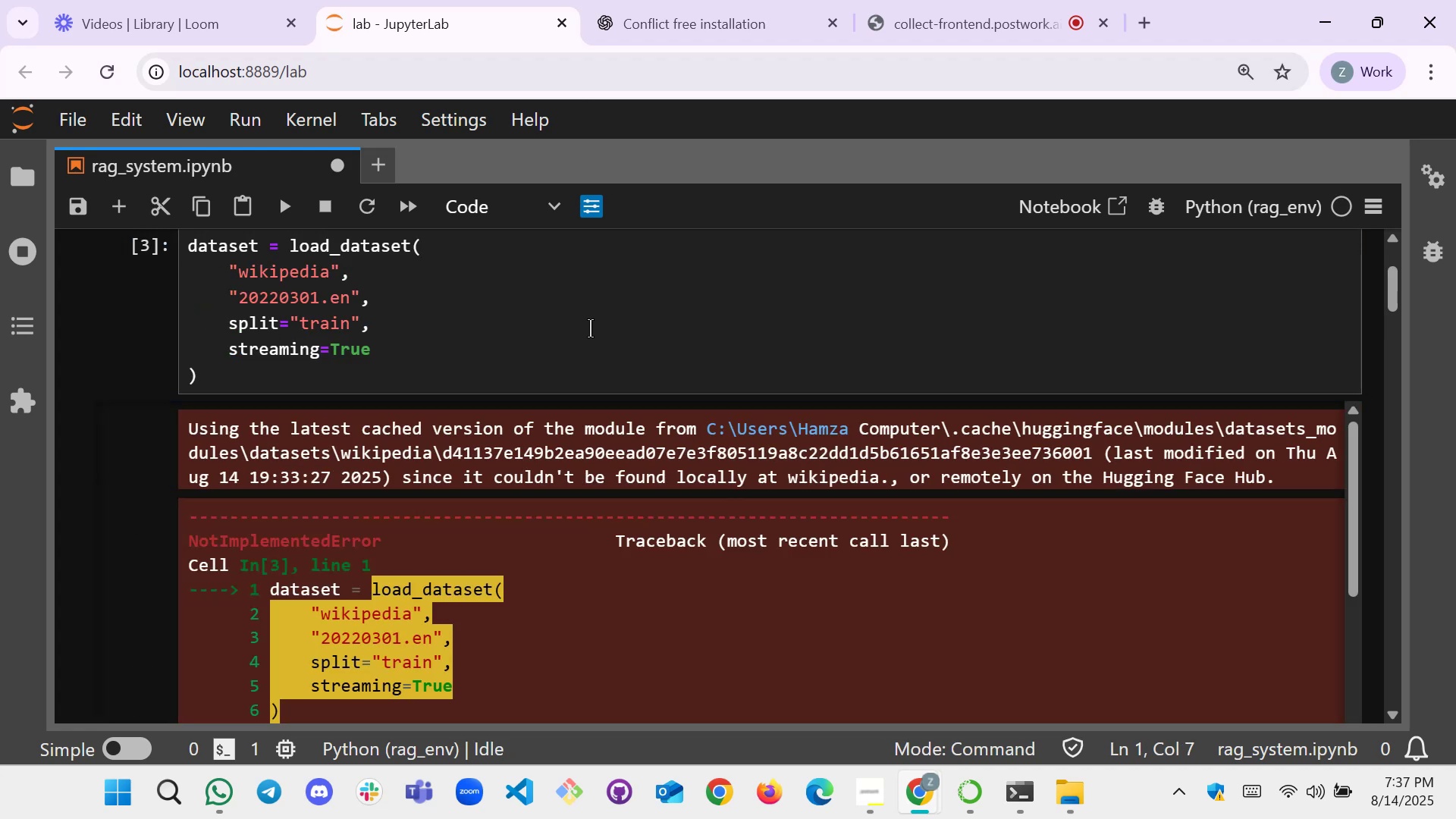 
wait(9.24)
 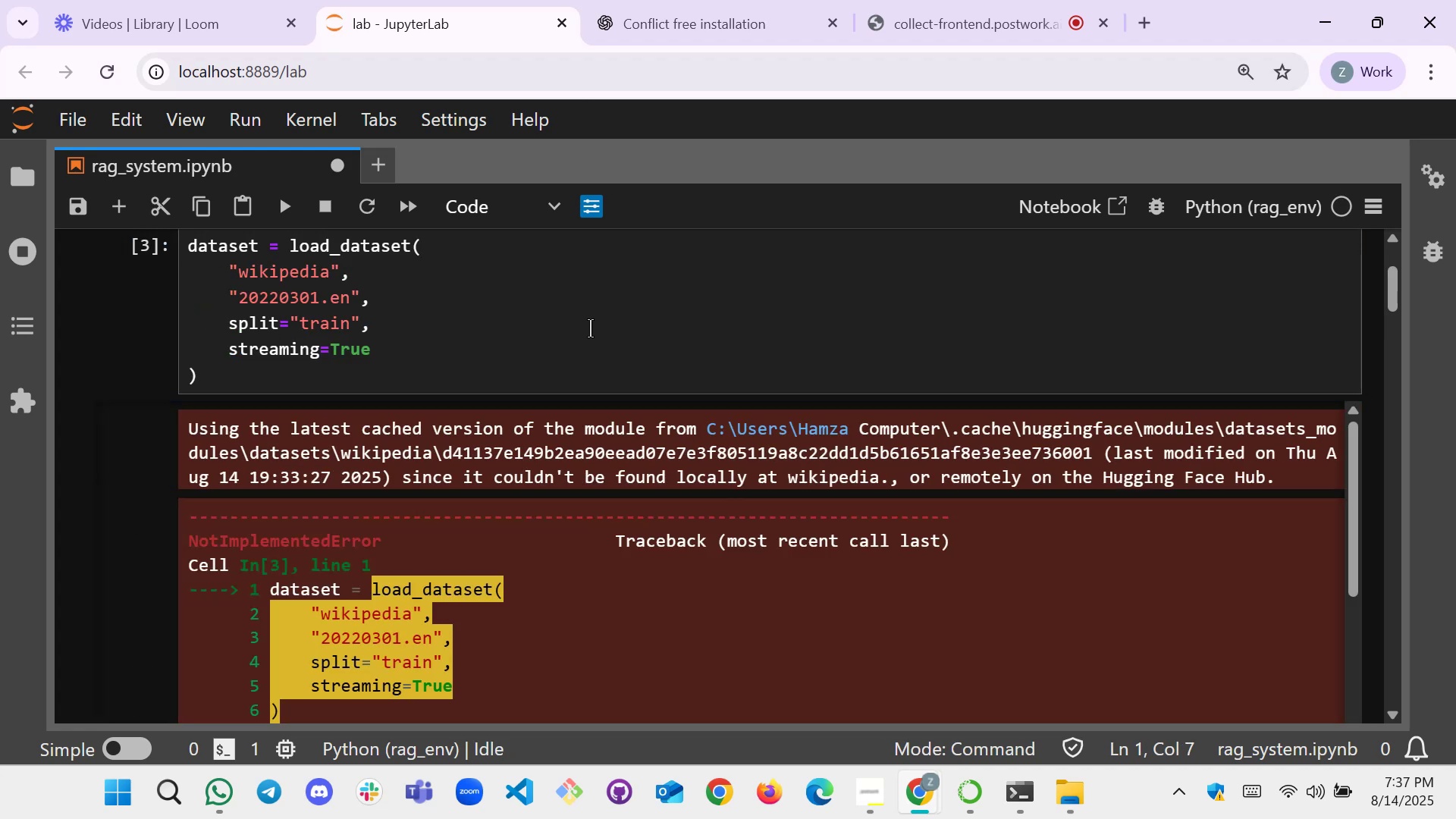 
scroll: coordinate [590, 328], scroll_direction: down, amount: 4.0
 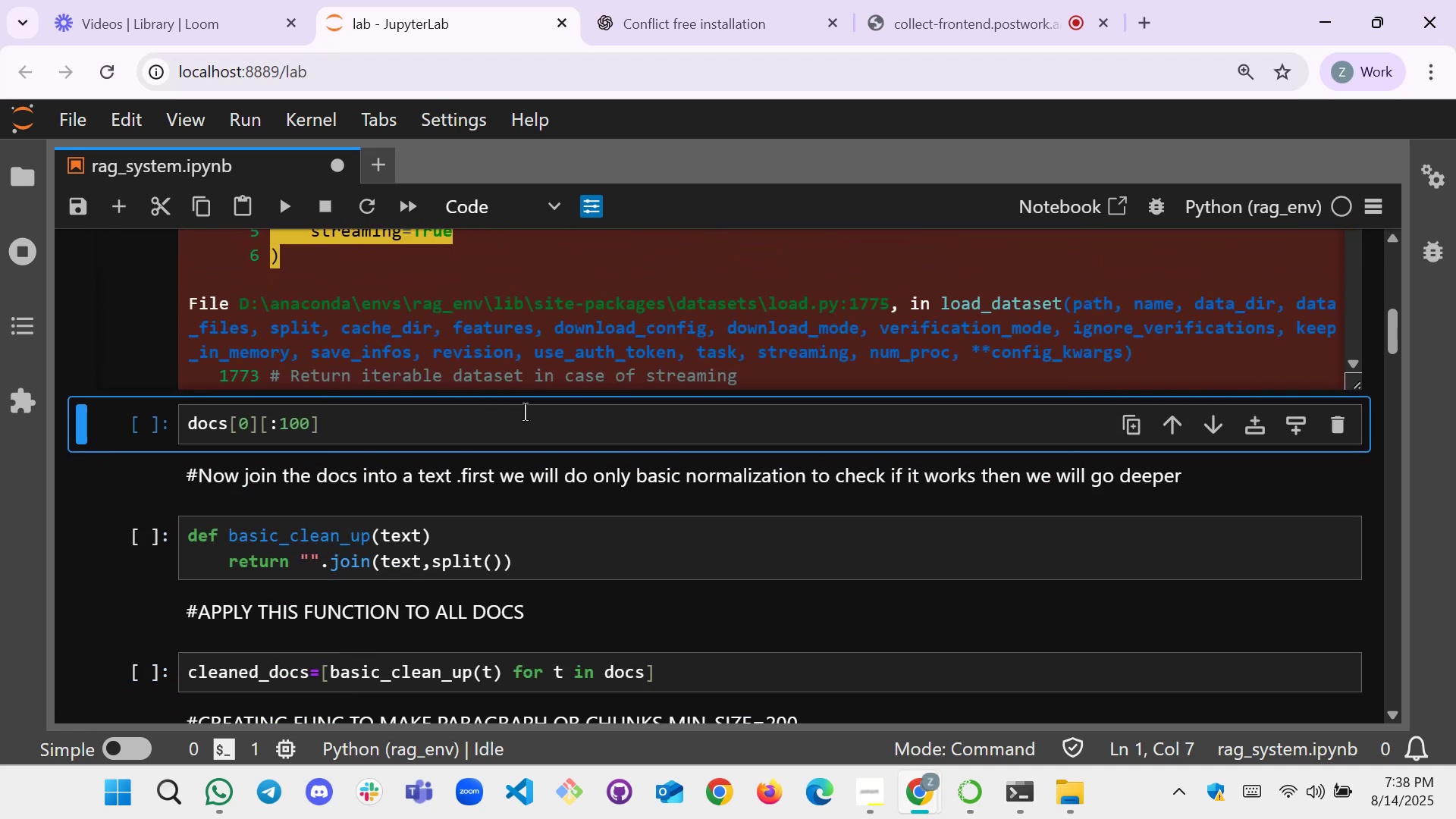 
scroll: coordinate [565, 338], scroll_direction: up, amount: 1.0
 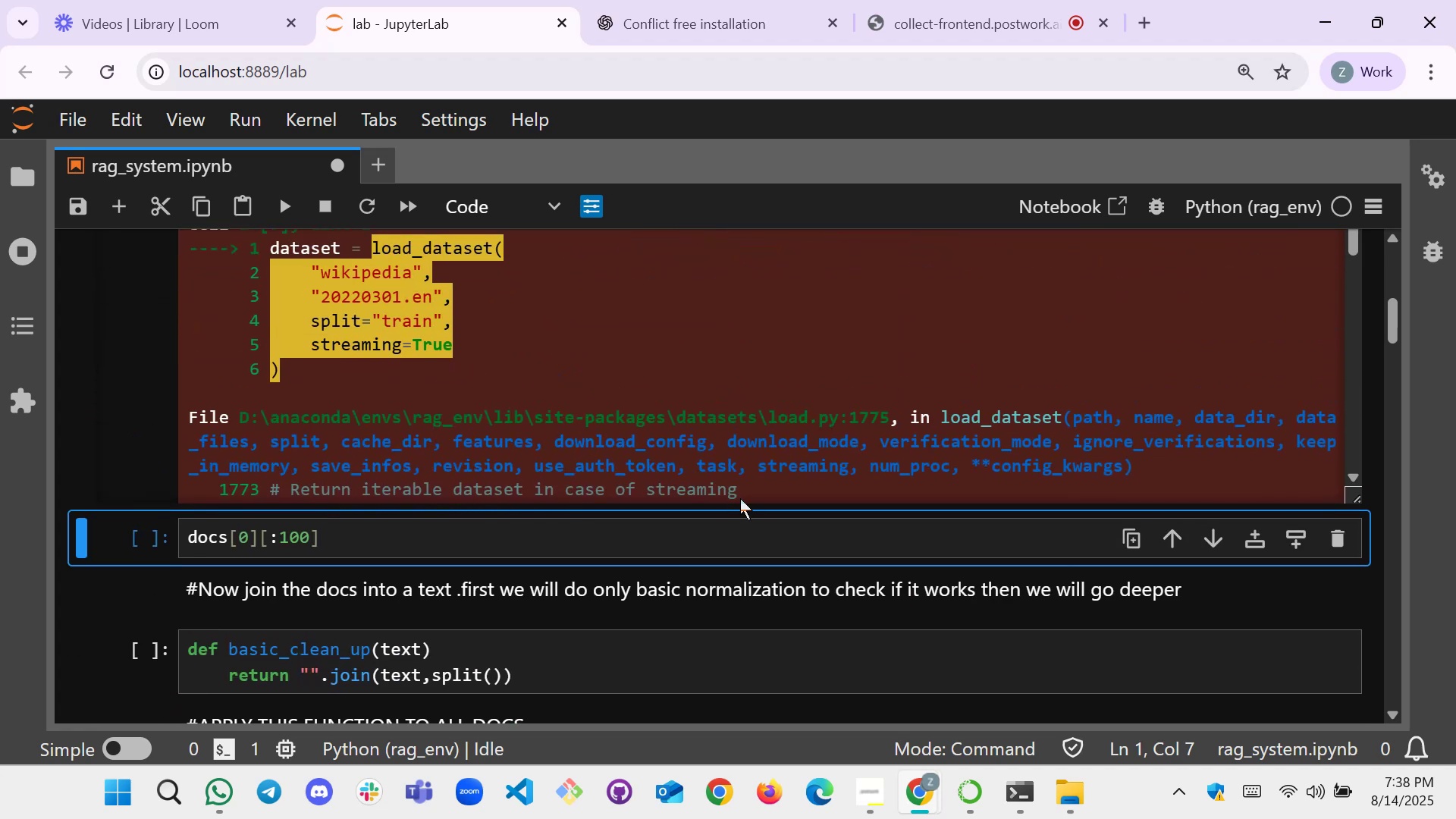 
left_click_drag(start_coordinate=[742, 500], to_coordinate=[196, 410])
 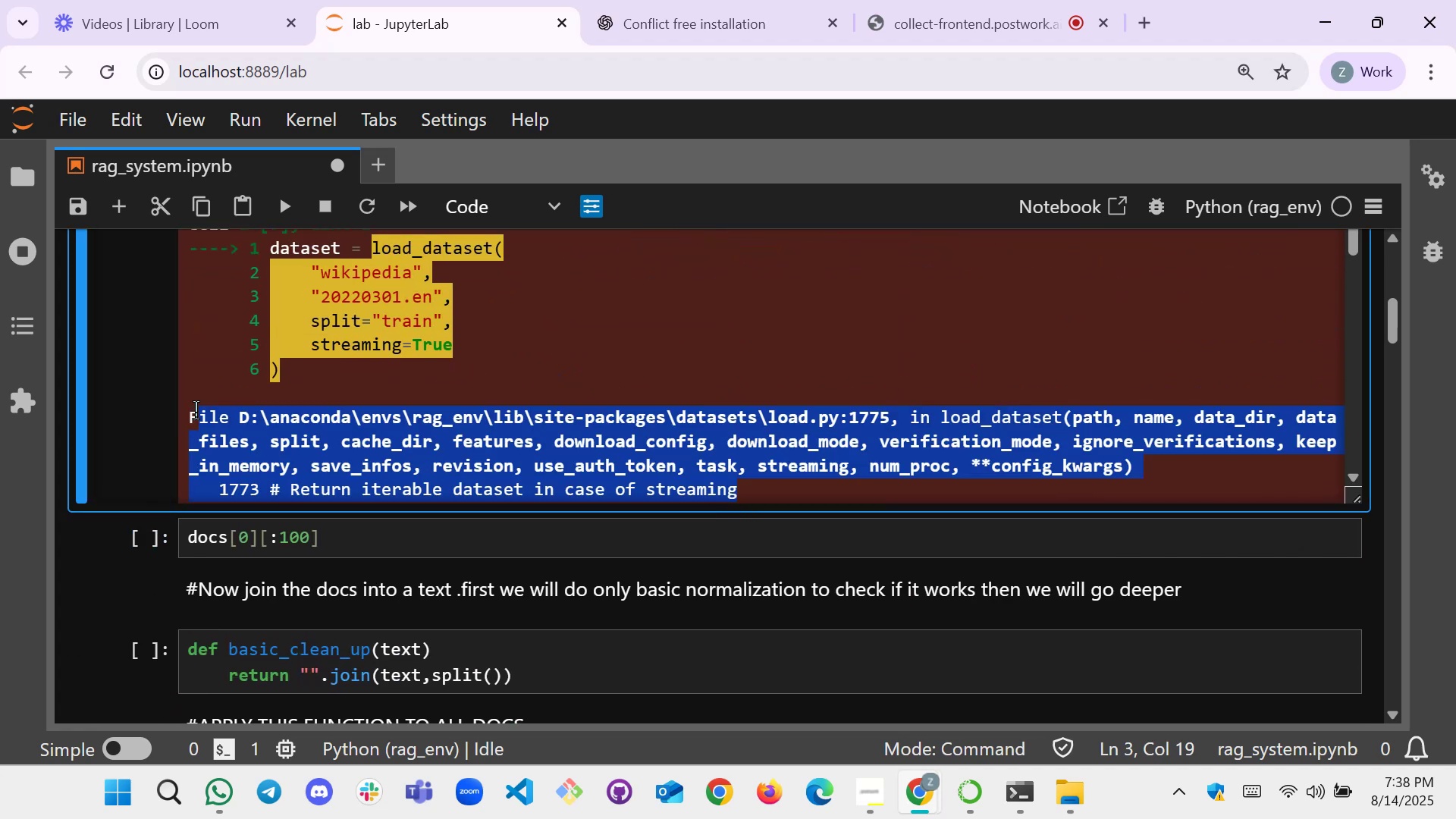 
key(Control+C)
 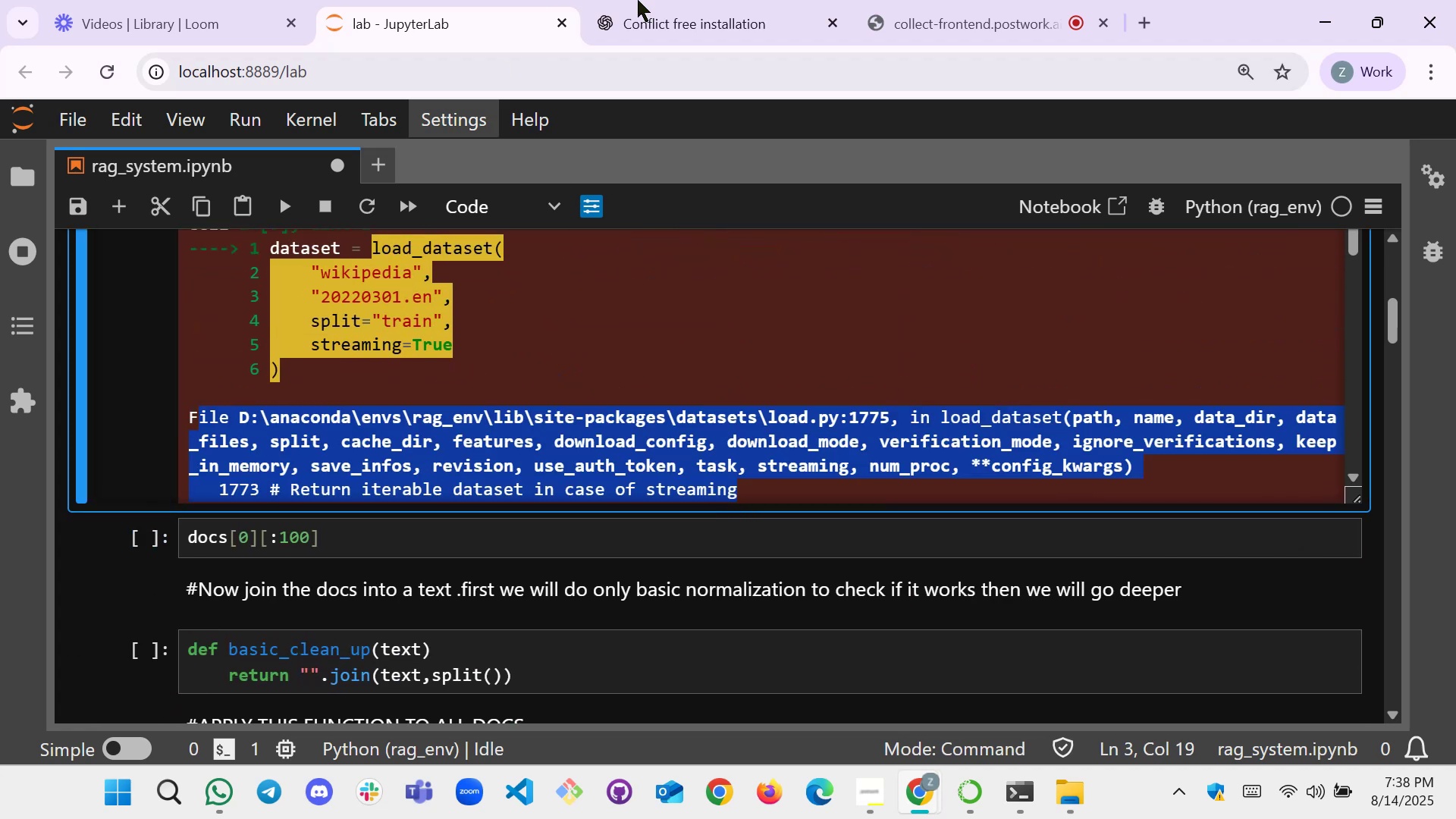 
left_click([779, 0])
 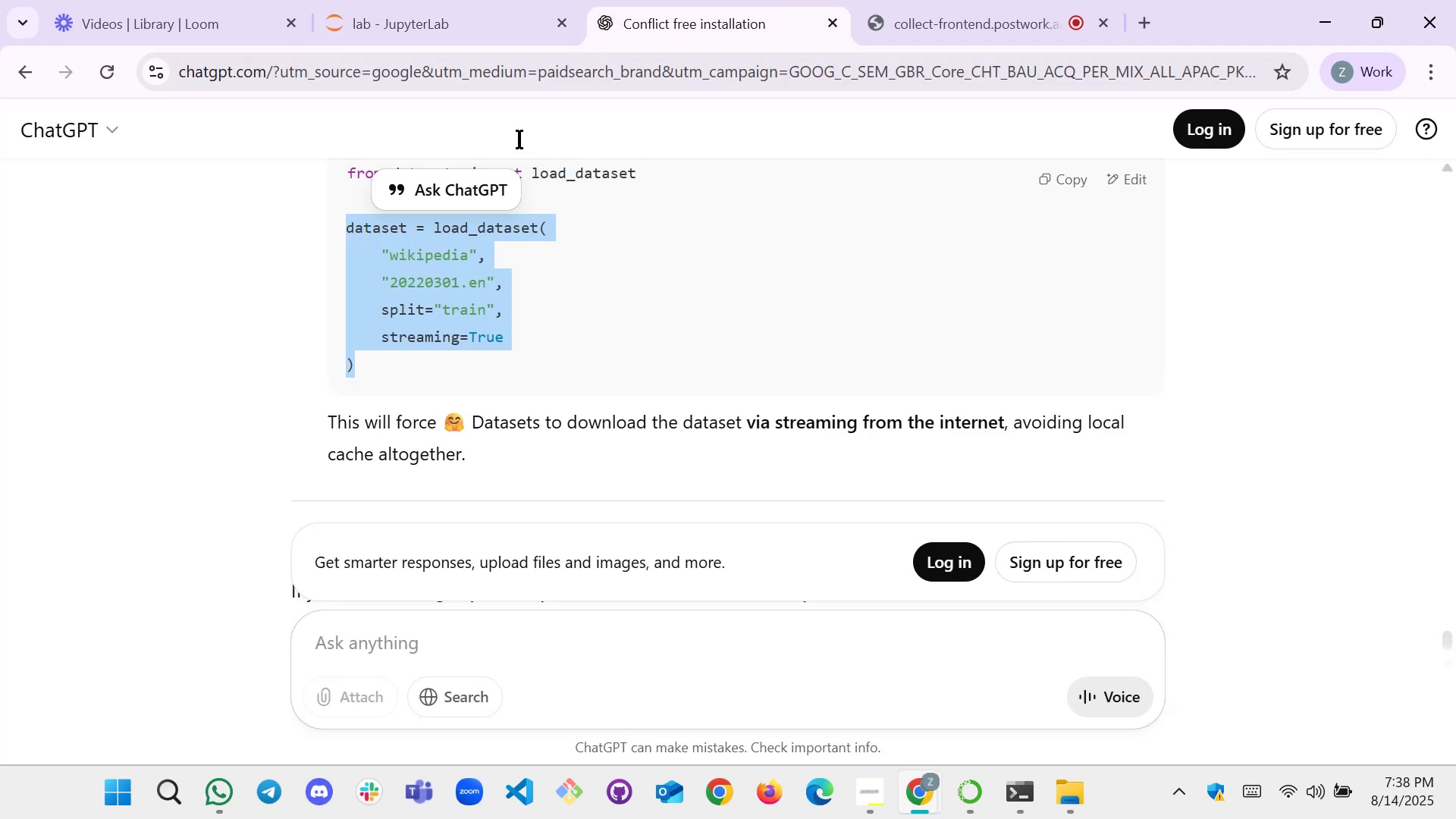 
left_click([446, 41])
 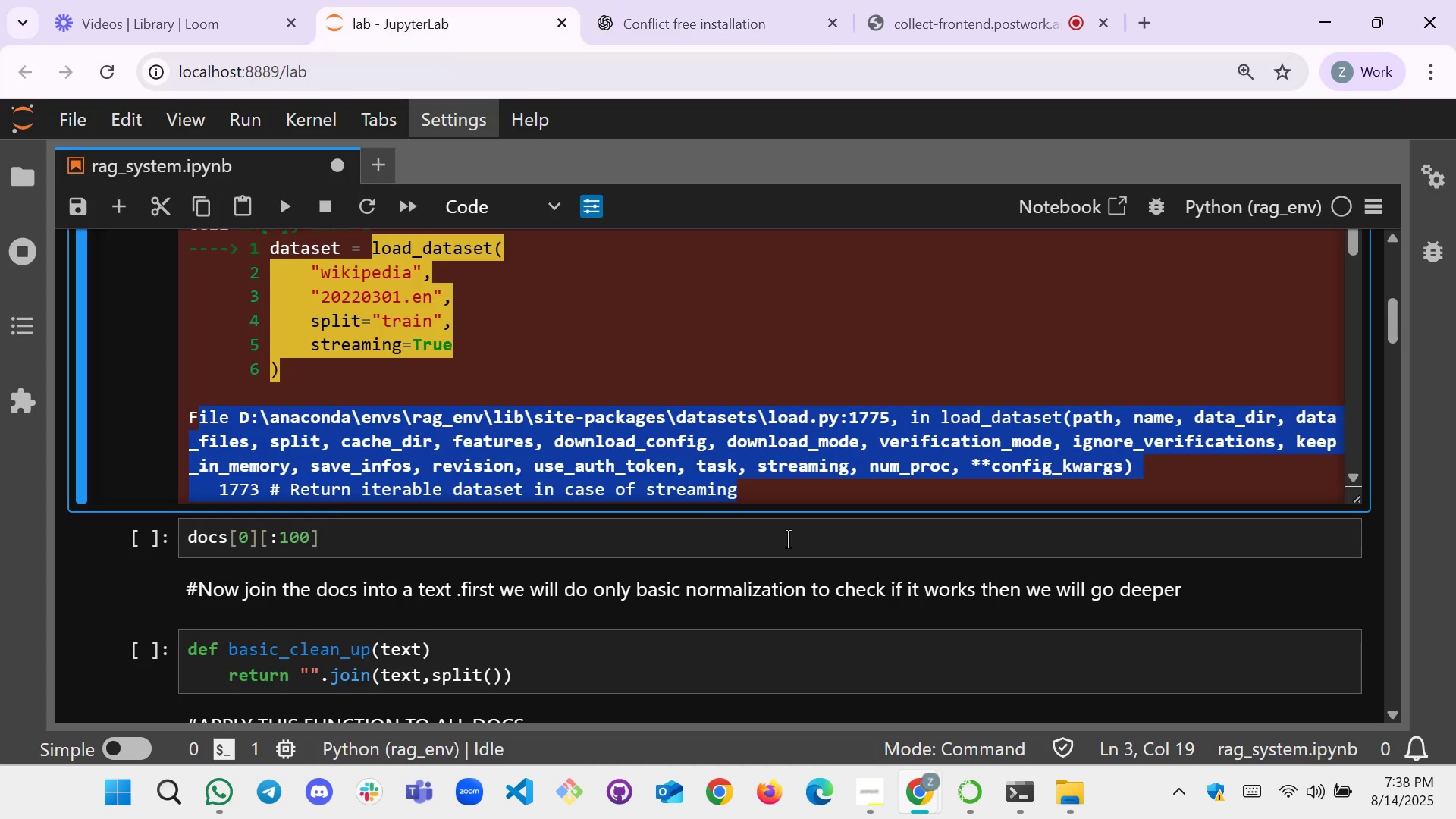 
left_click([789, 516])
 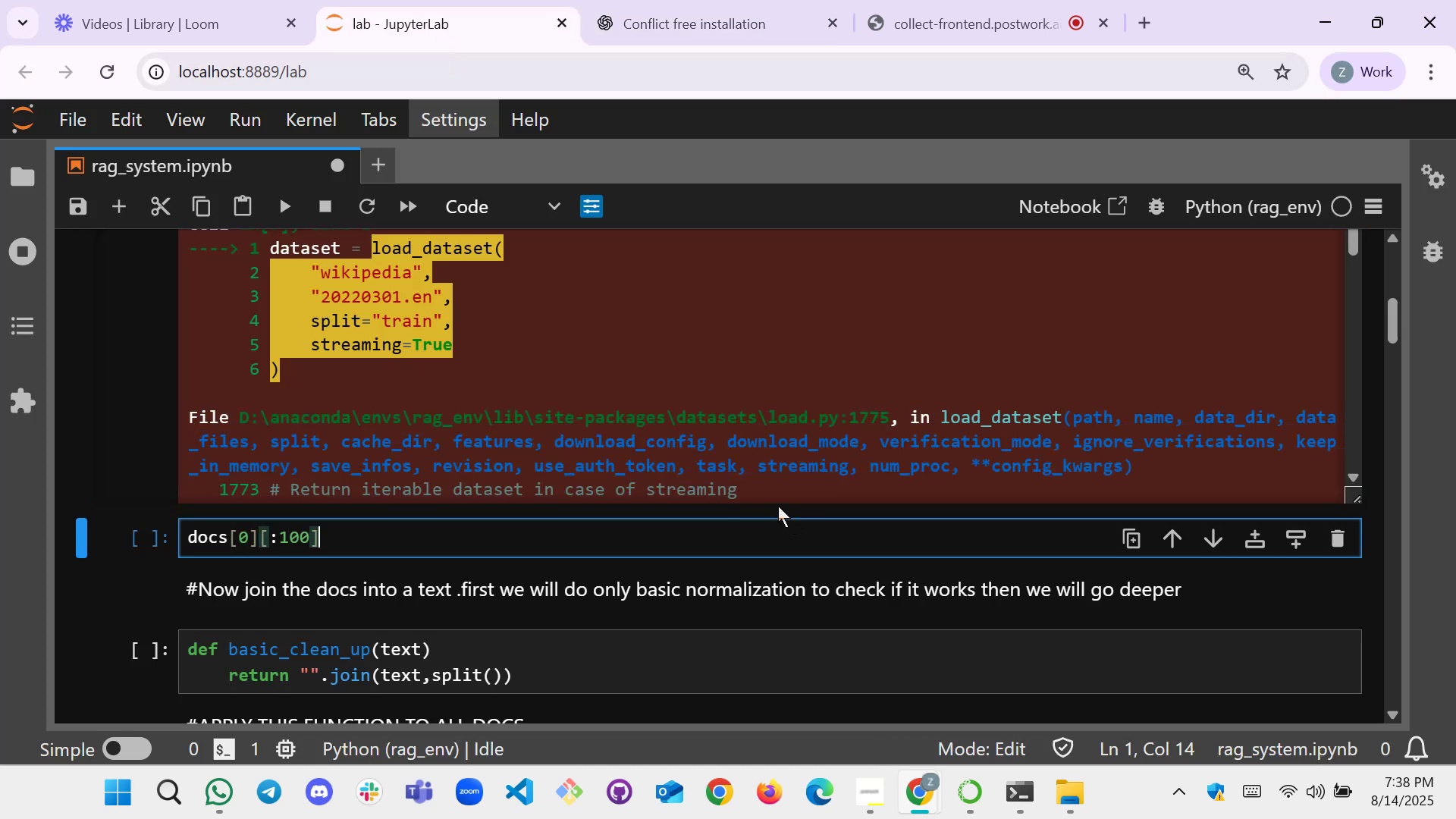 
left_click_drag(start_coordinate=[774, 495], to_coordinate=[502, 431])
 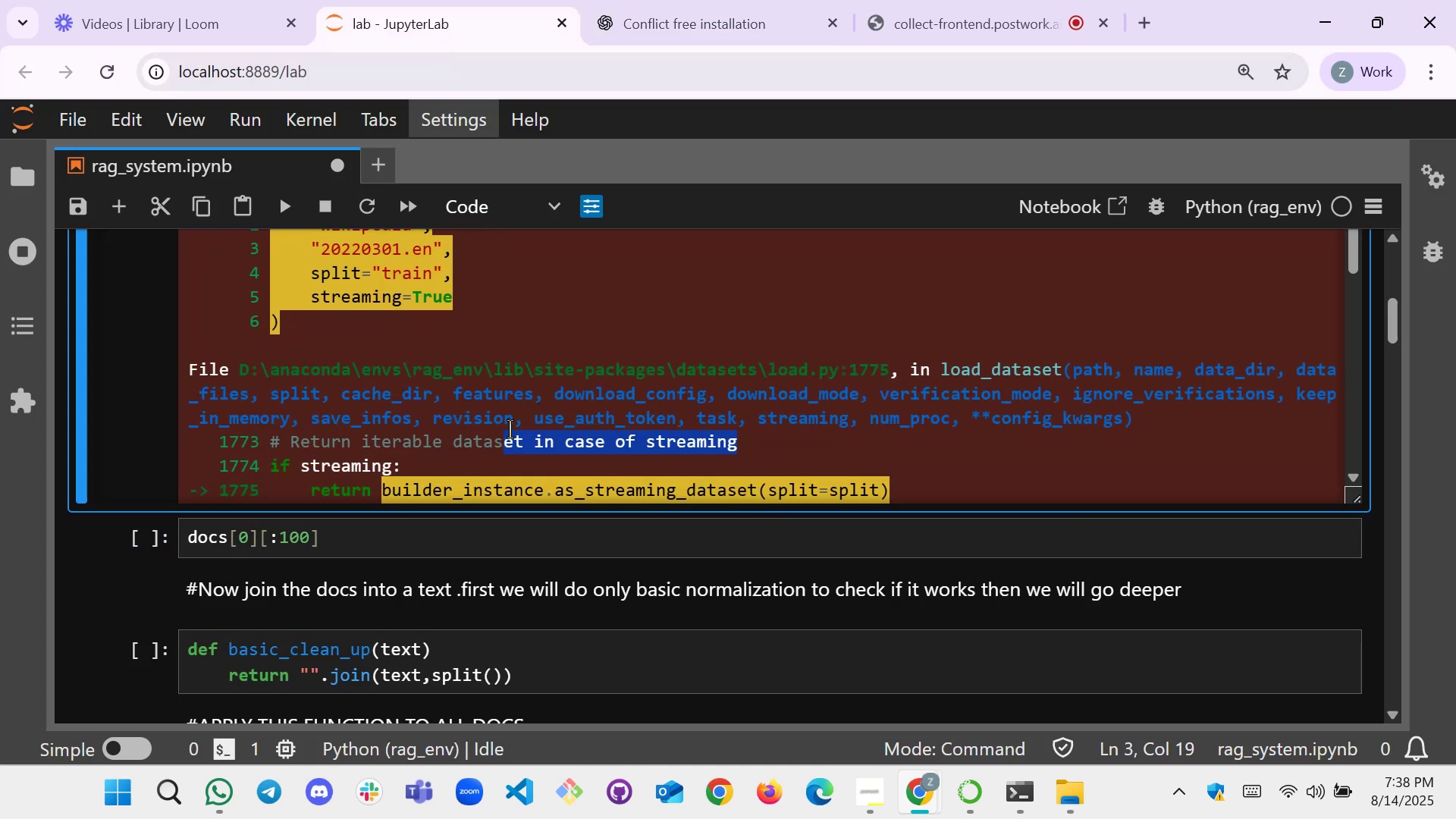 
scroll: coordinate [804, 334], scroll_direction: down, amount: 3.0
 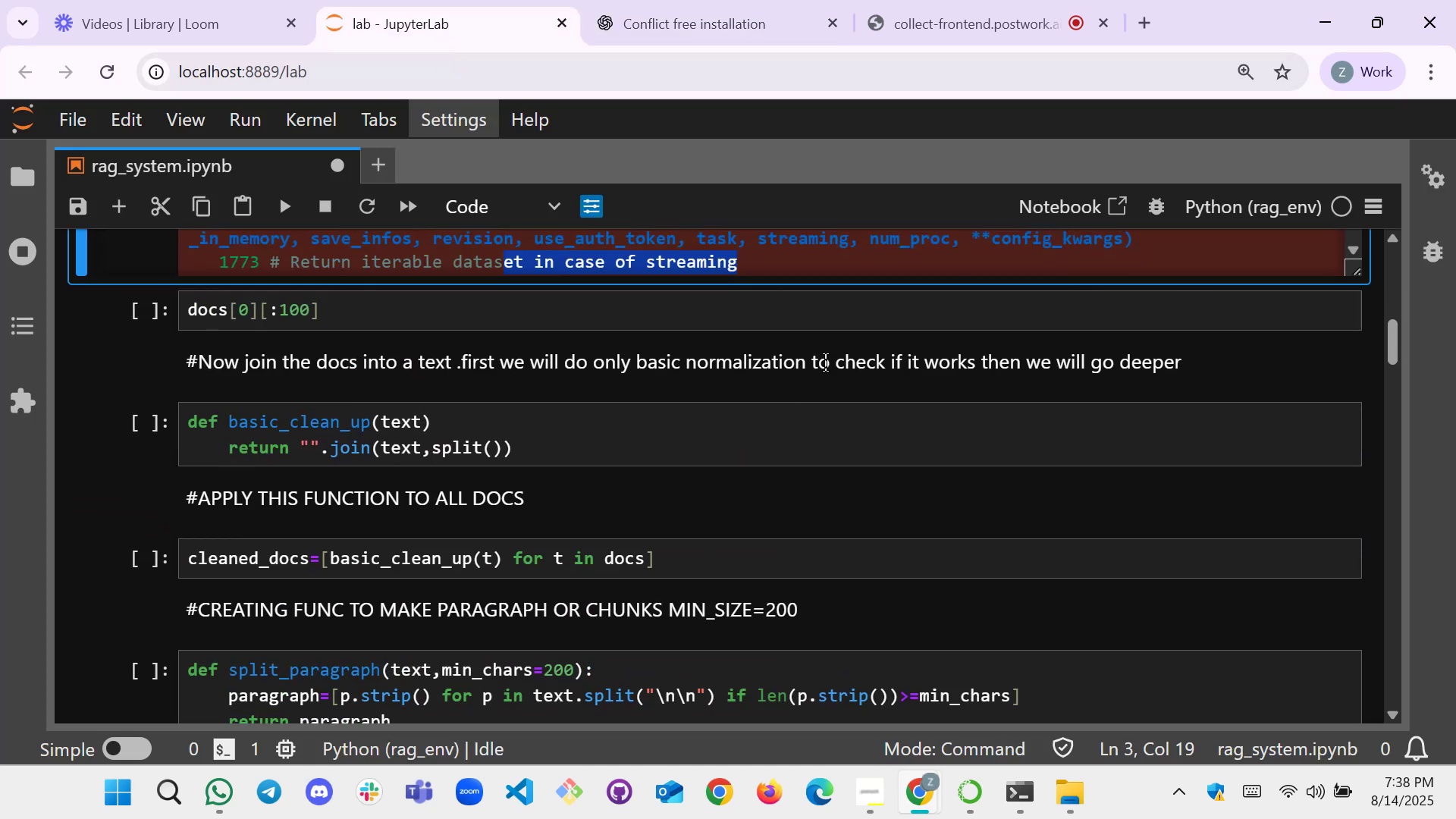 
scroll: coordinate [817, 421], scroll_direction: up, amount: 1.0
 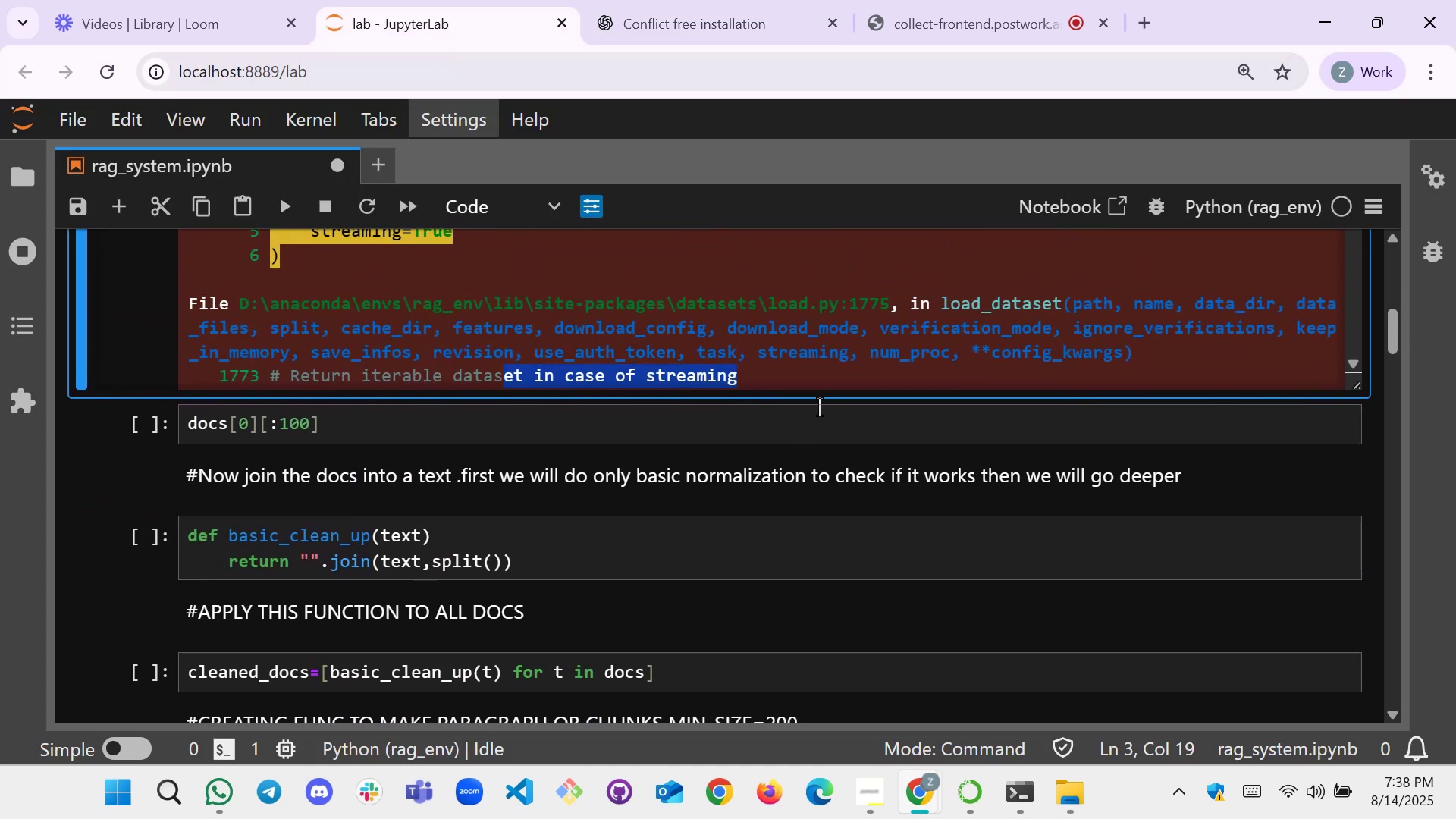 
scroll: coordinate [845, 318], scroll_direction: down, amount: 9.0
 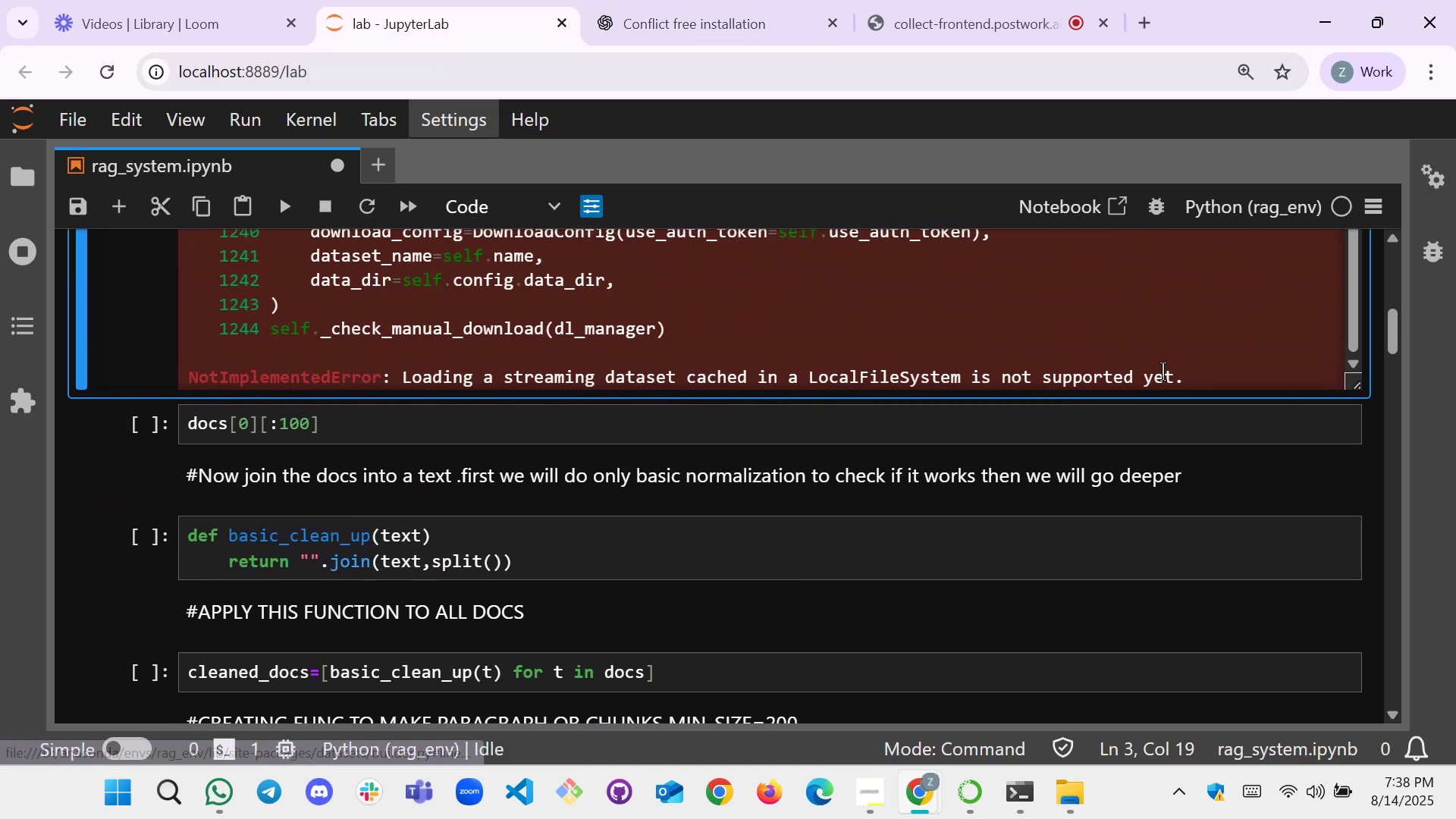 
left_click_drag(start_coordinate=[1188, 378], to_coordinate=[183, 436])
 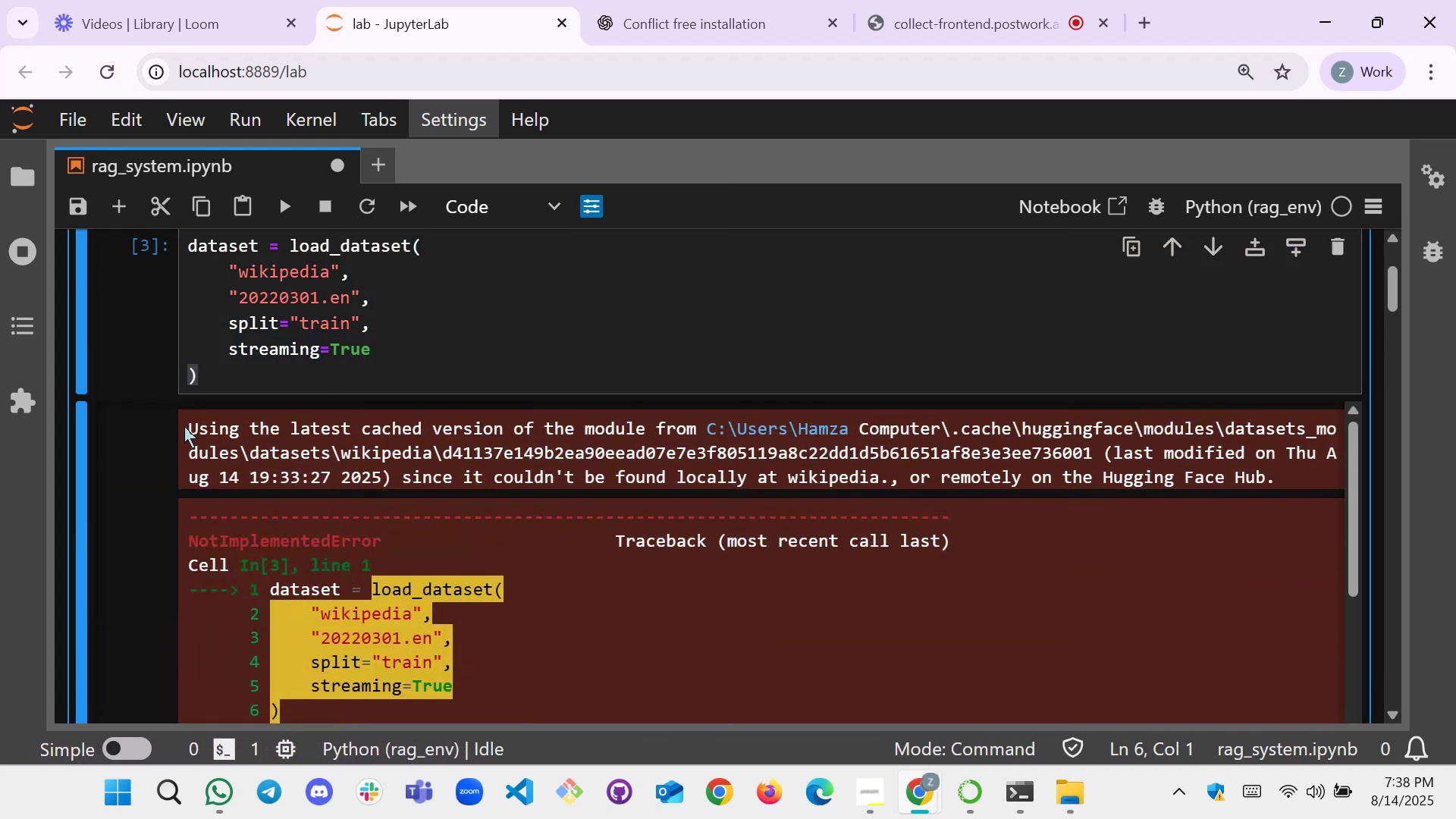 
scroll: coordinate [255, 298], scroll_direction: up, amount: 9.0
 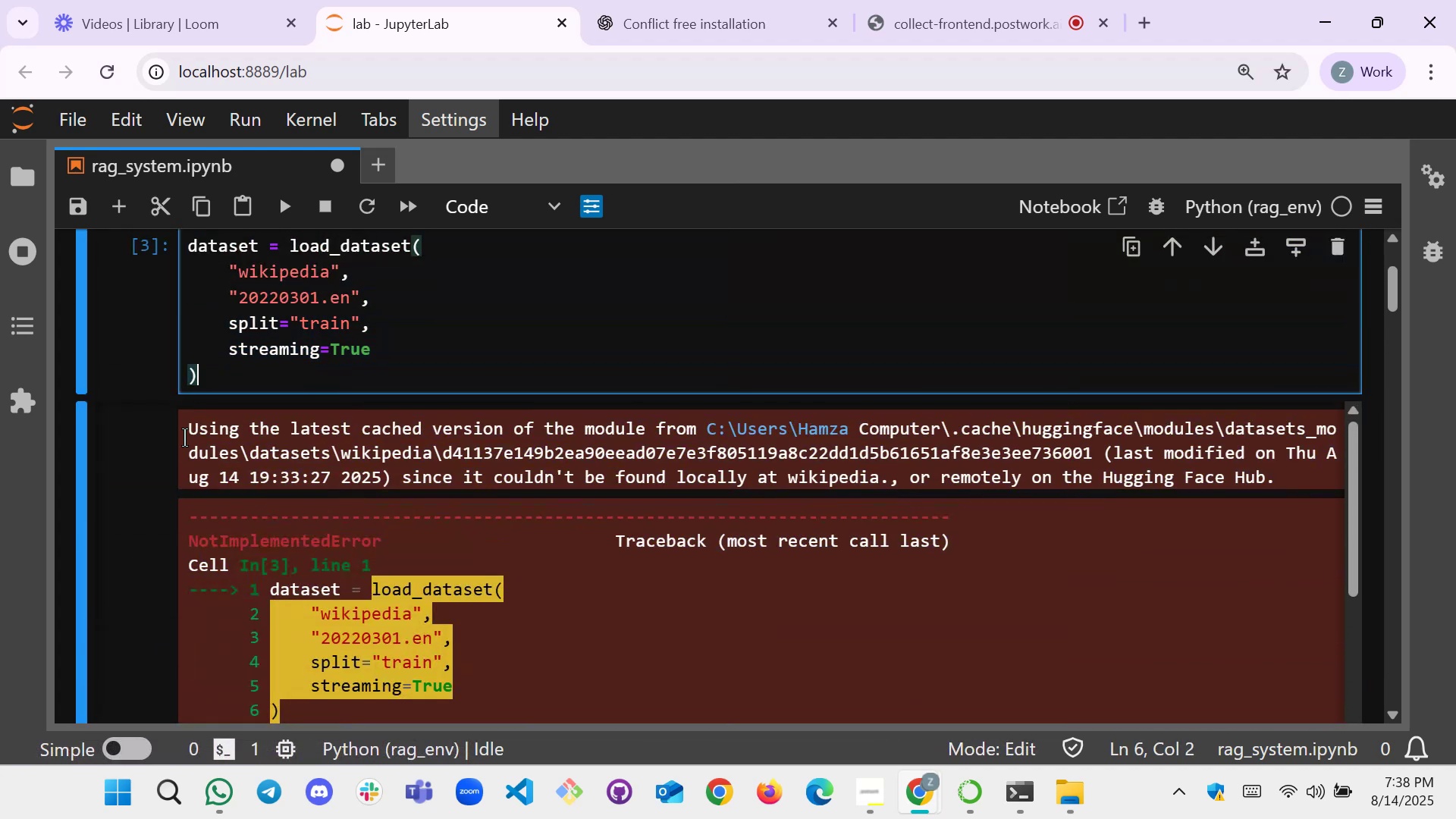 
left_click_drag(start_coordinate=[184, 426], to_coordinate=[1191, 487])
 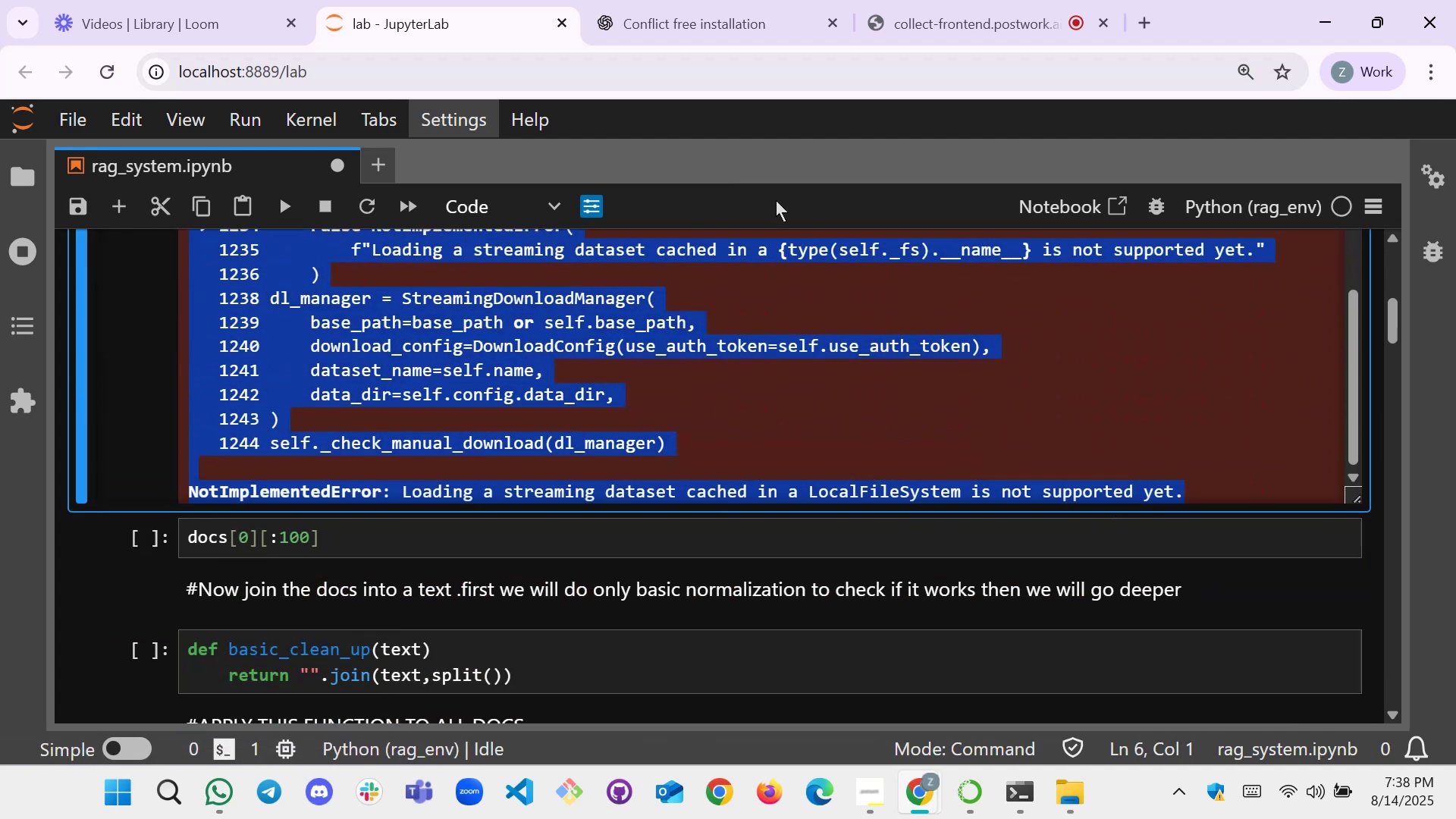 
scroll: coordinate [835, 535], scroll_direction: down, amount: 9.0
 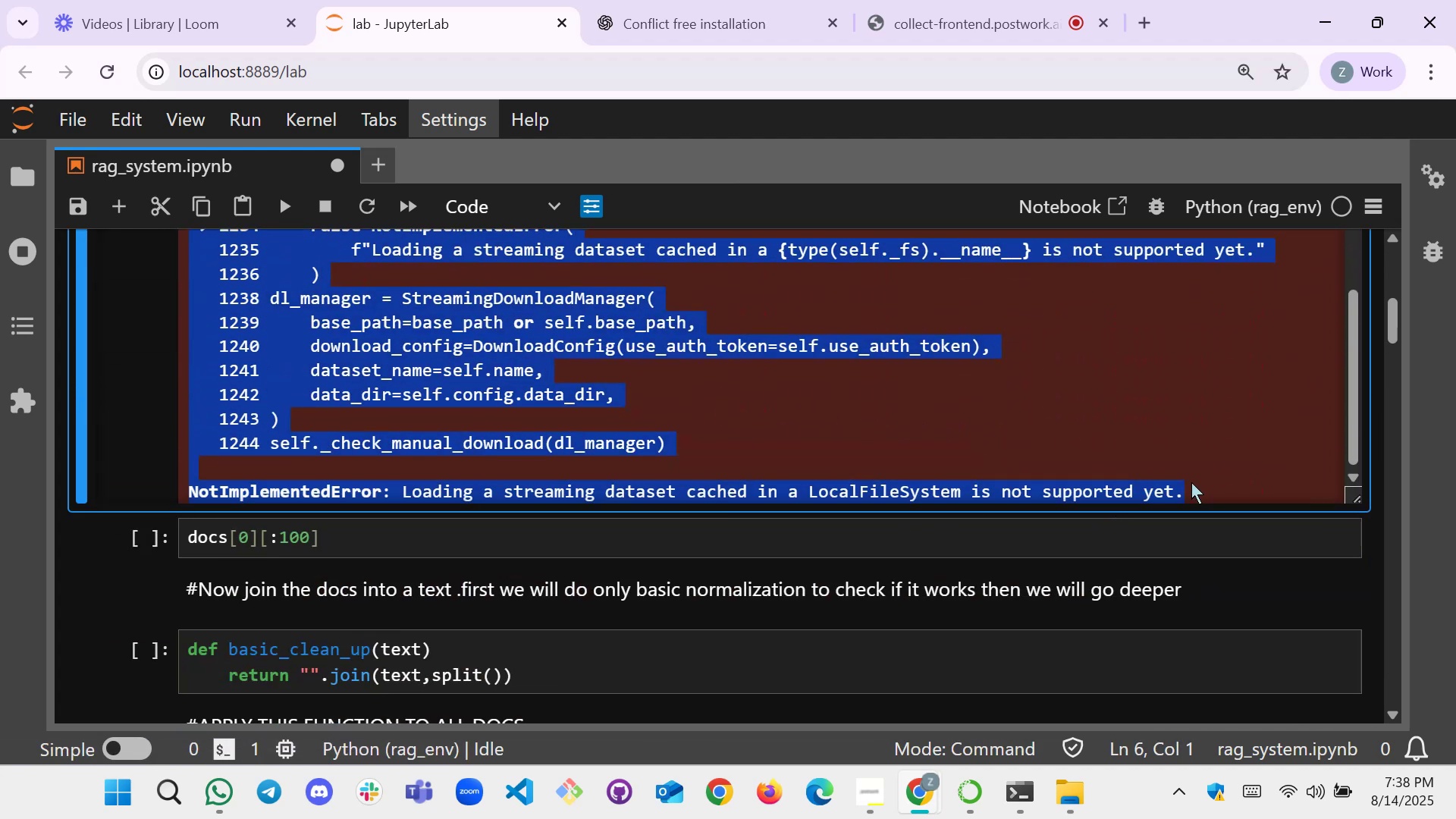 
key(Control+C)
 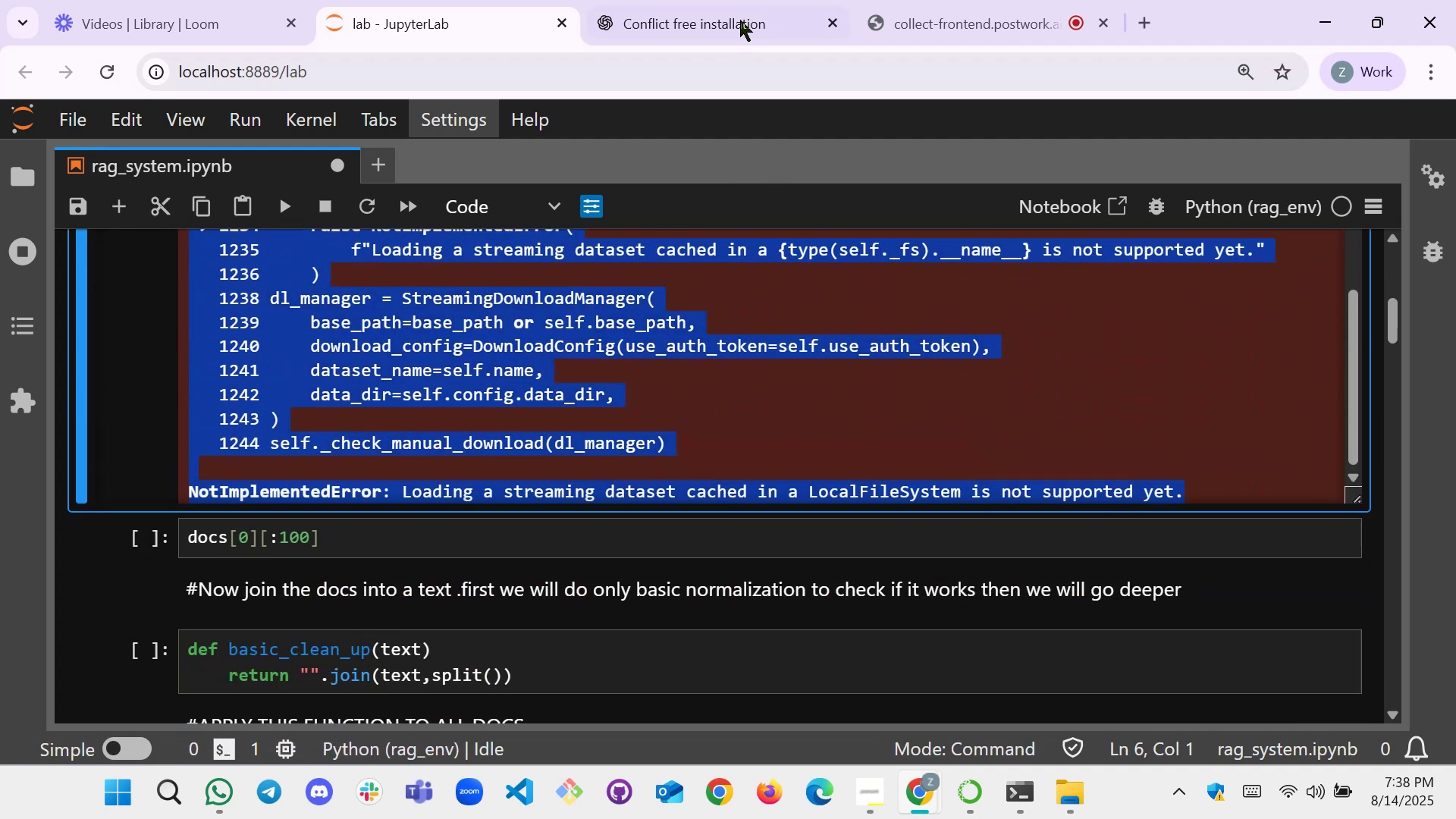 
left_click([739, 0])
 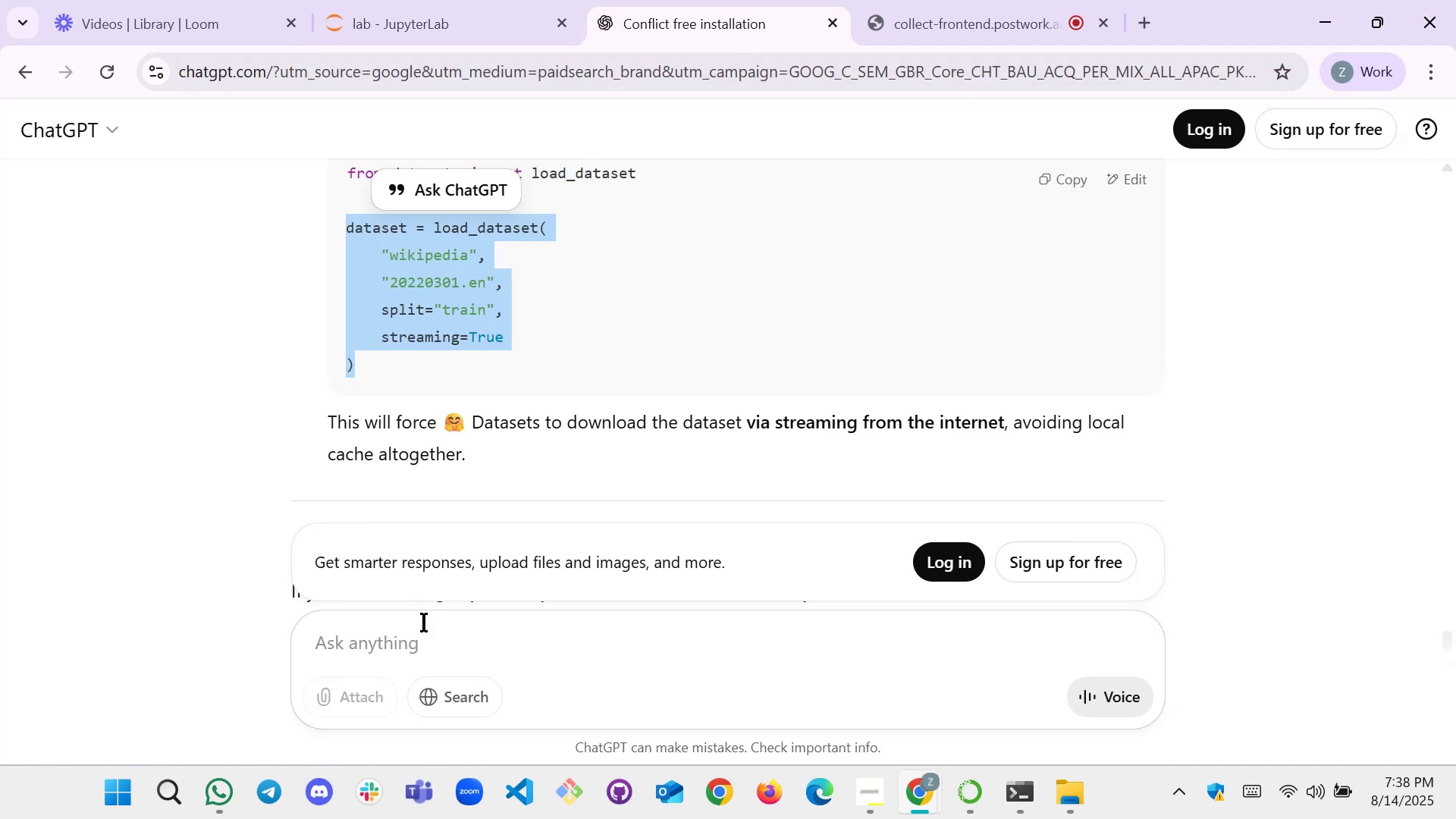 
key(Control+V)
 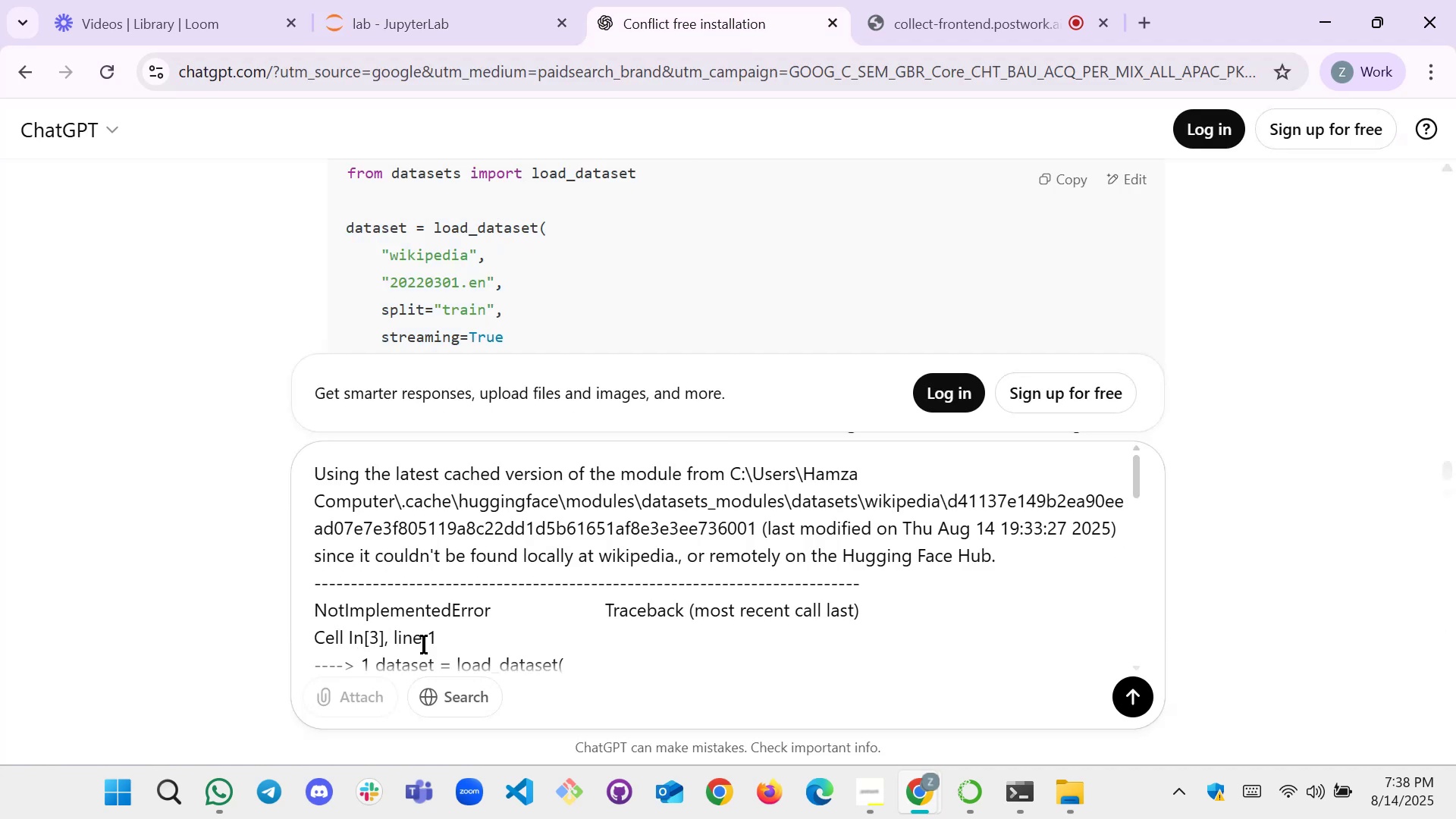 
key(Shift+Enter)
 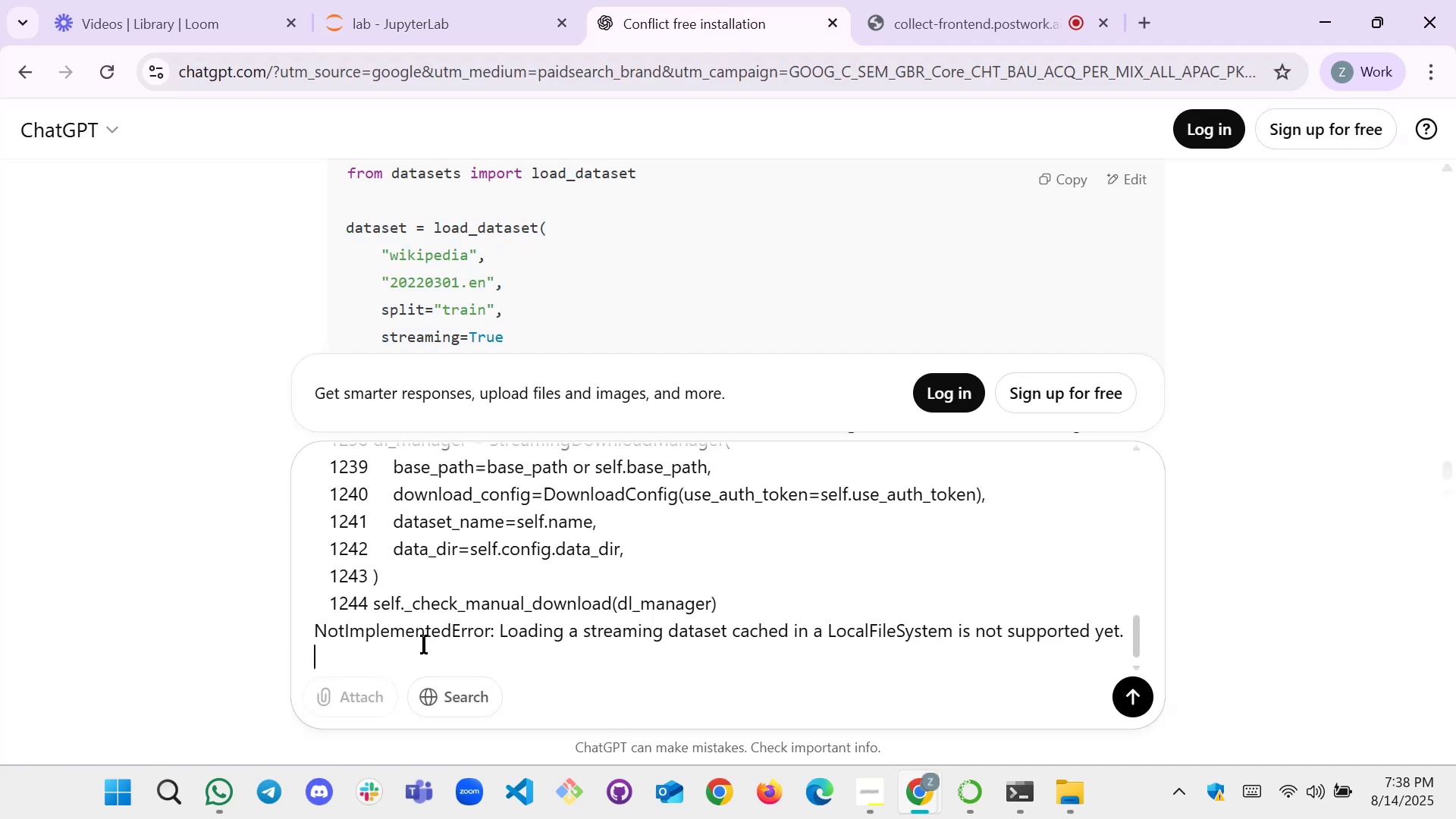 
key(Shift+Enter)
 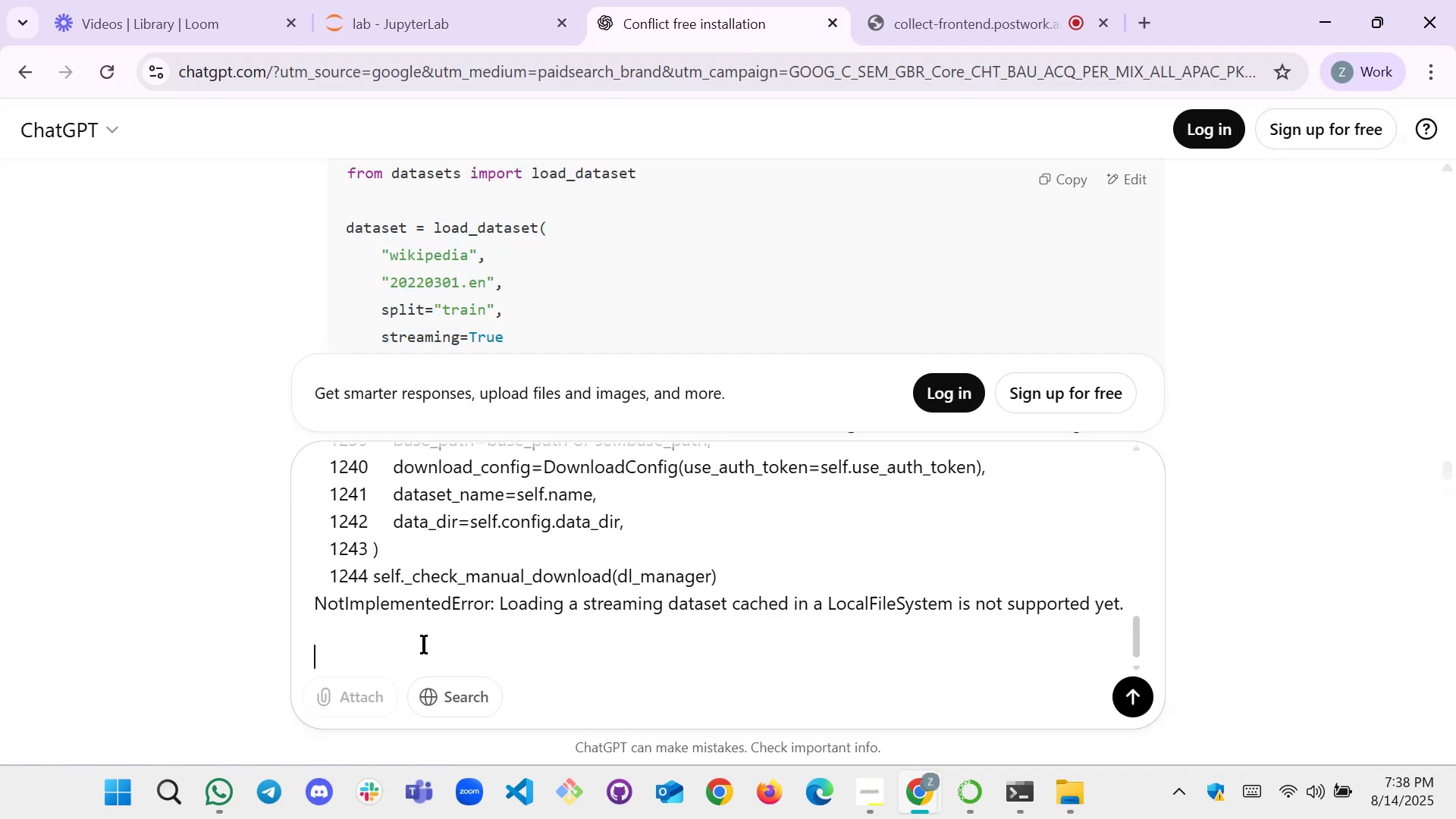 
key(Shift+Enter)
 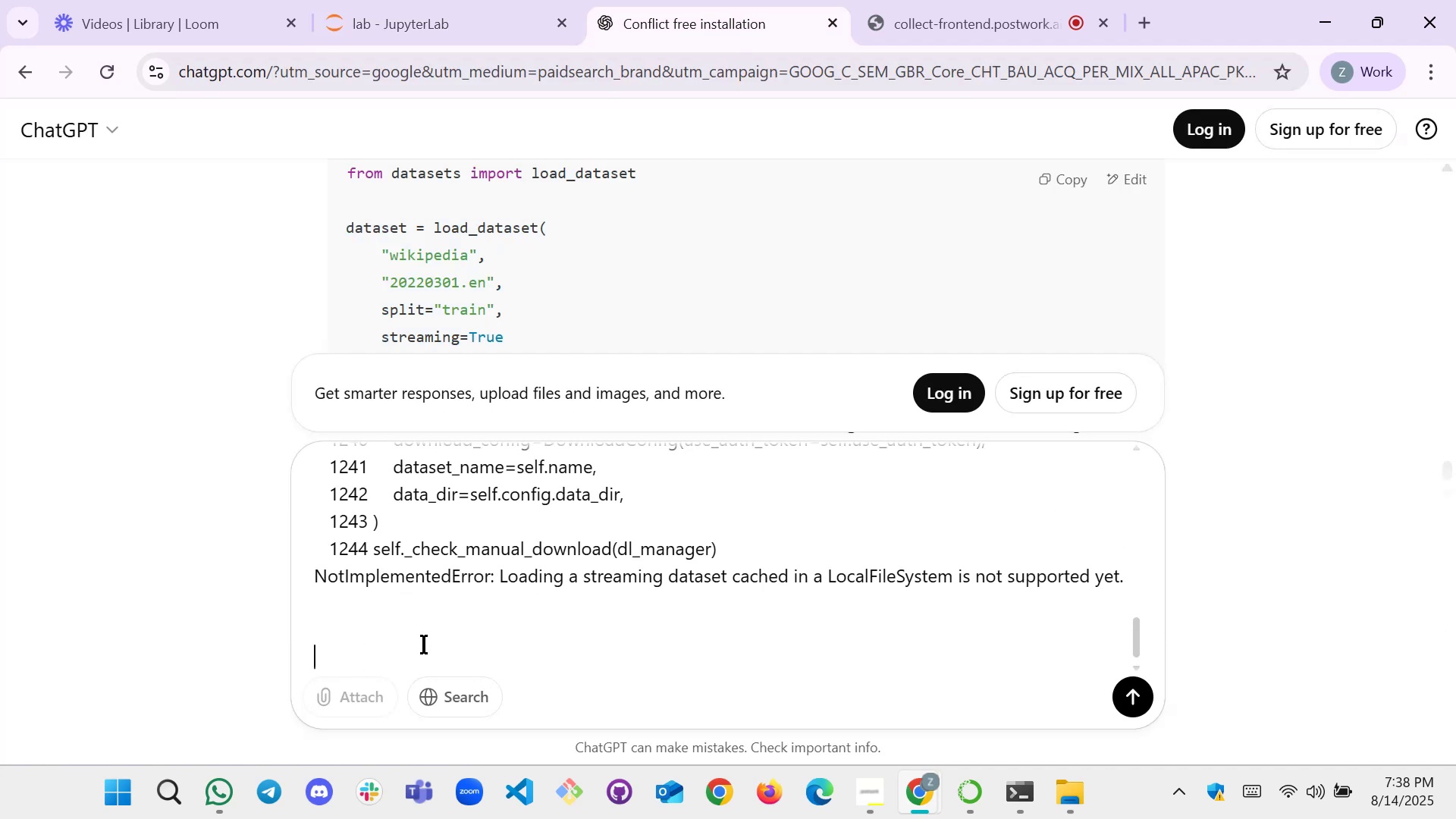 
type(idele)
key(Backspace)
key(Backspace)
key(Backspace)
key(Backspace)
type( deleted the wikipedia folder andt)
key(Backspace)
type( still throws this eror)
key(Backspace)
key(Backspace)
type(rr)
key(Backspace)
type(r)
key(Backspace)
type(or)
 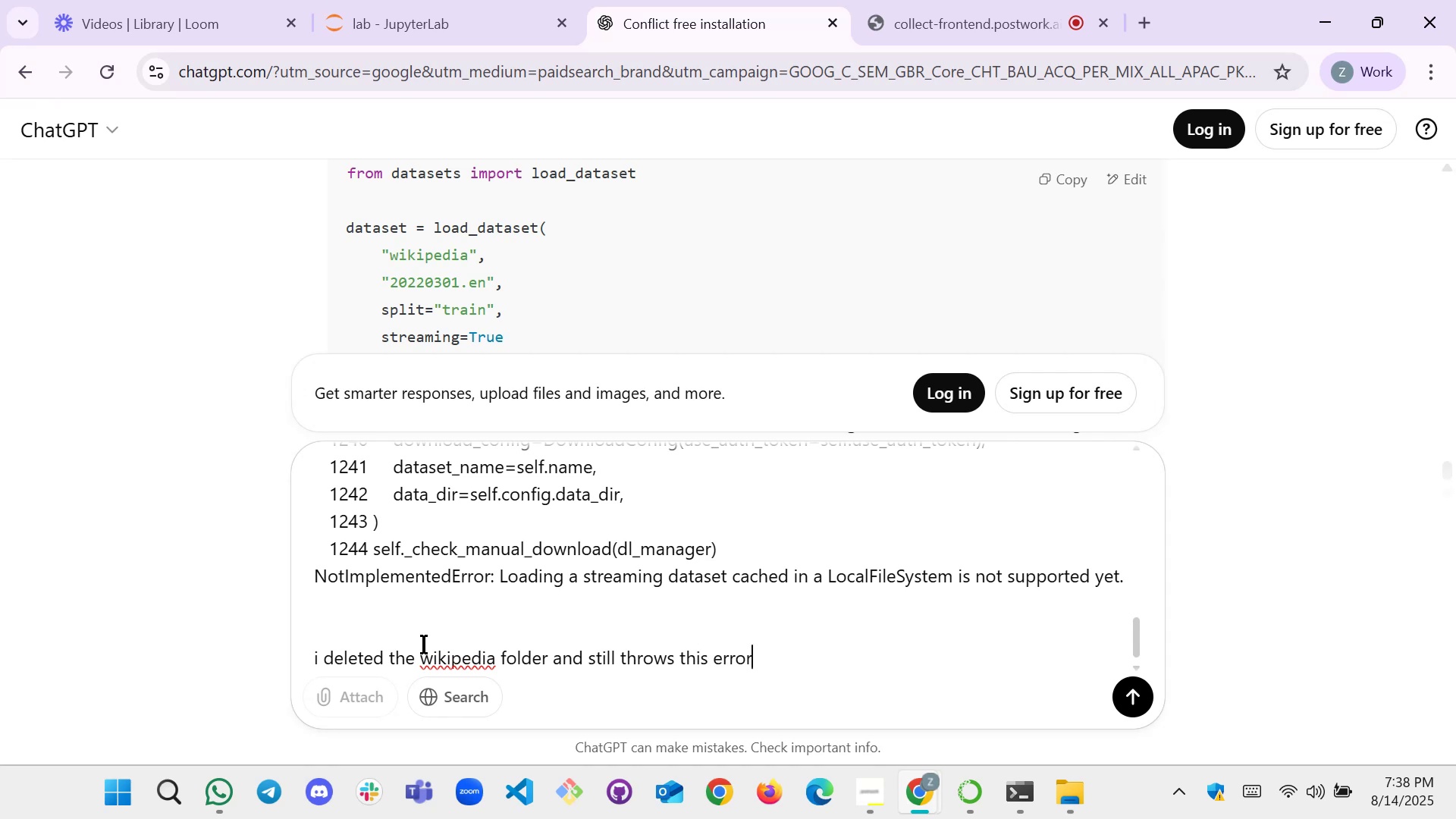 
key(Enter)
 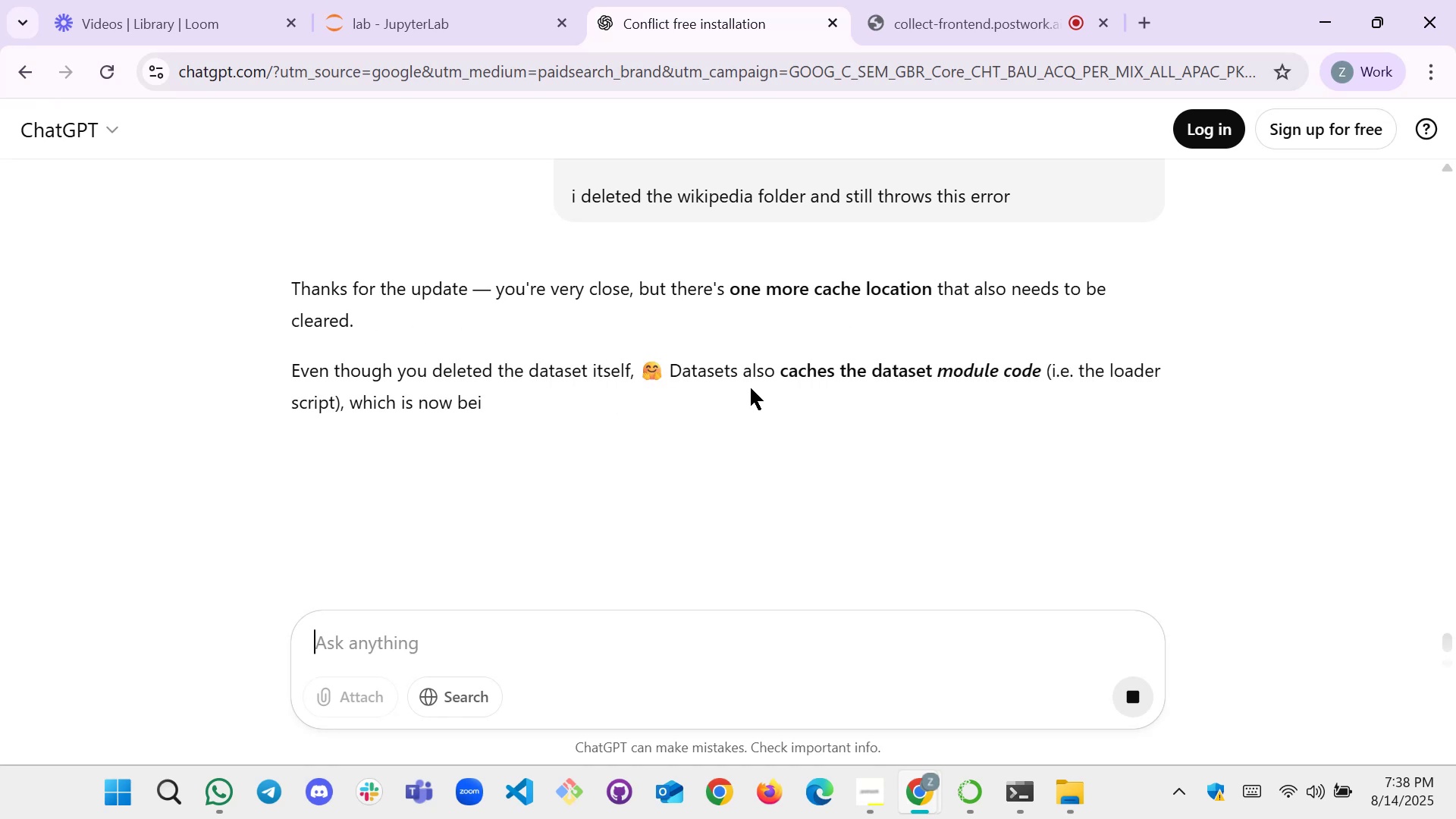 
wait(13.38)
 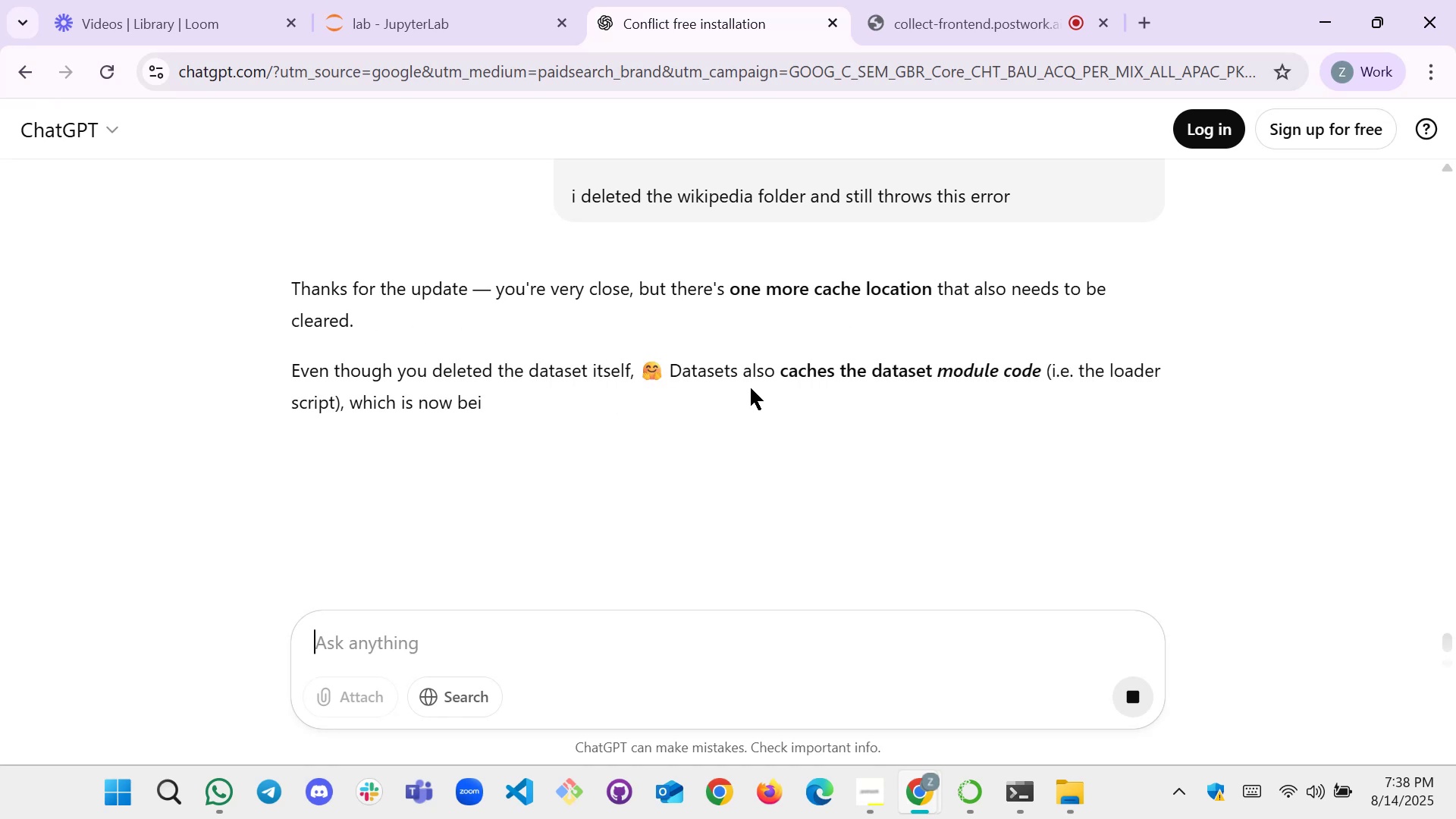 
scroll: coordinate [762, 387], scroll_direction: down, amount: 1.0
 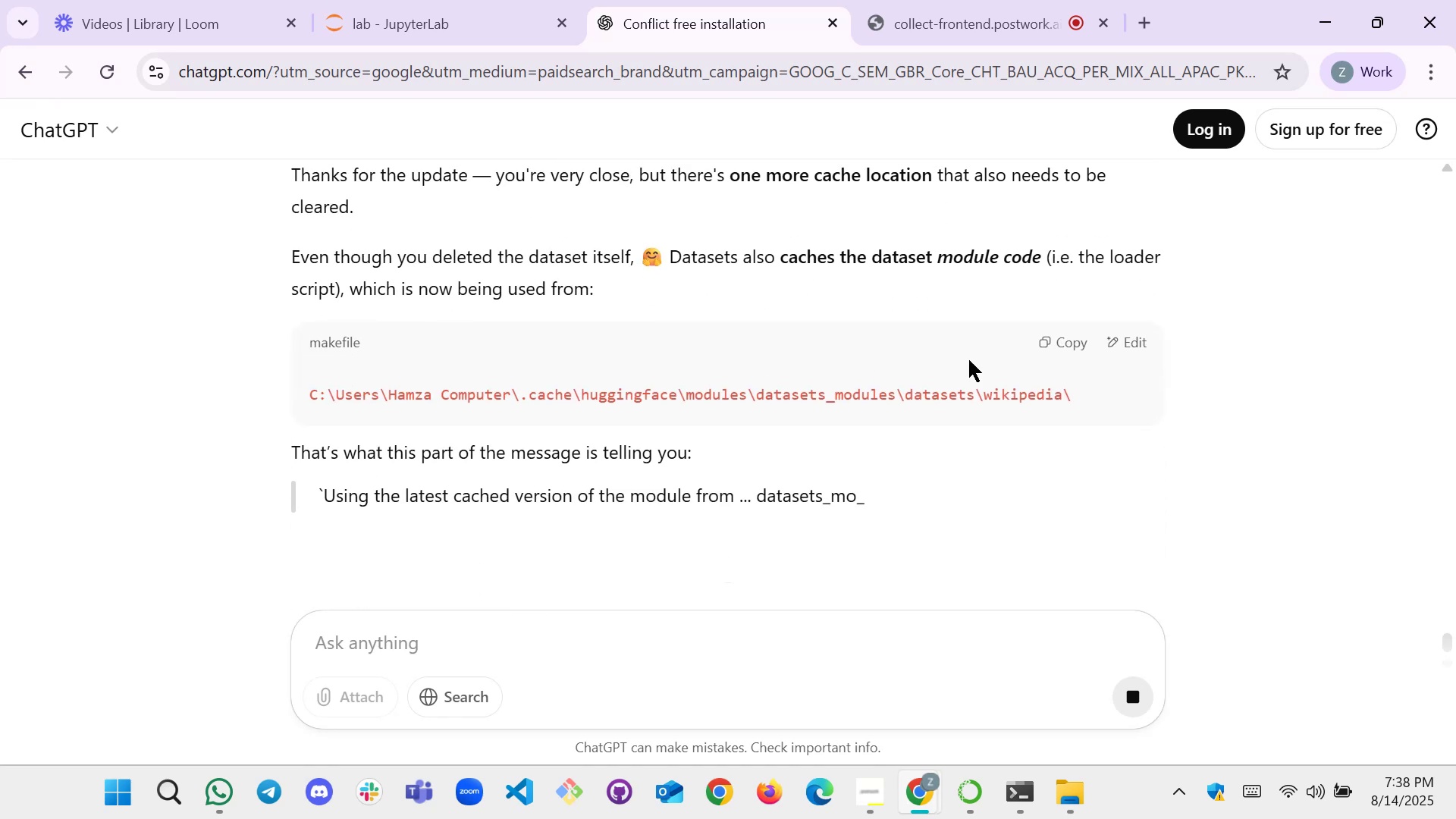 
left_click([1068, 344])
 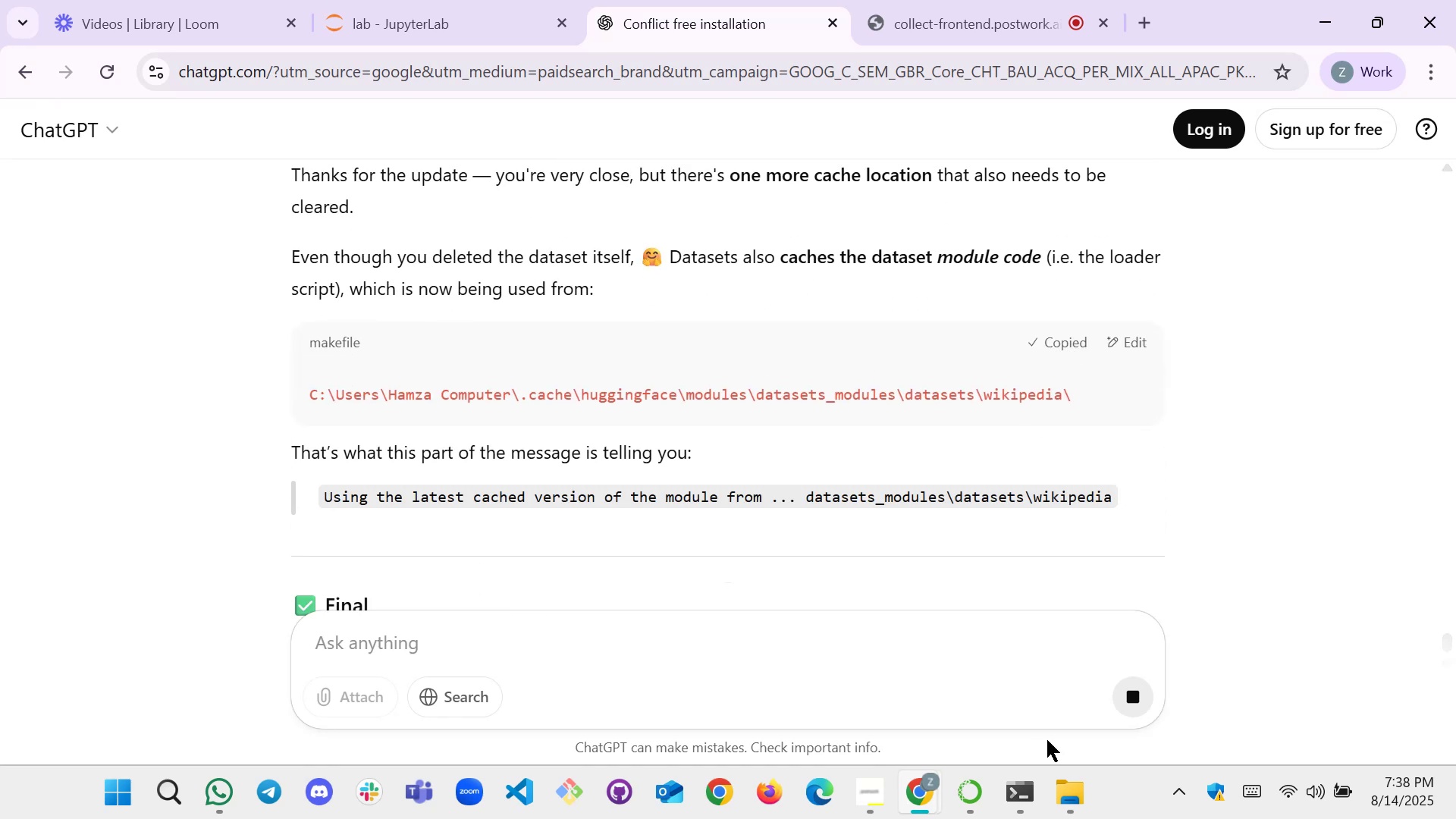 
left_click([1071, 786])
 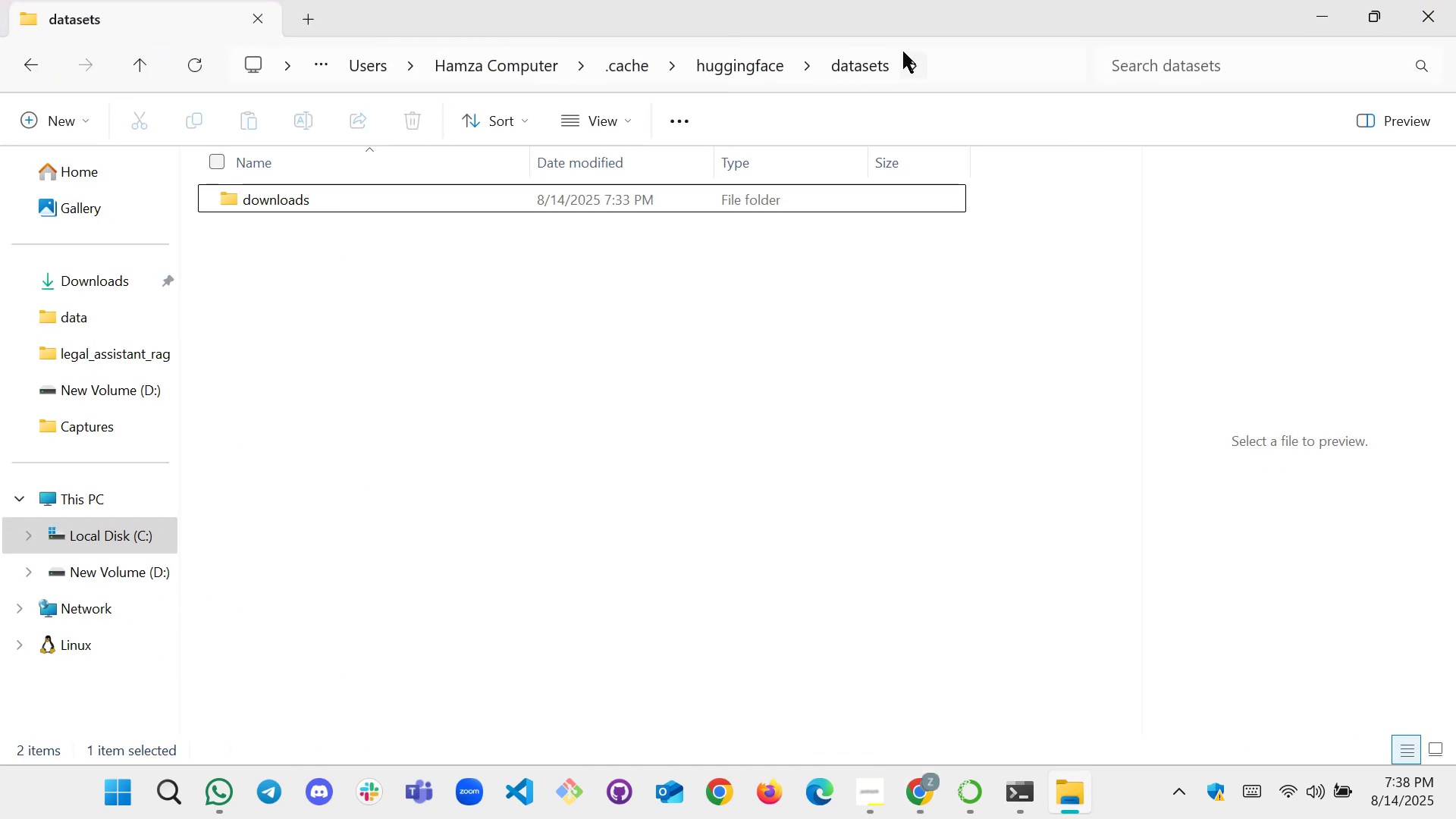 
left_click([934, 68])
 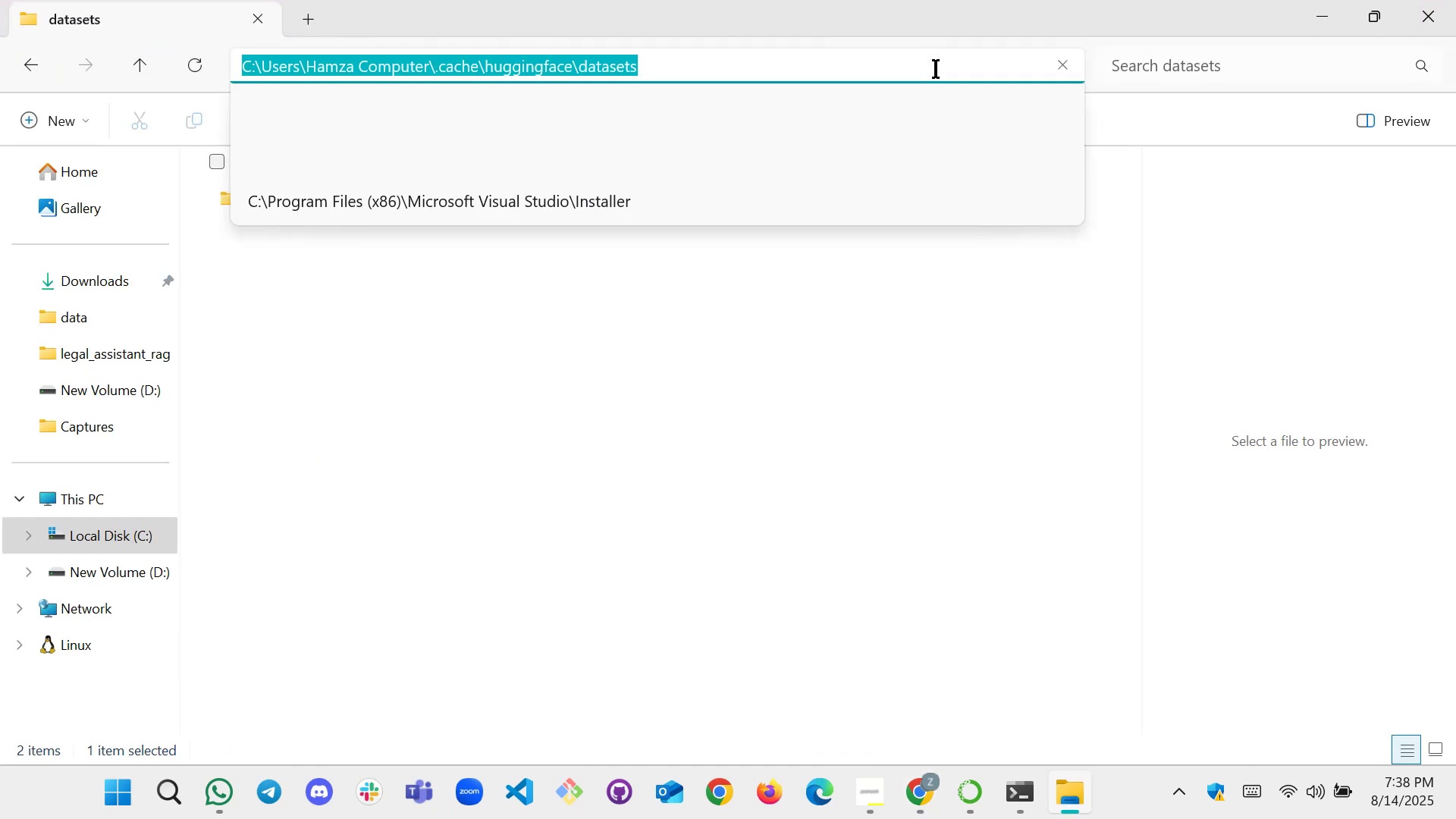 
key(Control+V)
 